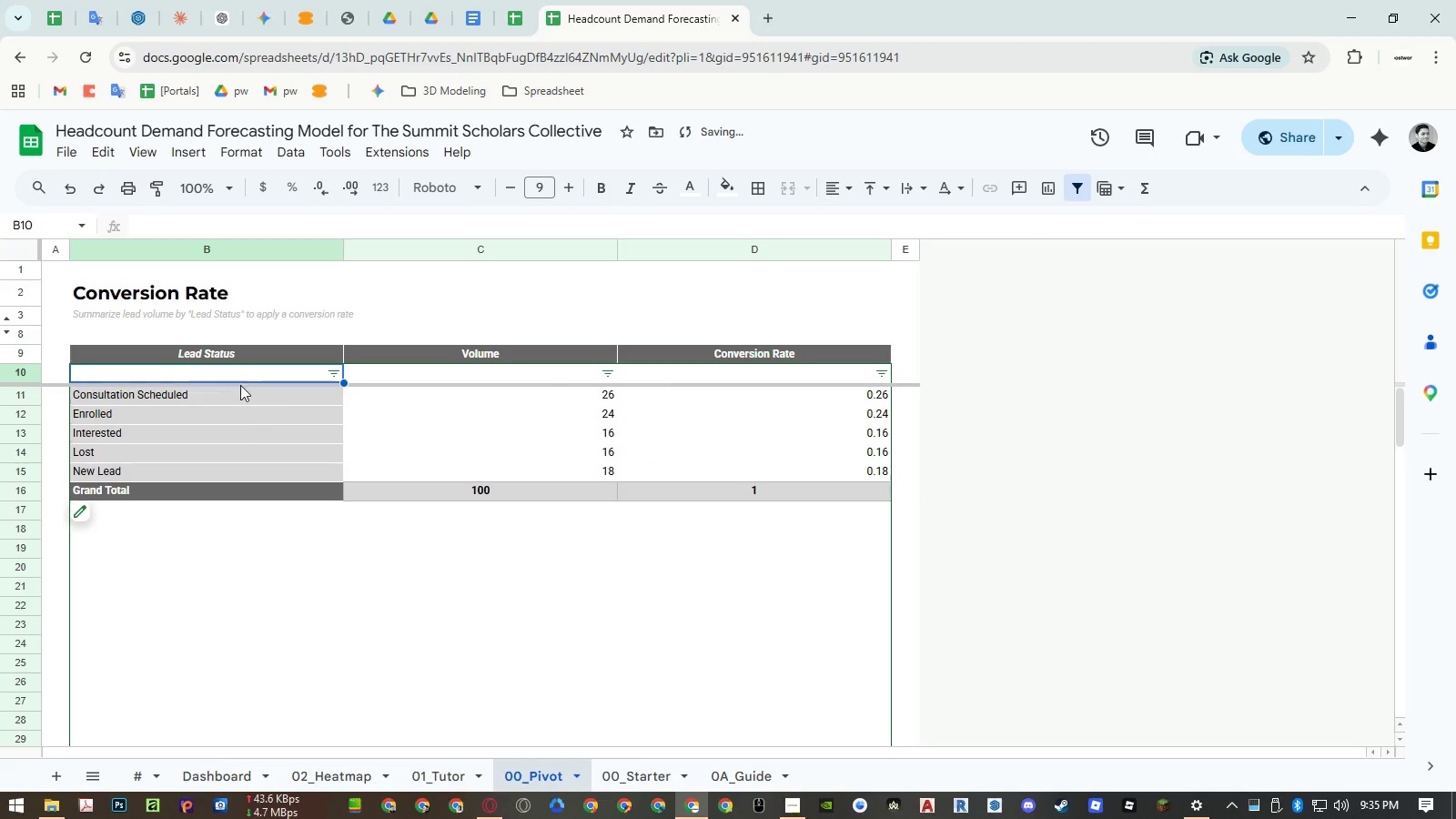 
scroll: coordinate [310, 733], scroll_direction: down, amount: 6.0
 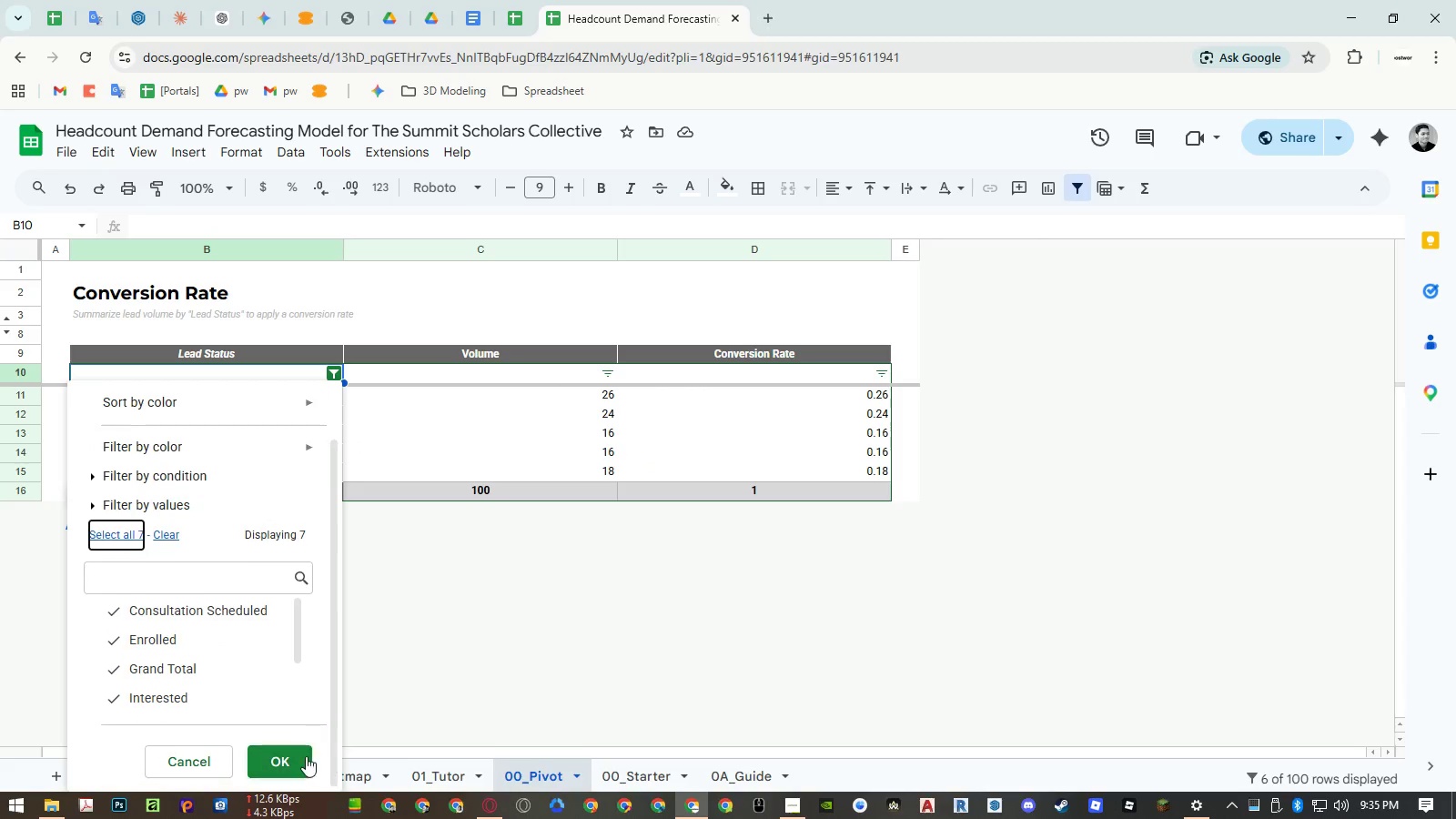 
left_click([240, 378])
 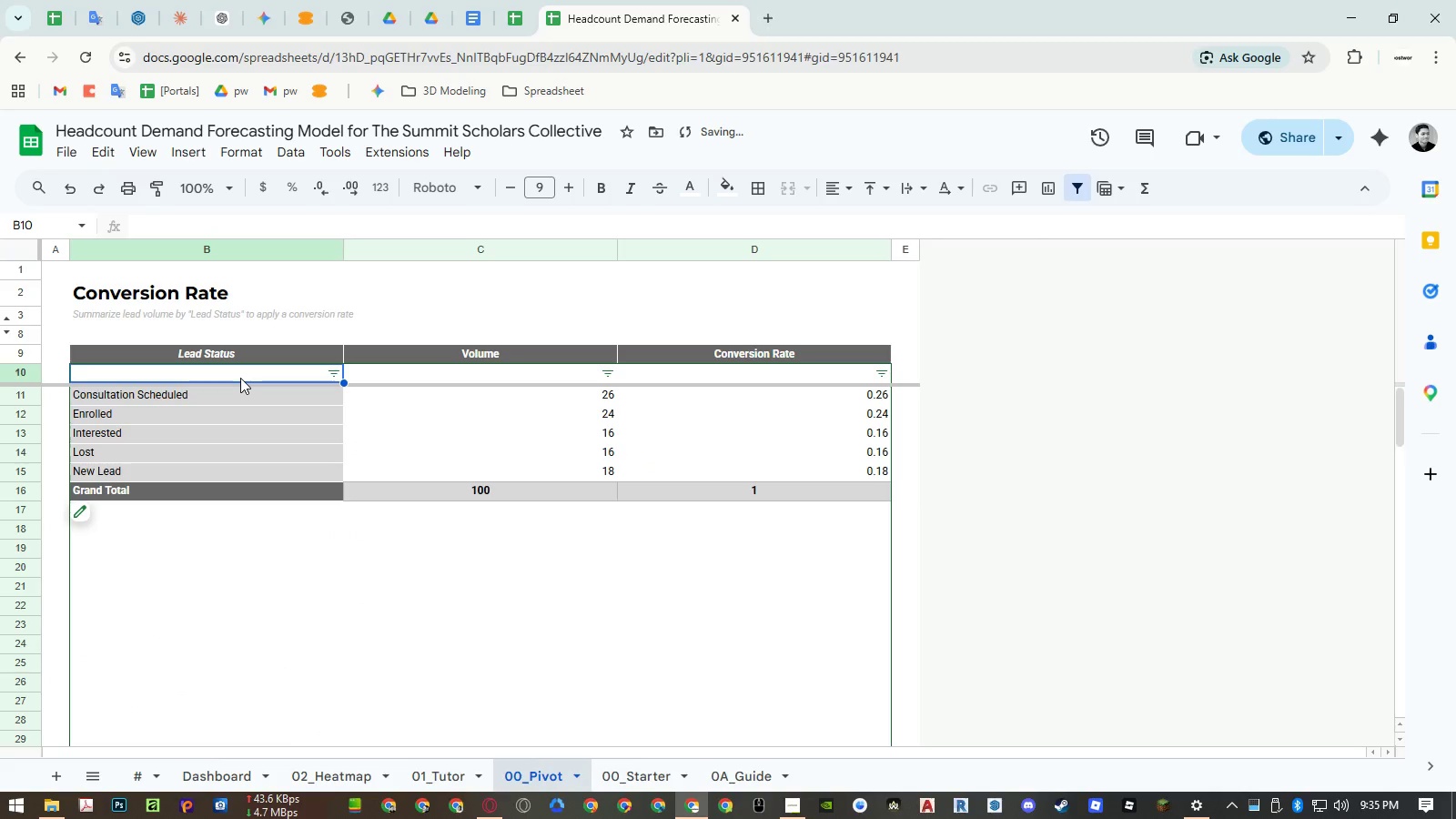 
key(ArrowDown)
 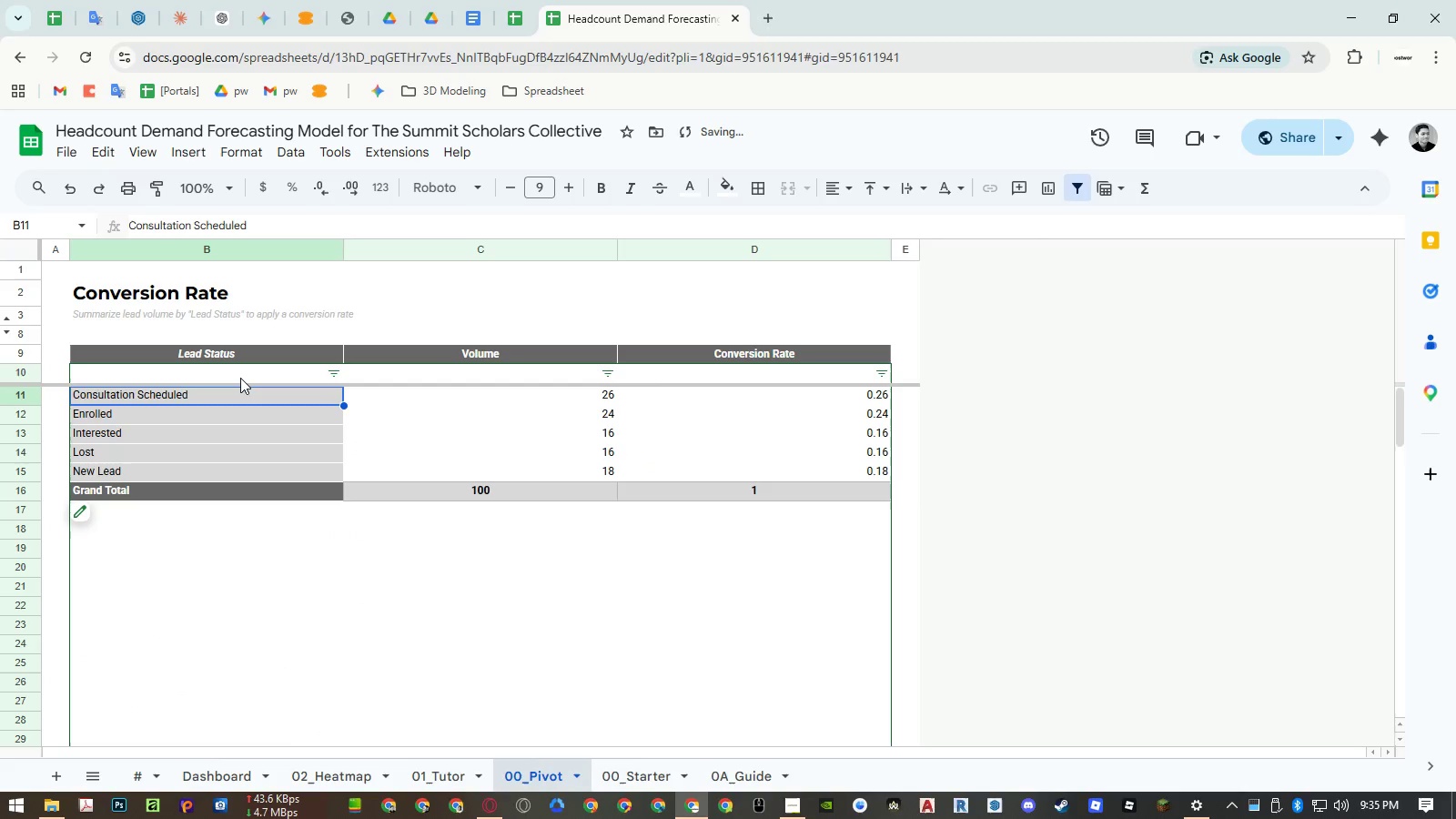 
key(Control+Shift+ArrowRight)
 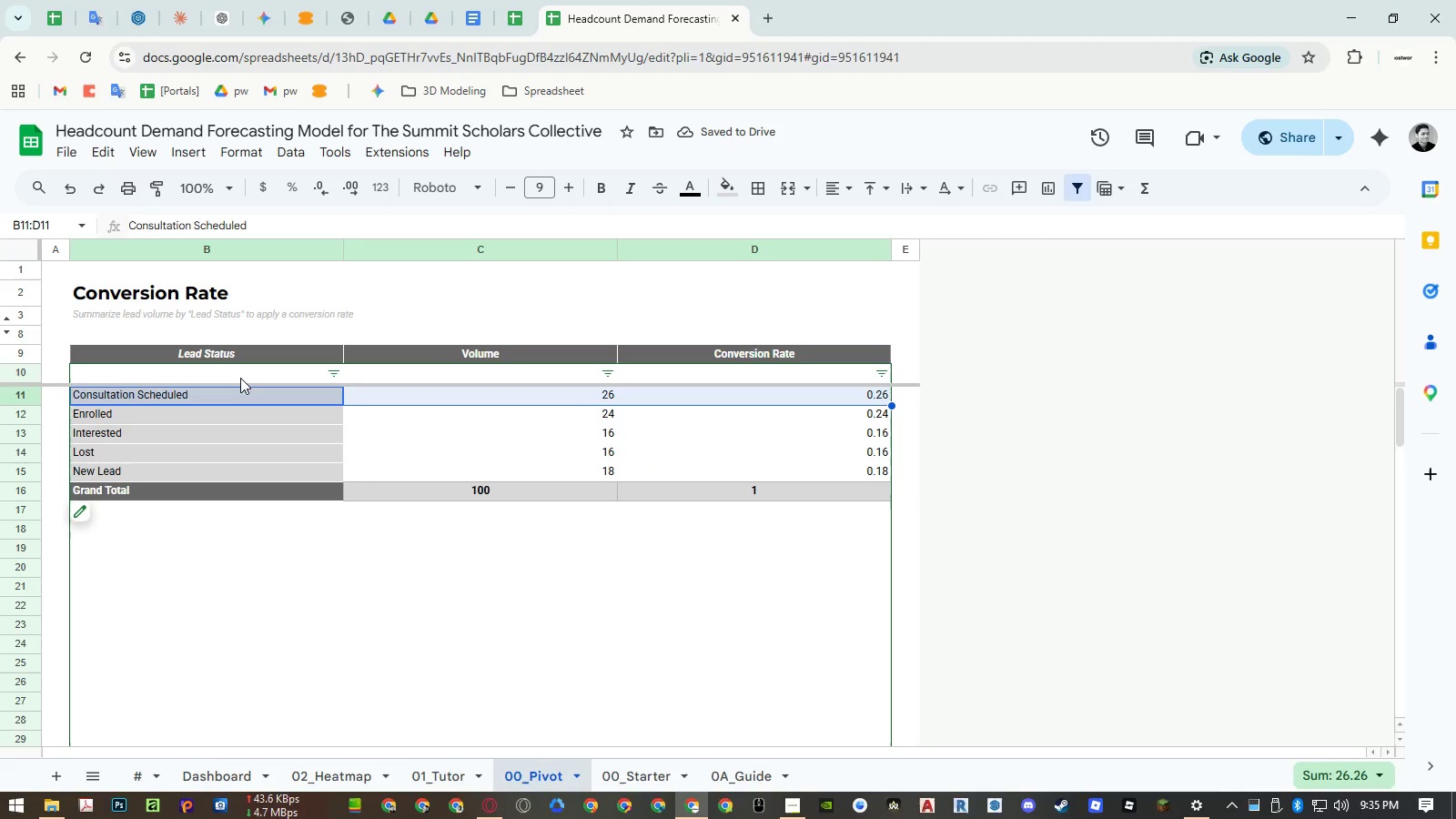 
key(Control+Shift+ArrowDown)
 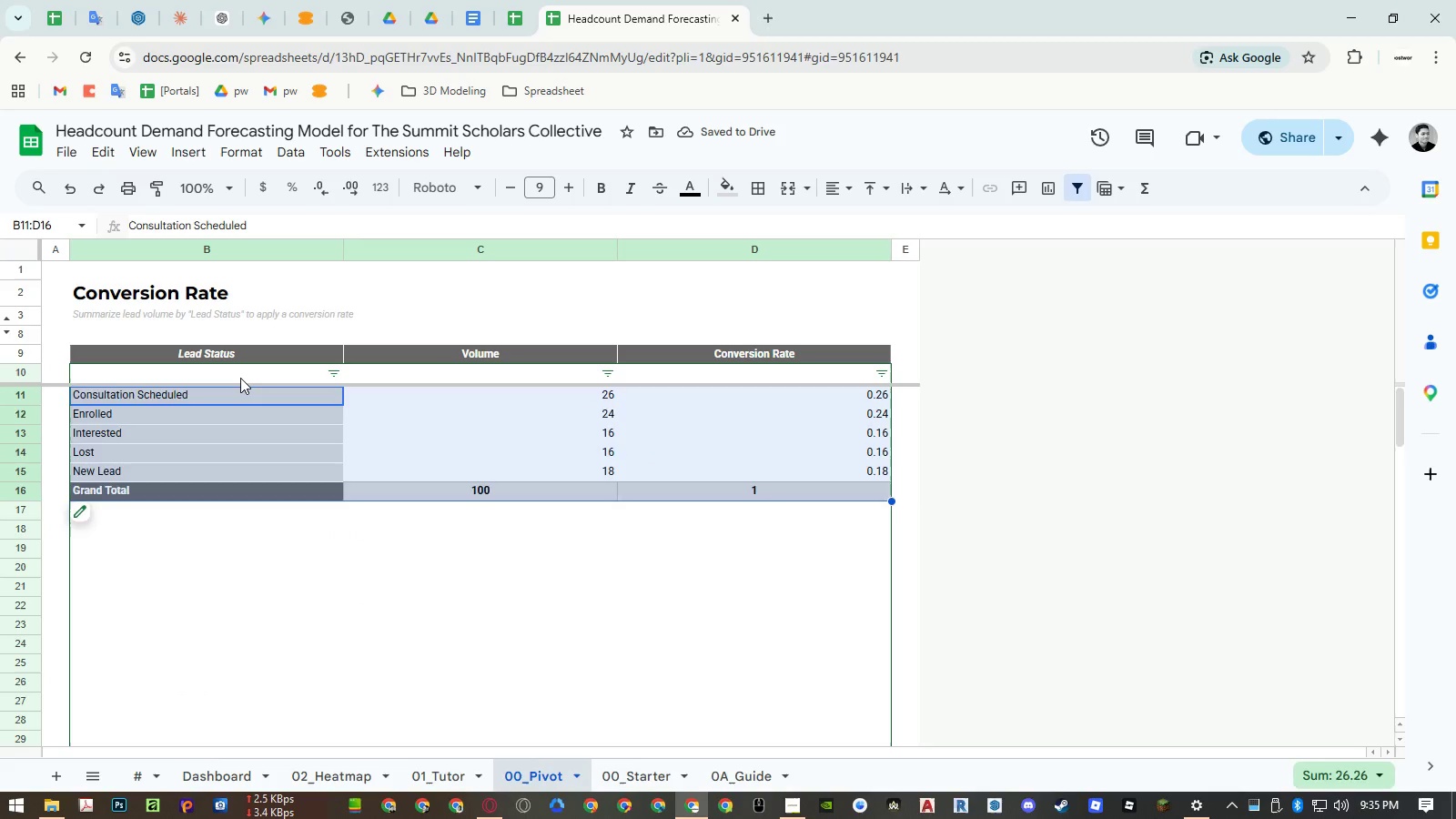 
key(Control+Shift+ArrowDown)
 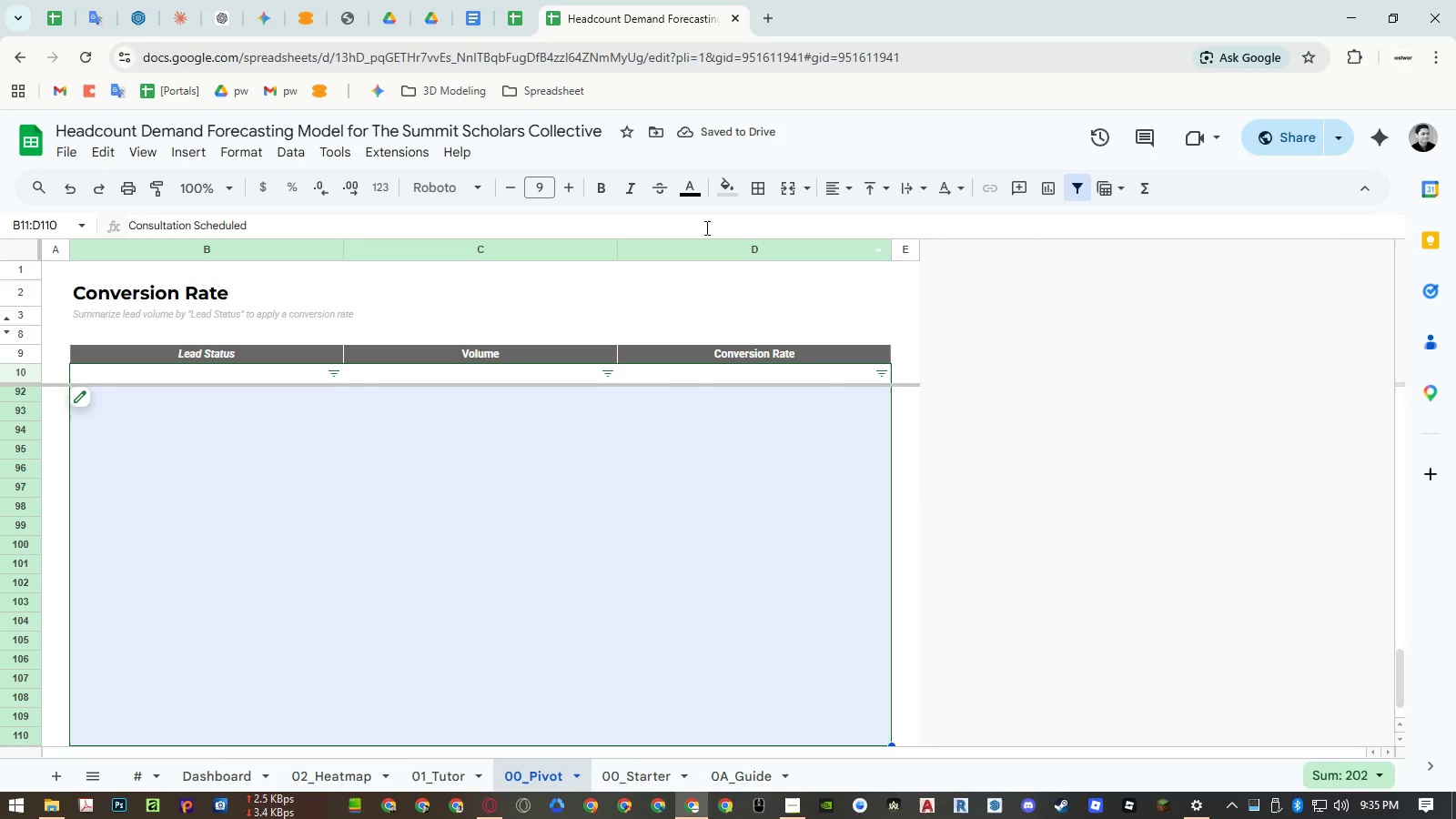 
left_click([763, 187])
 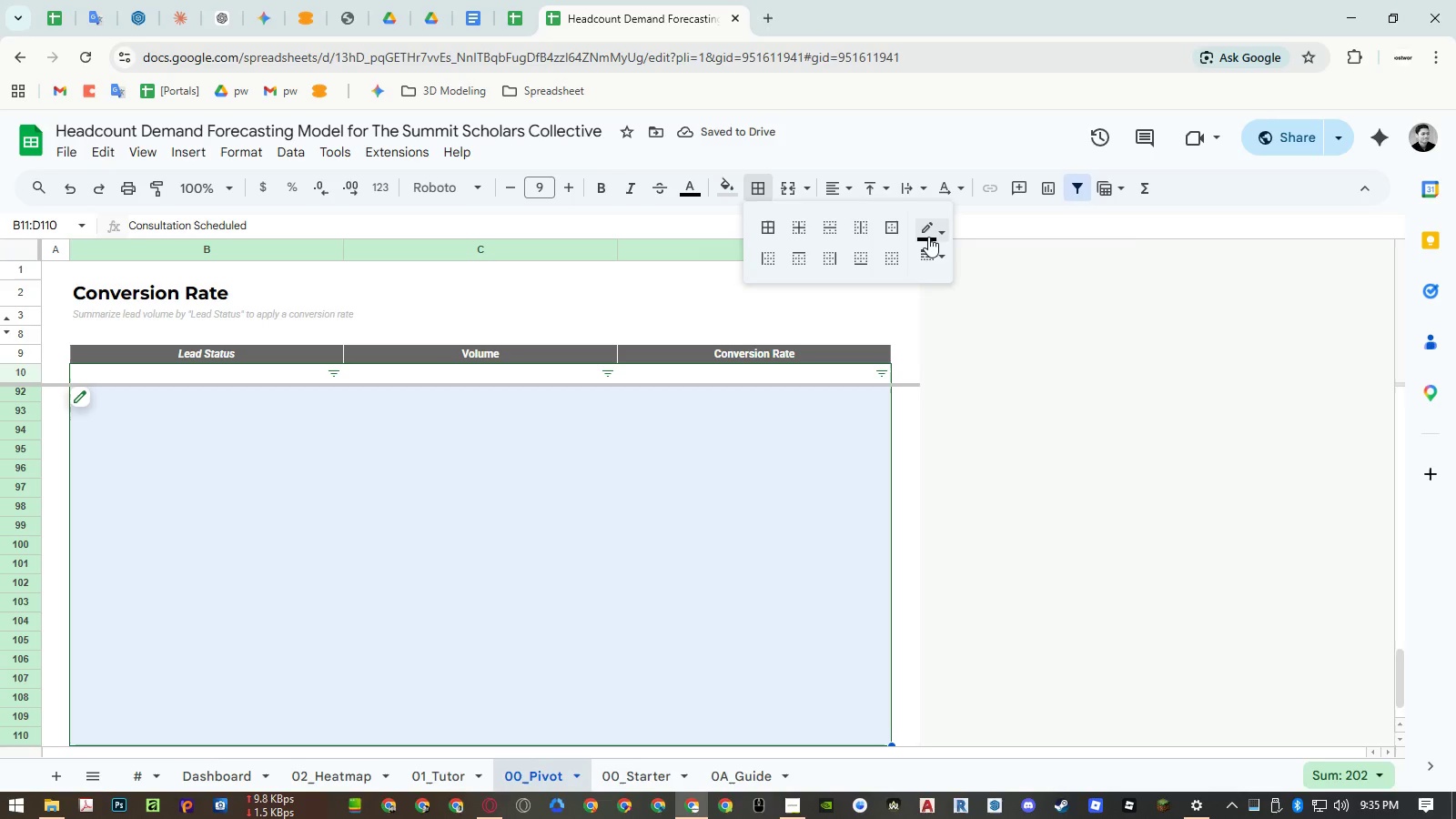 
double_click([928, 237])
 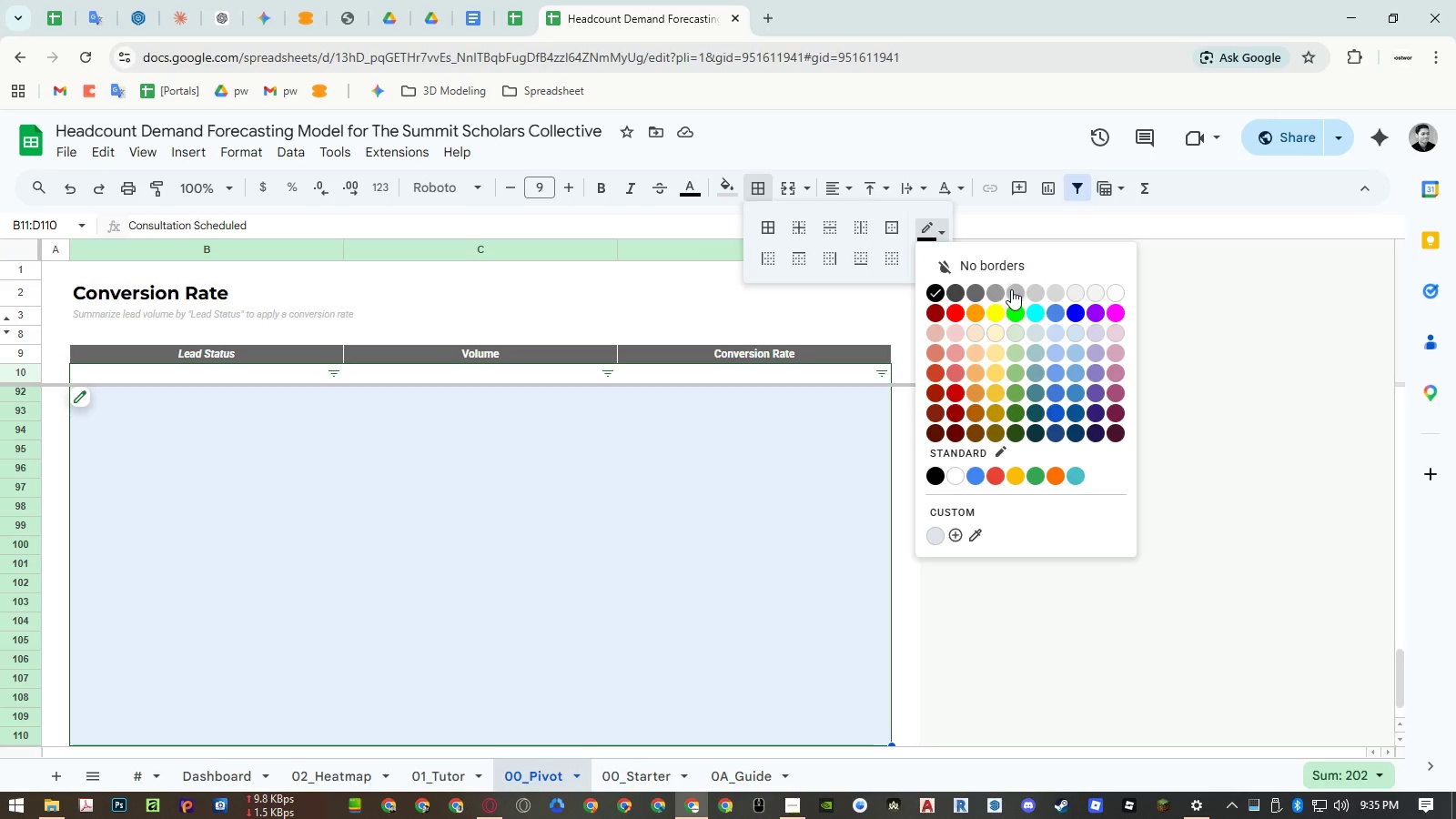 
left_click([1014, 289])
 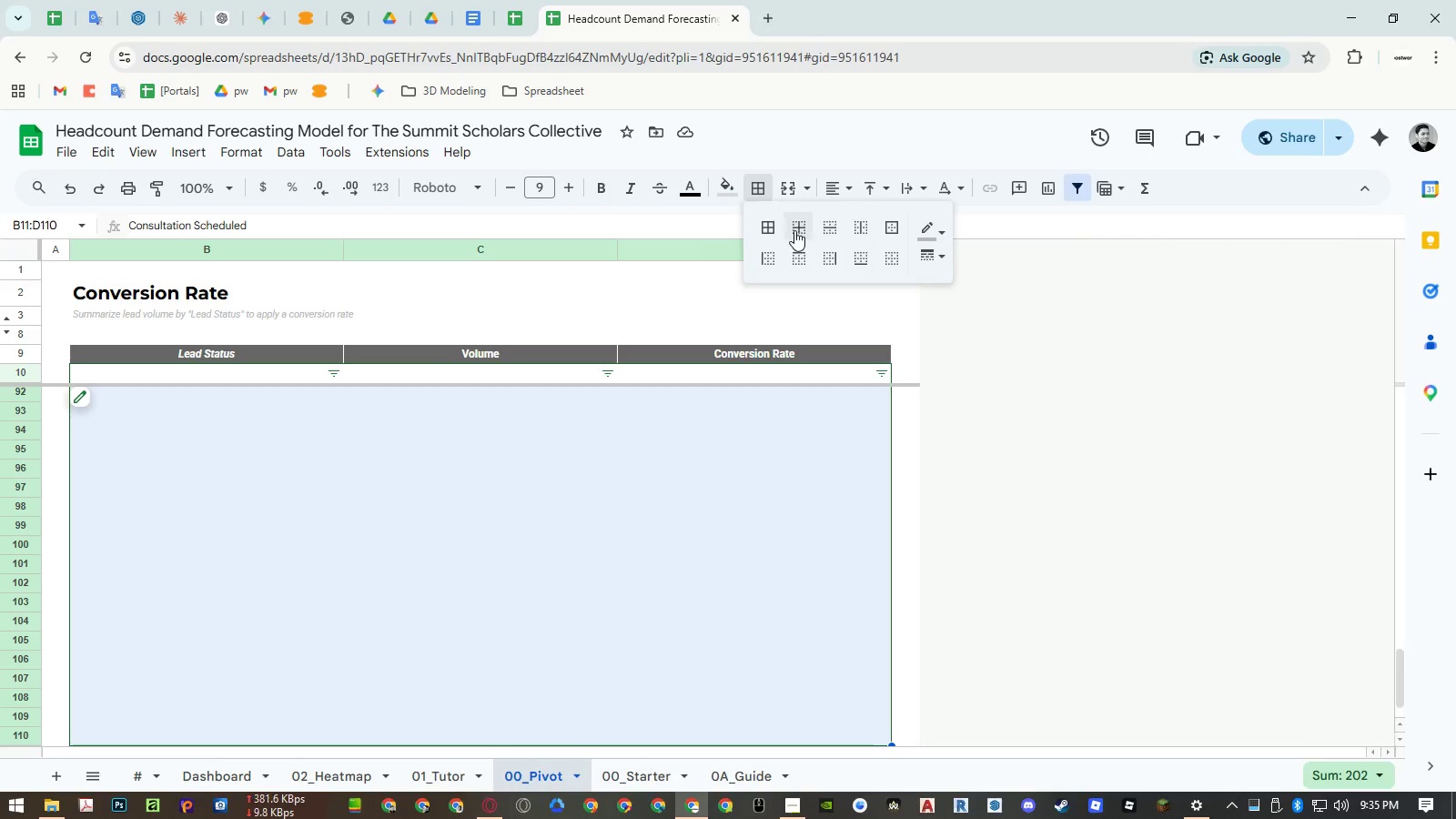 
left_click([774, 226])
 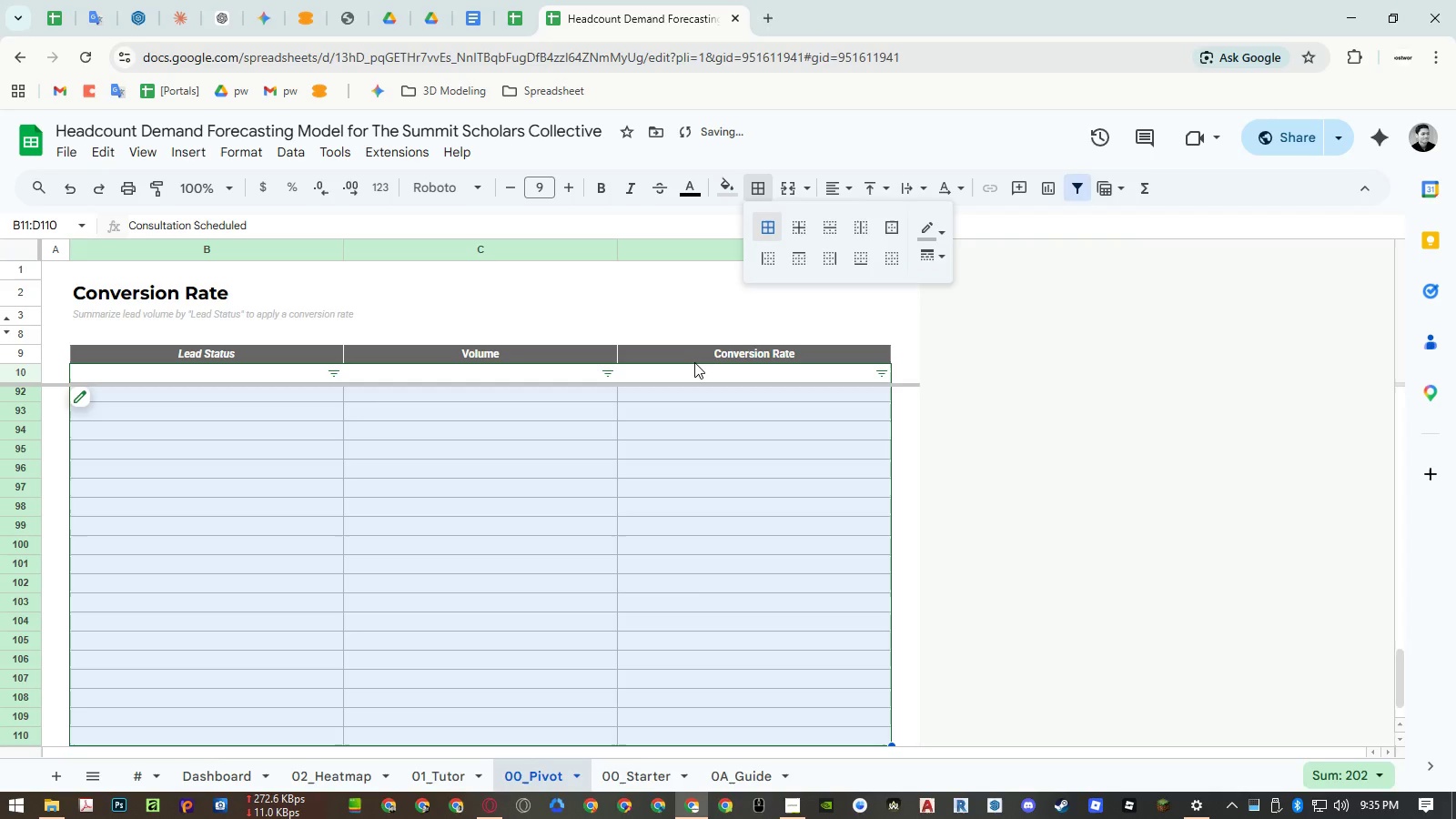 
left_click([694, 362])
 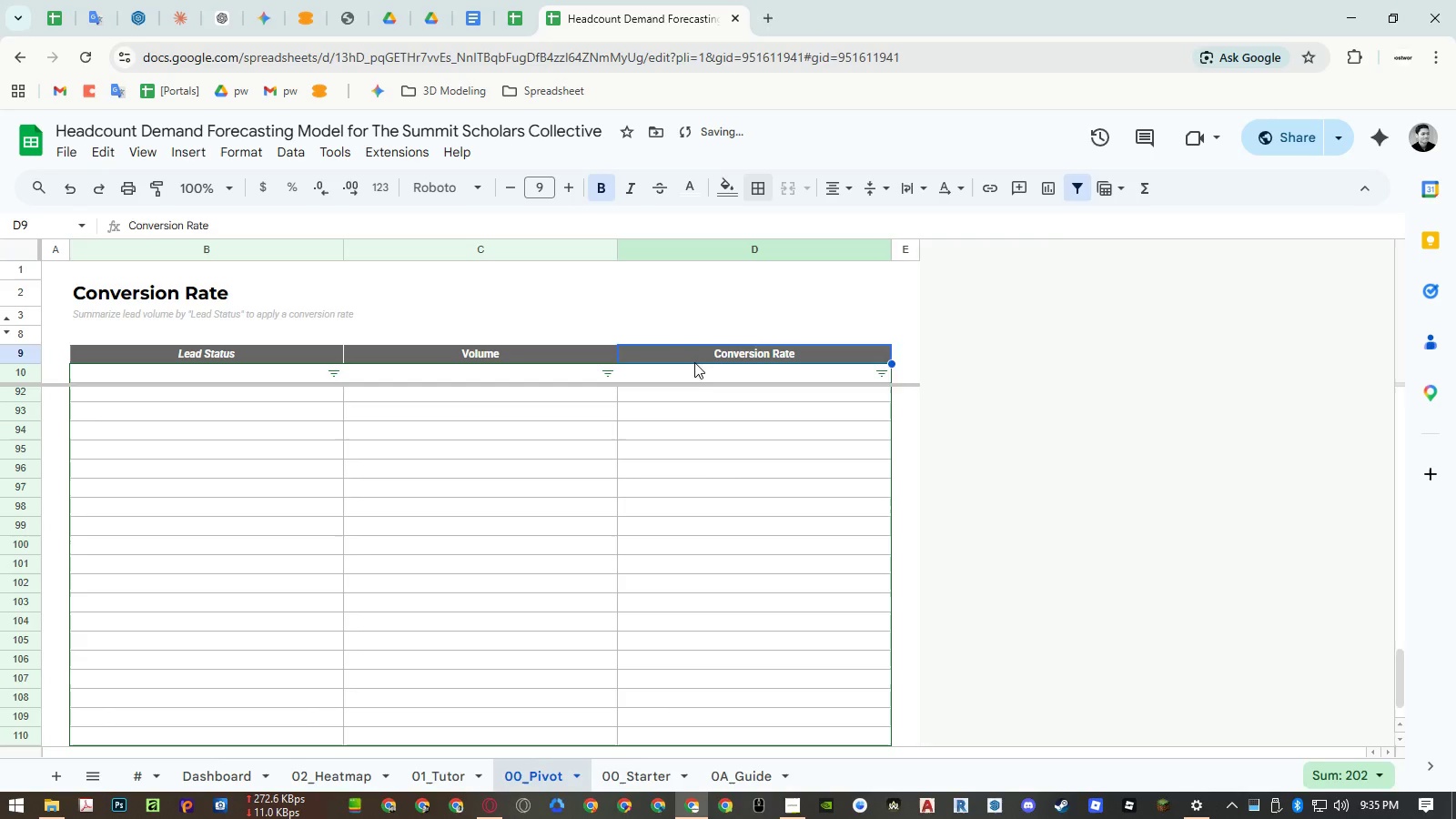 
key(ArrowDown)
 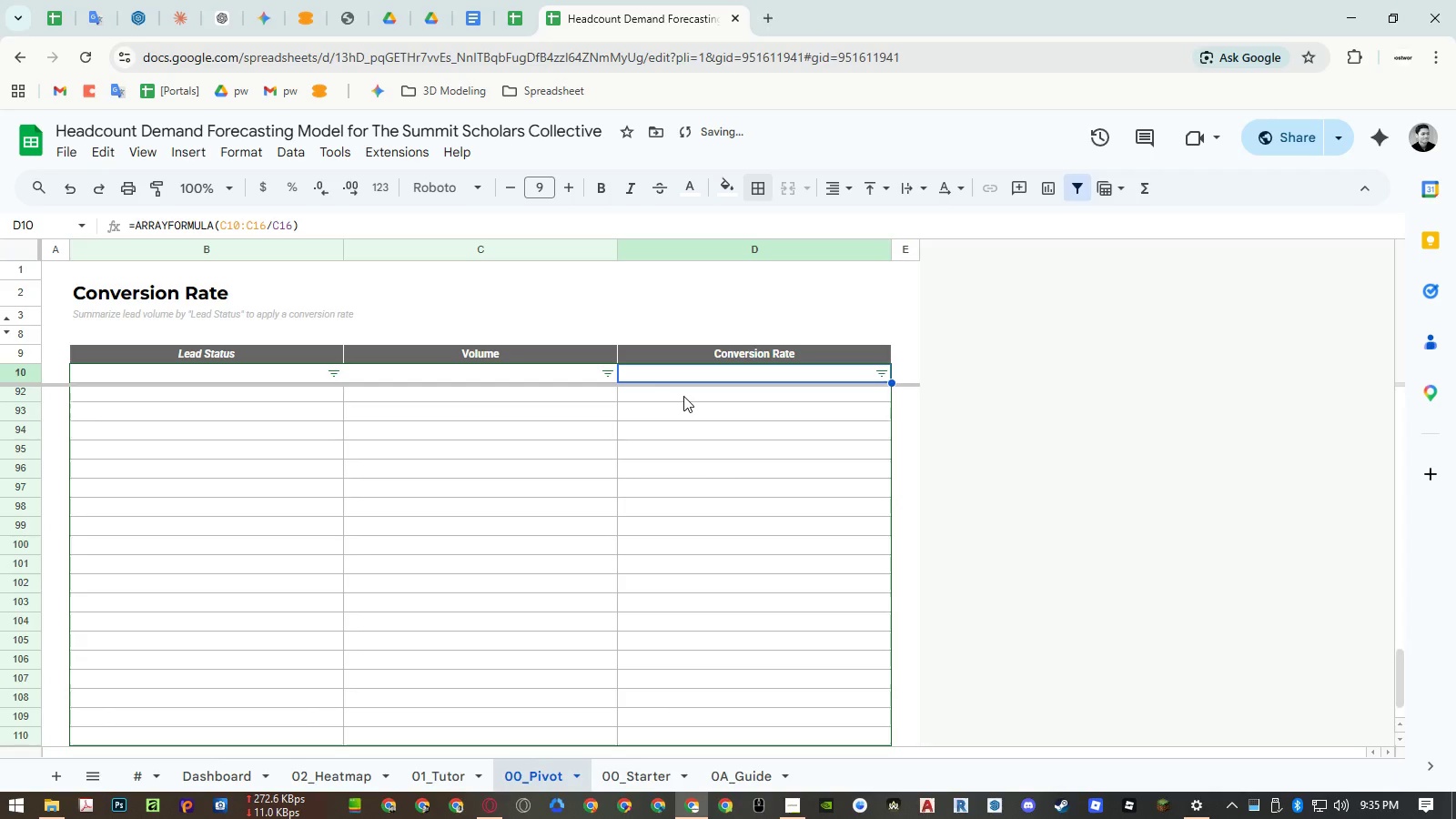 
key(ArrowDown)
 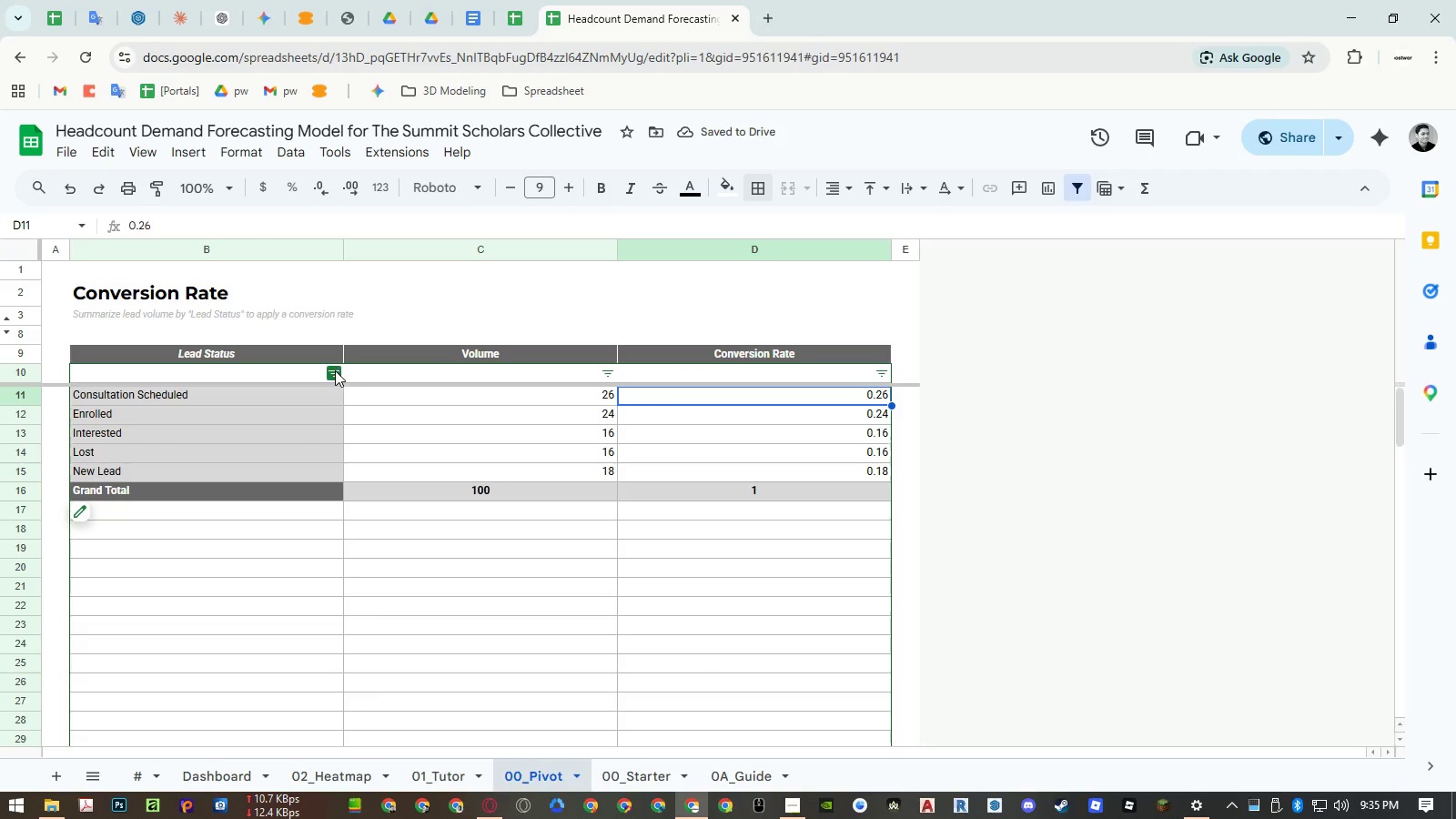 
left_click([333, 370])
 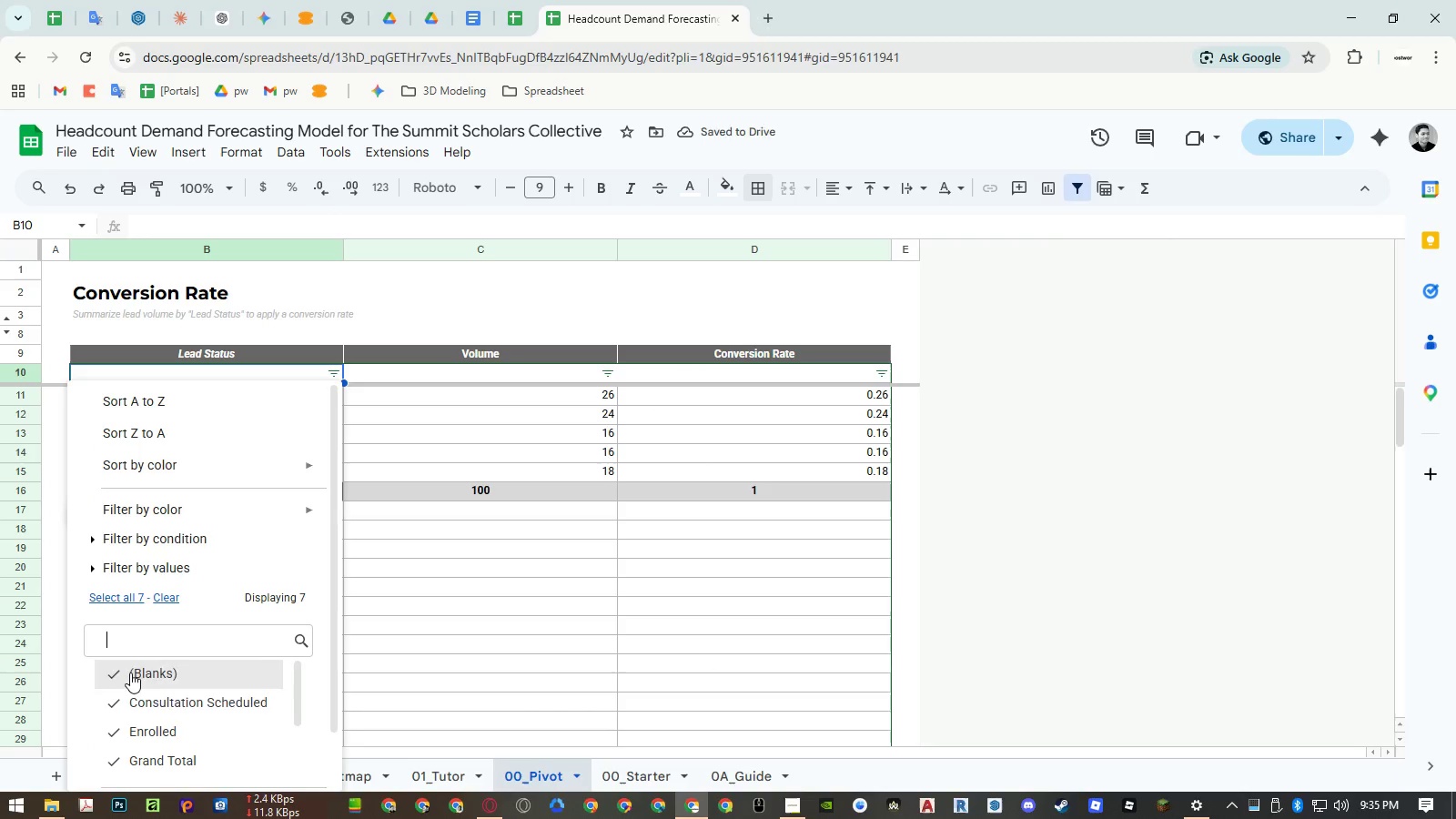 
left_click([297, 751])
 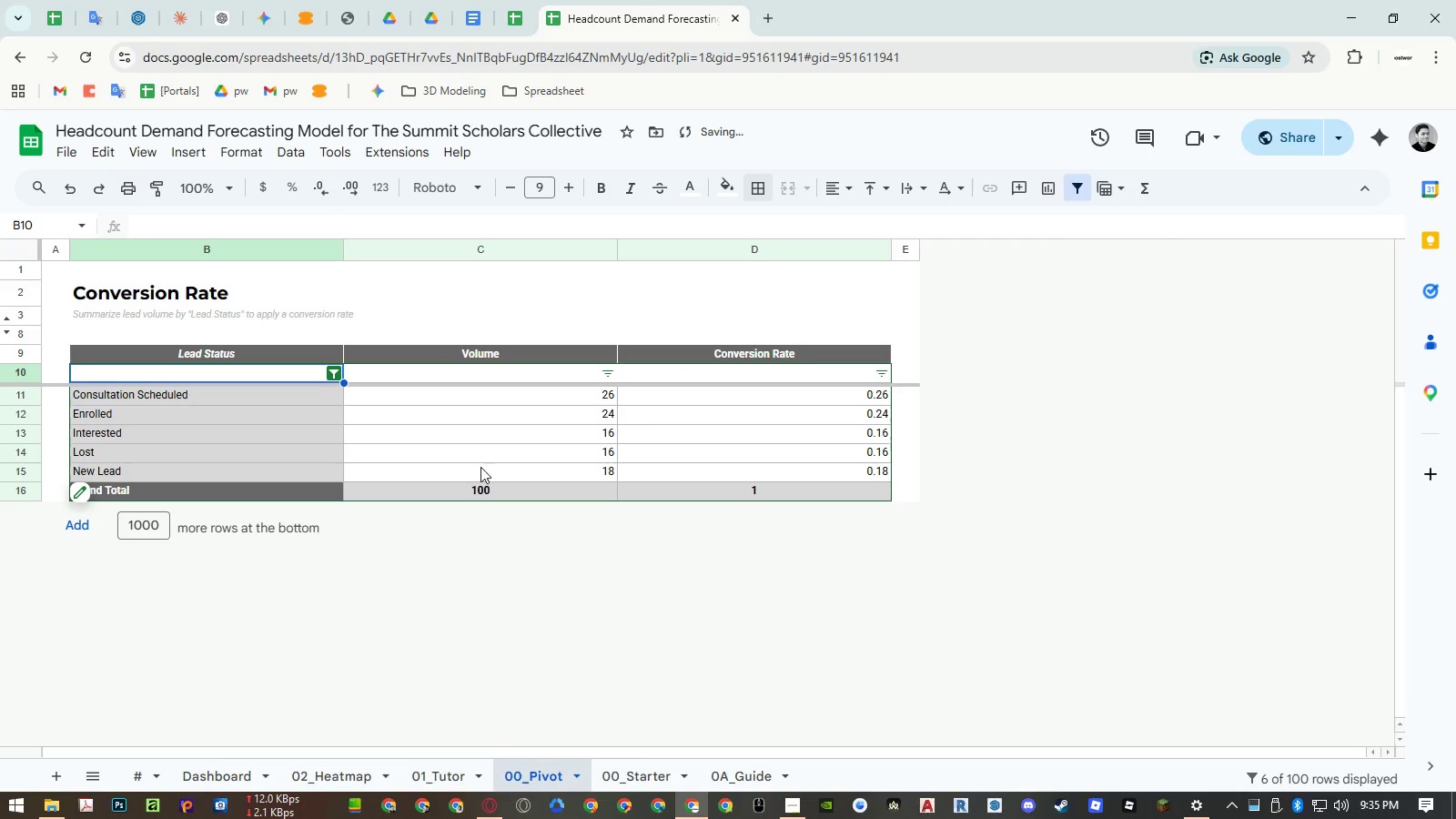 
scroll: coordinate [315, 718], scroll_direction: down, amount: 4.0
 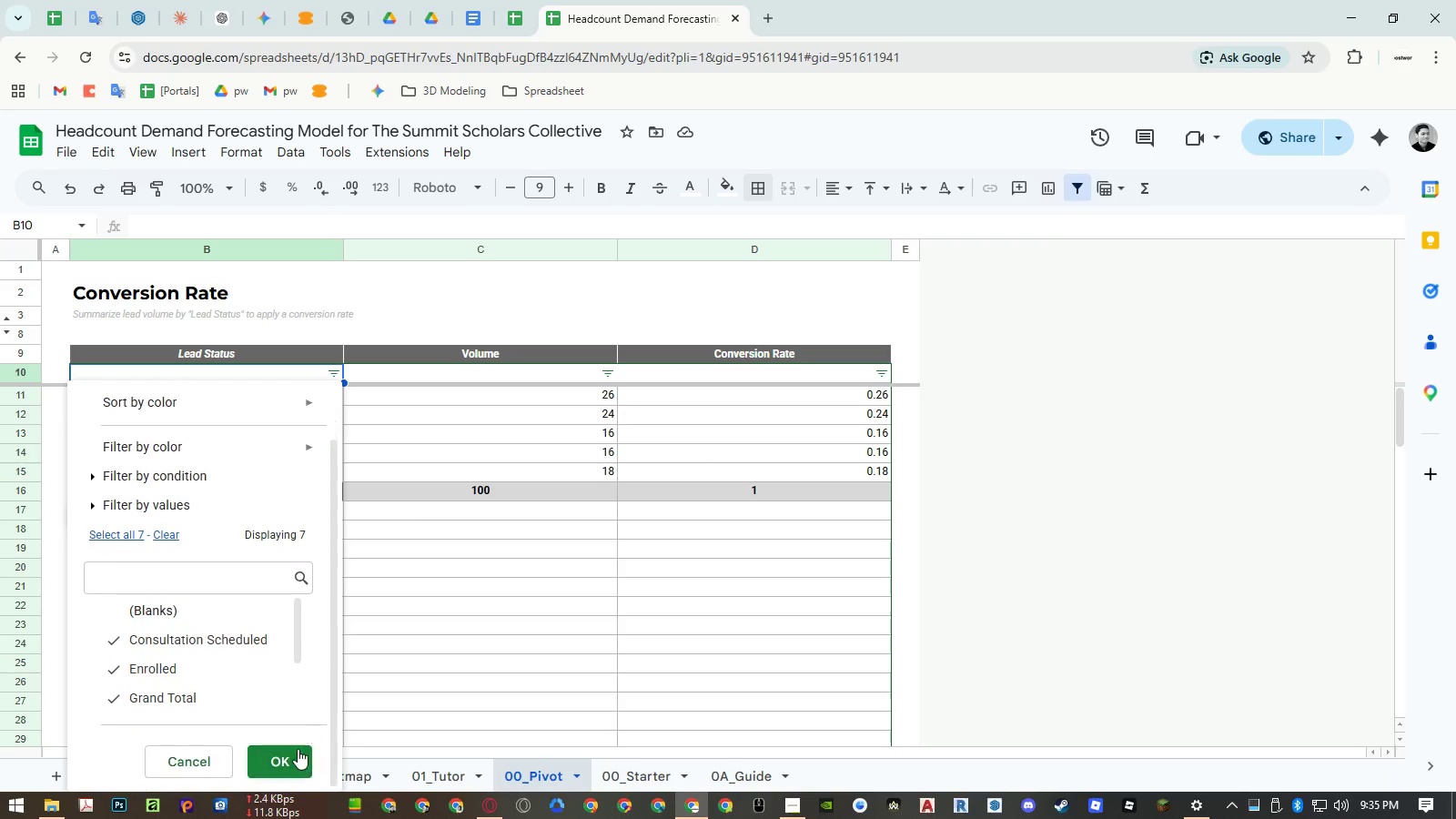 
left_click([478, 451])
 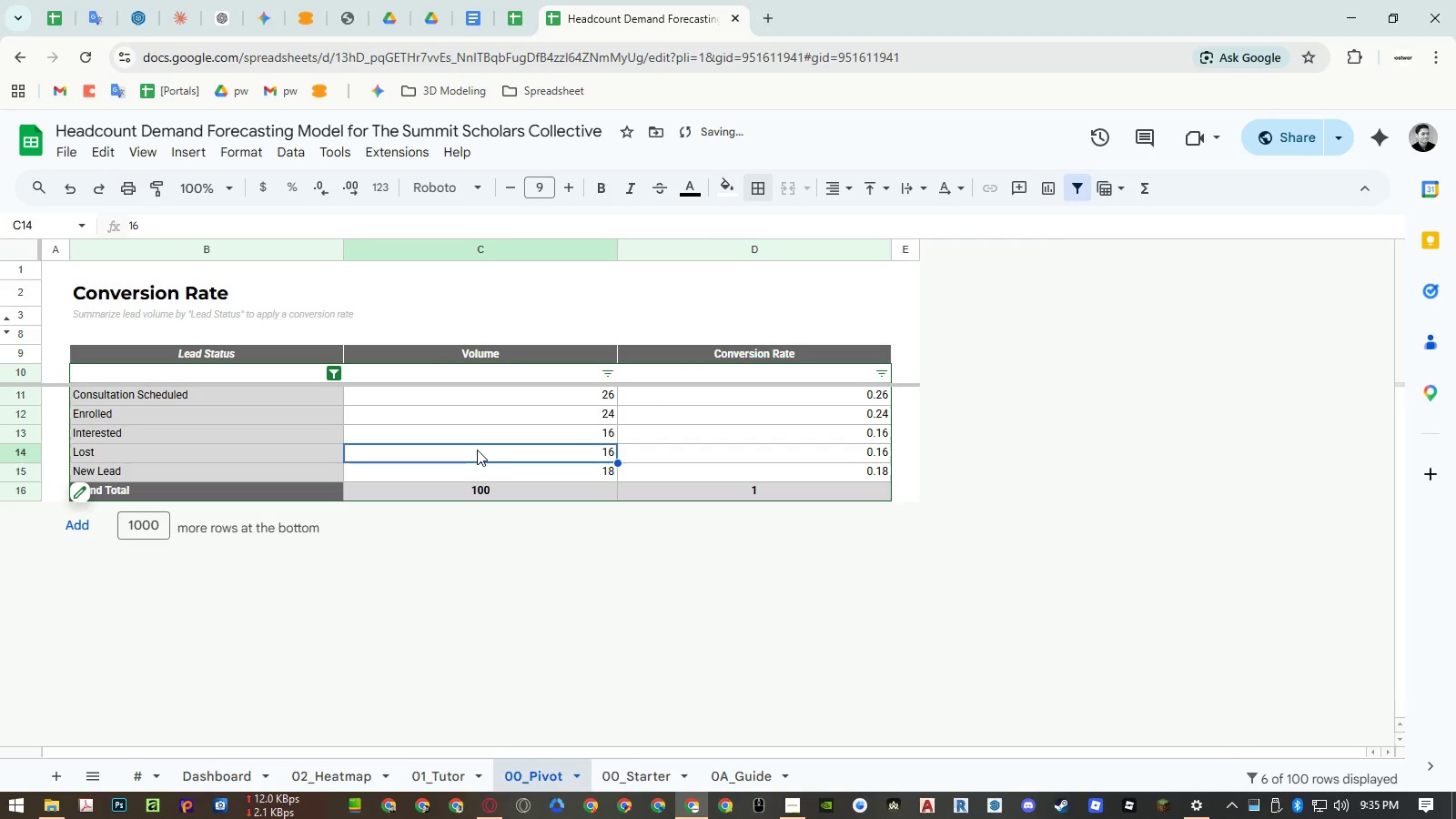 
key(Control+ControlRight)
 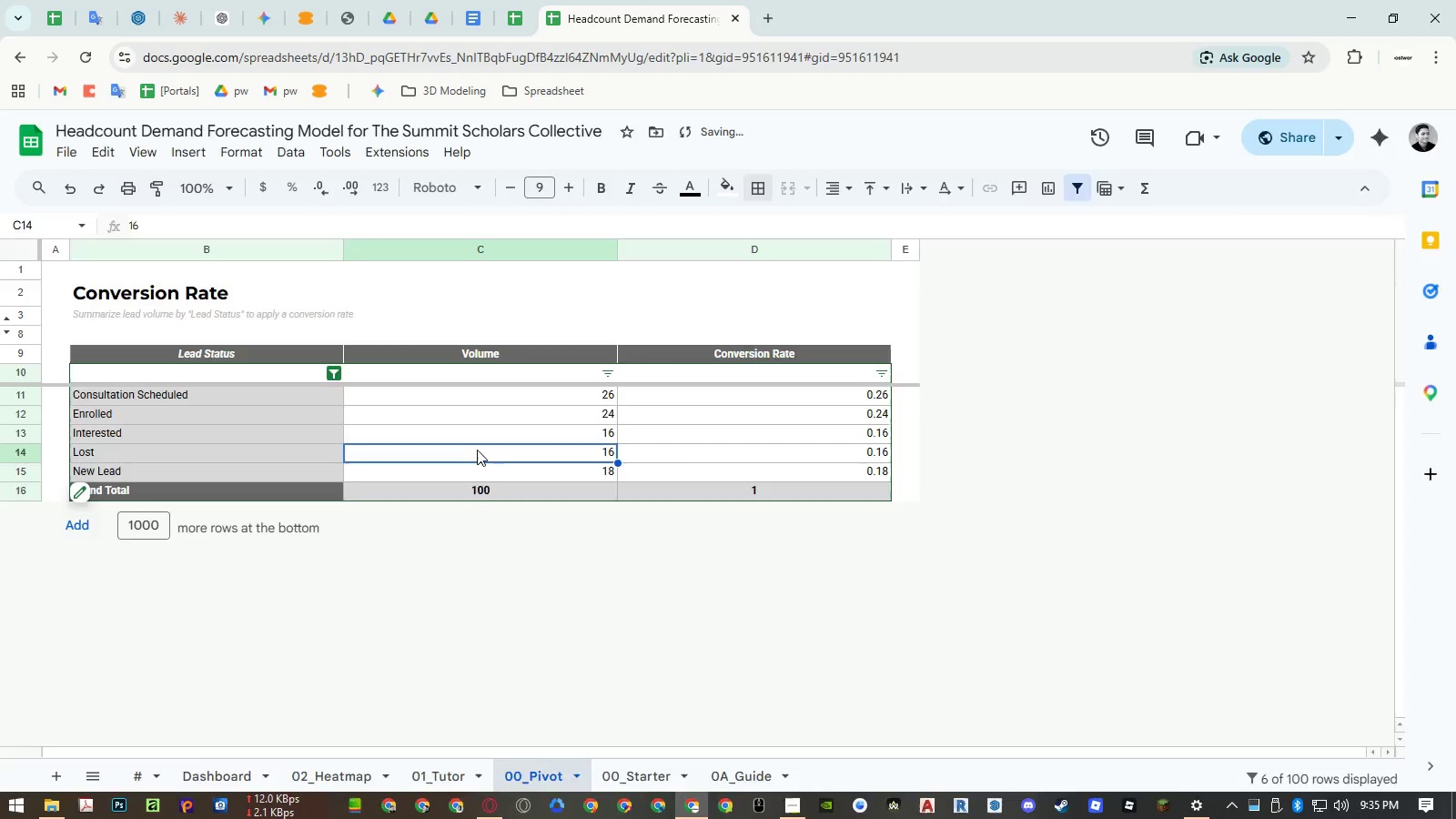 
key(Control+P)
 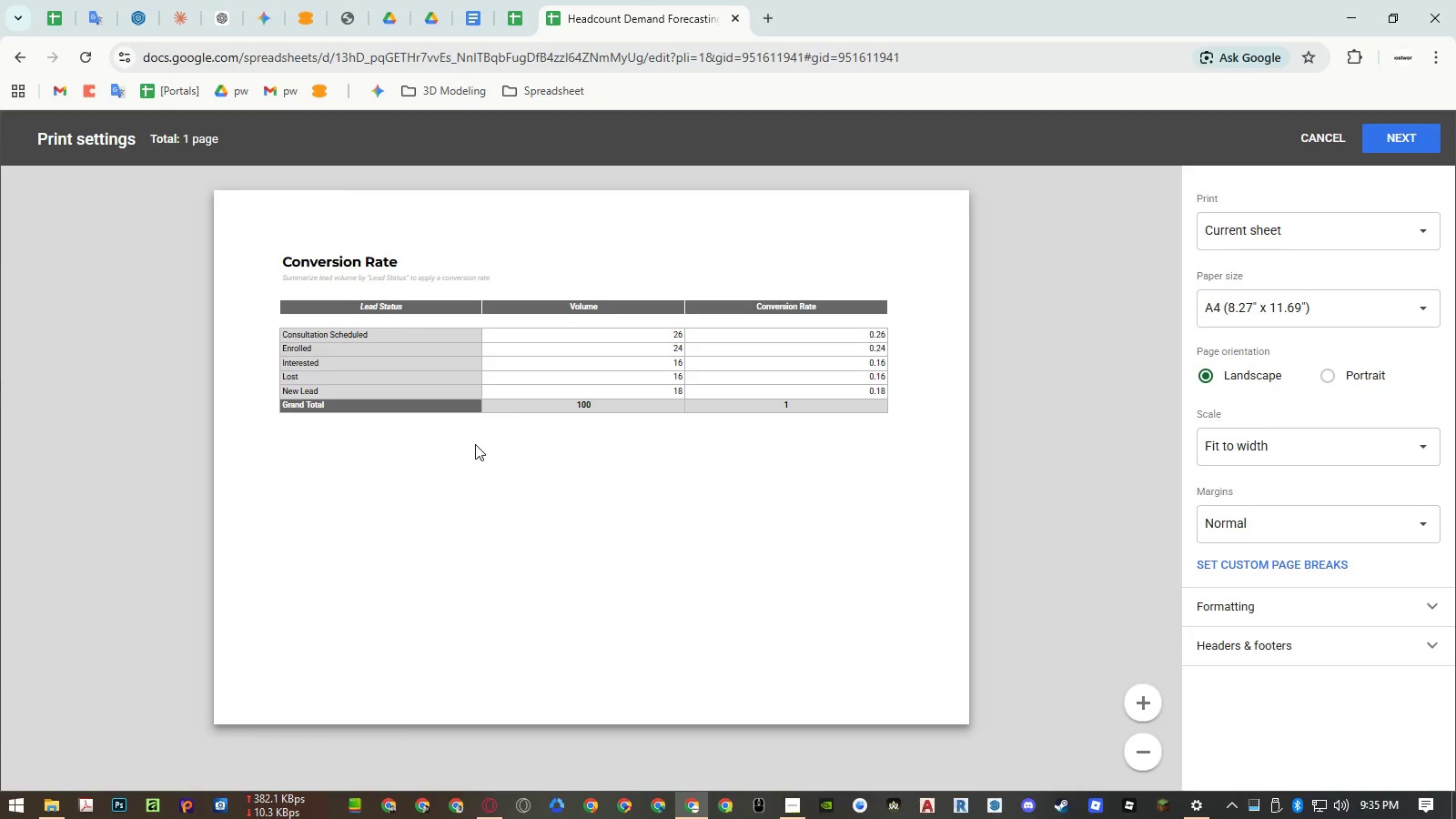 
key(Escape)
 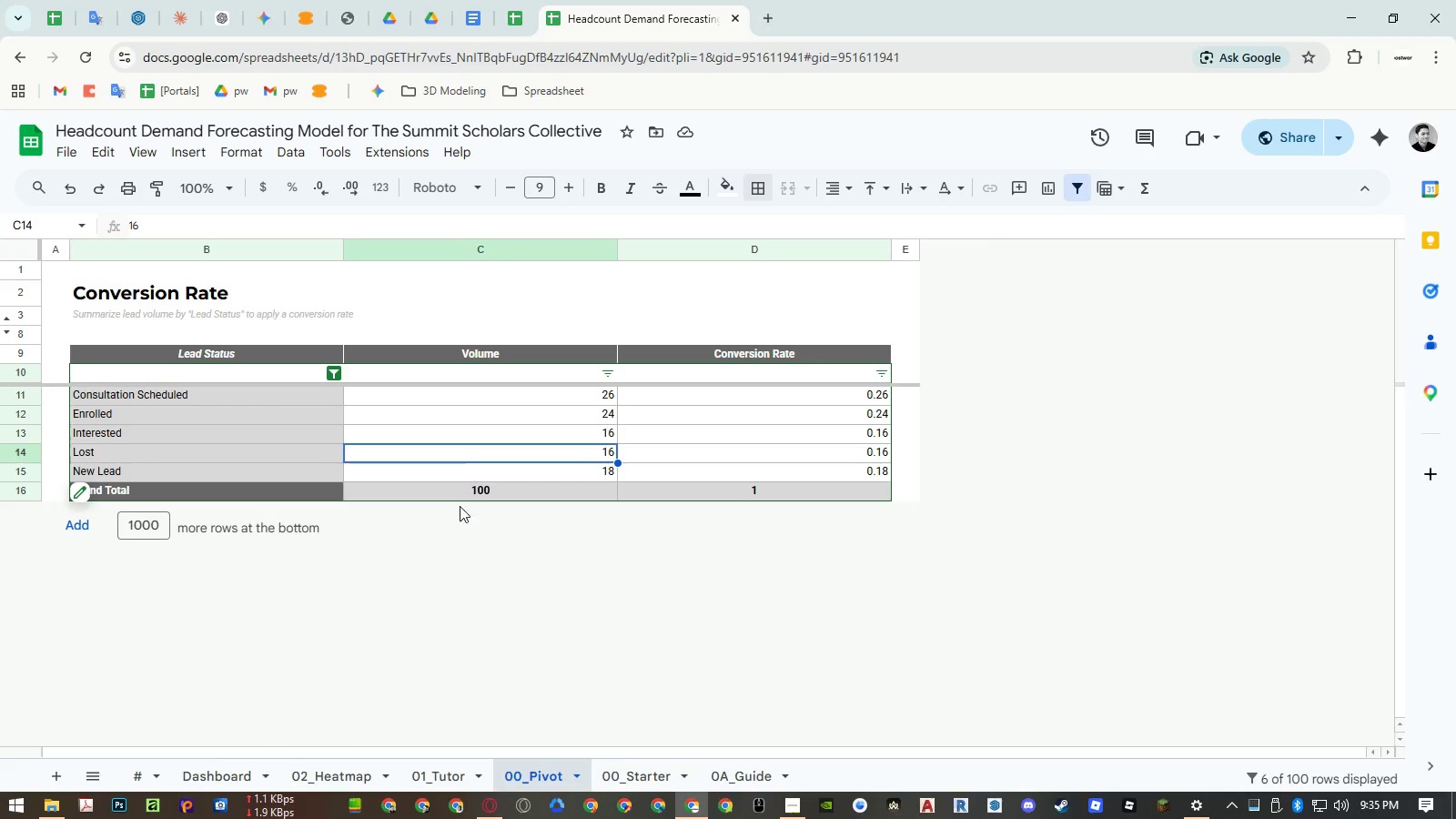 
wait(6.36)
 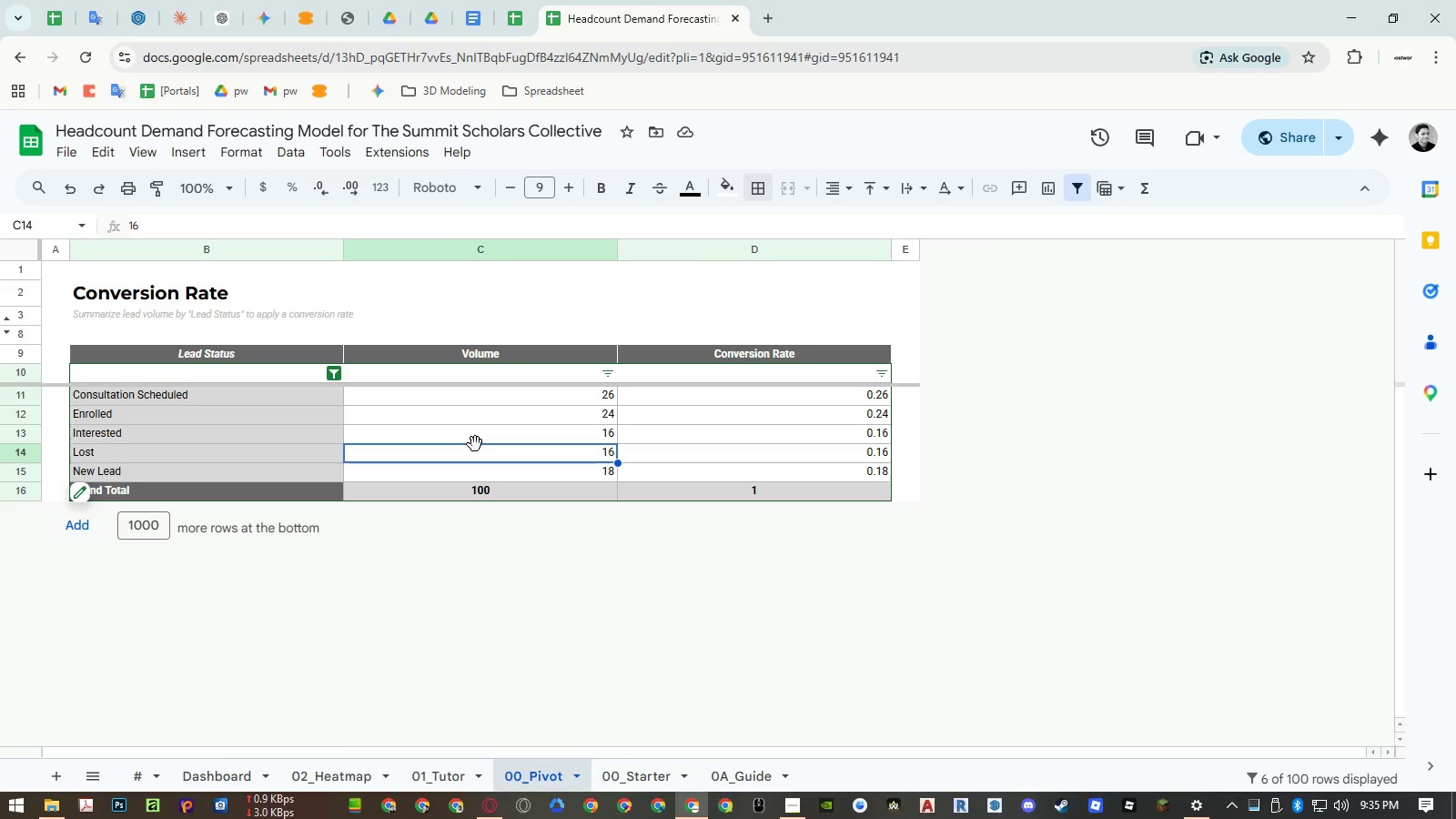 
left_click([733, 772])
 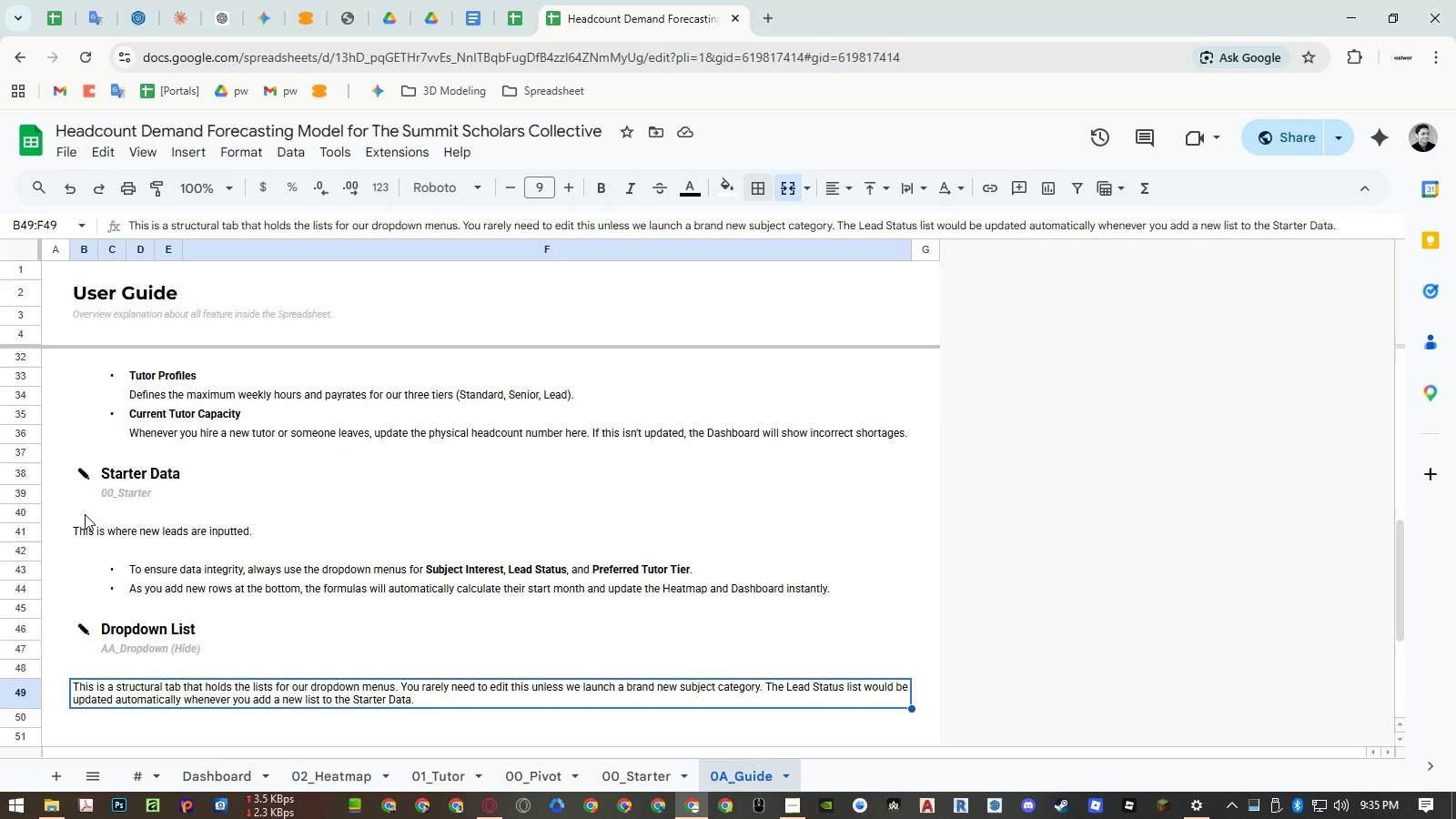 
wait(11.86)
 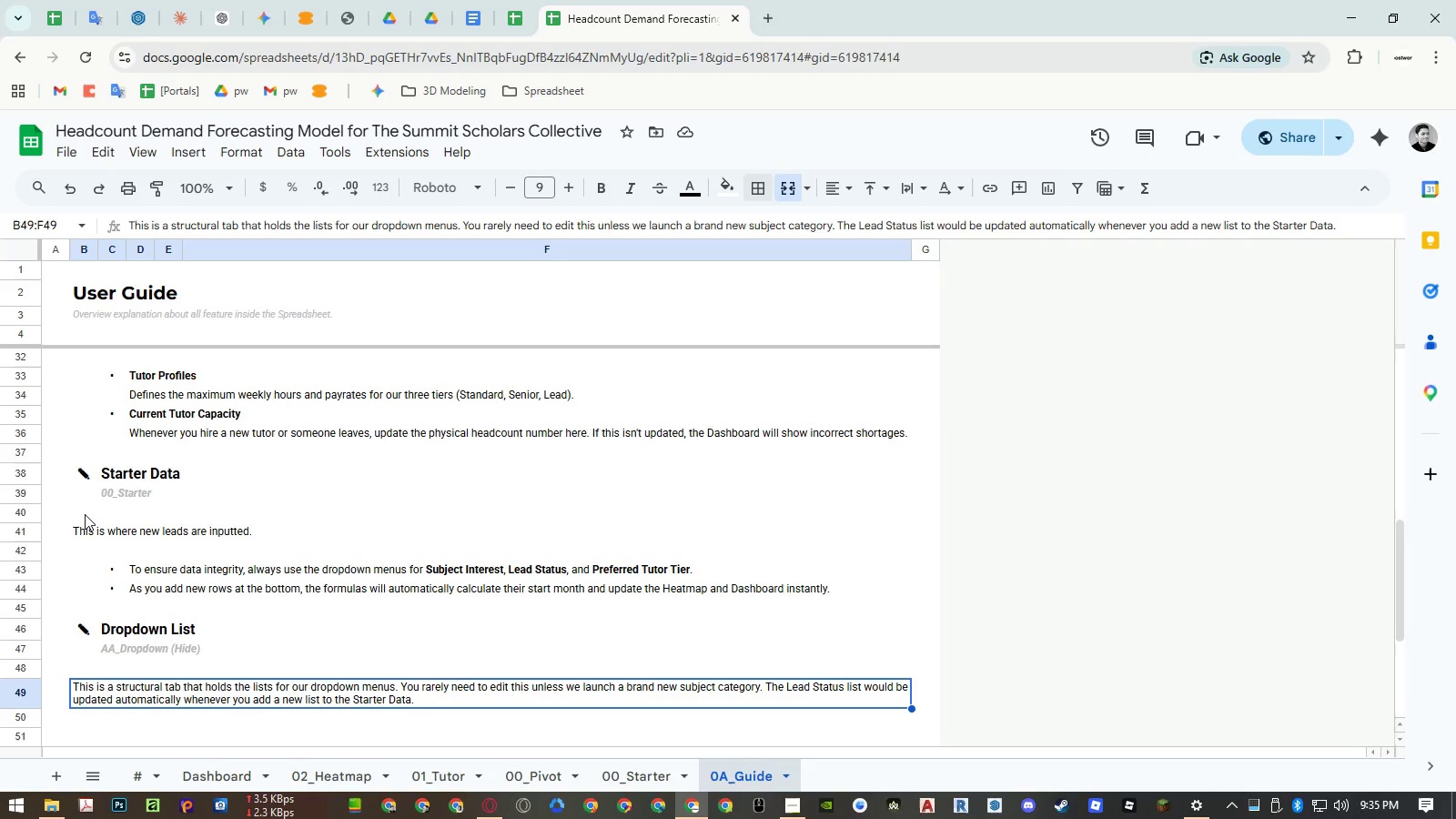 
left_click_drag(start_coordinate=[22, 470], to_coordinate=[15, 551])
 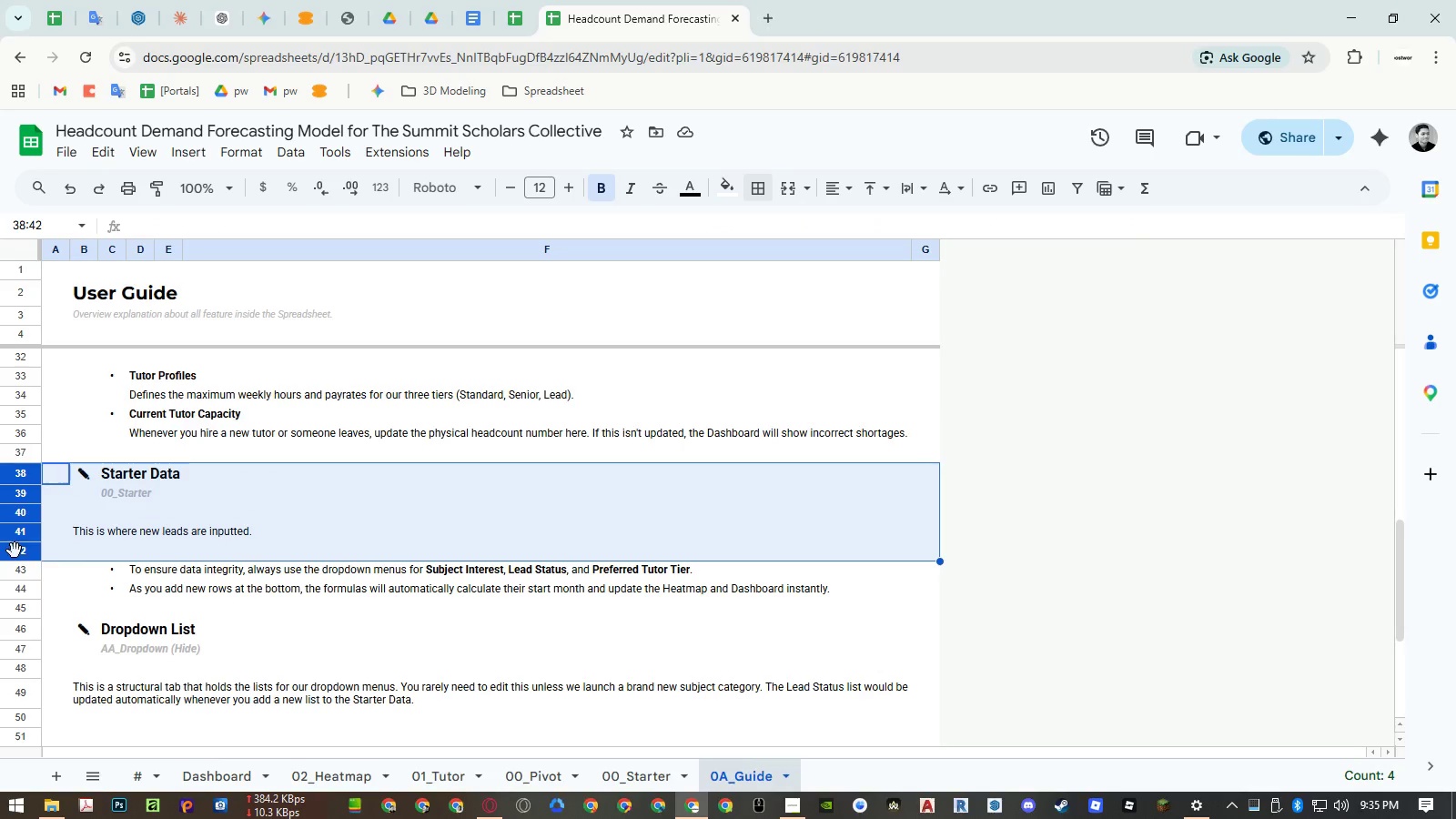 
key(Control+ControlLeft)
 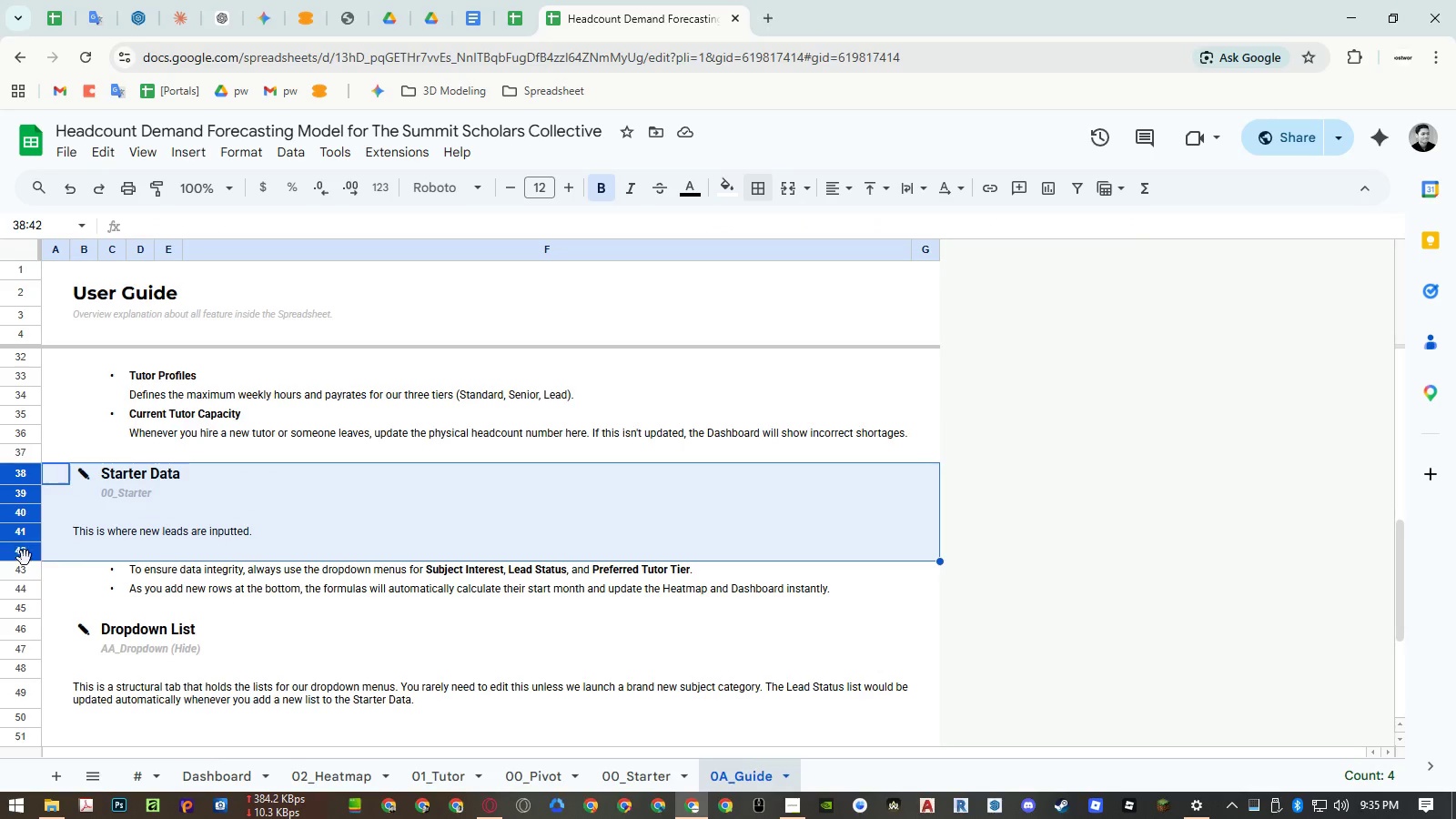 
key(Control+C)
 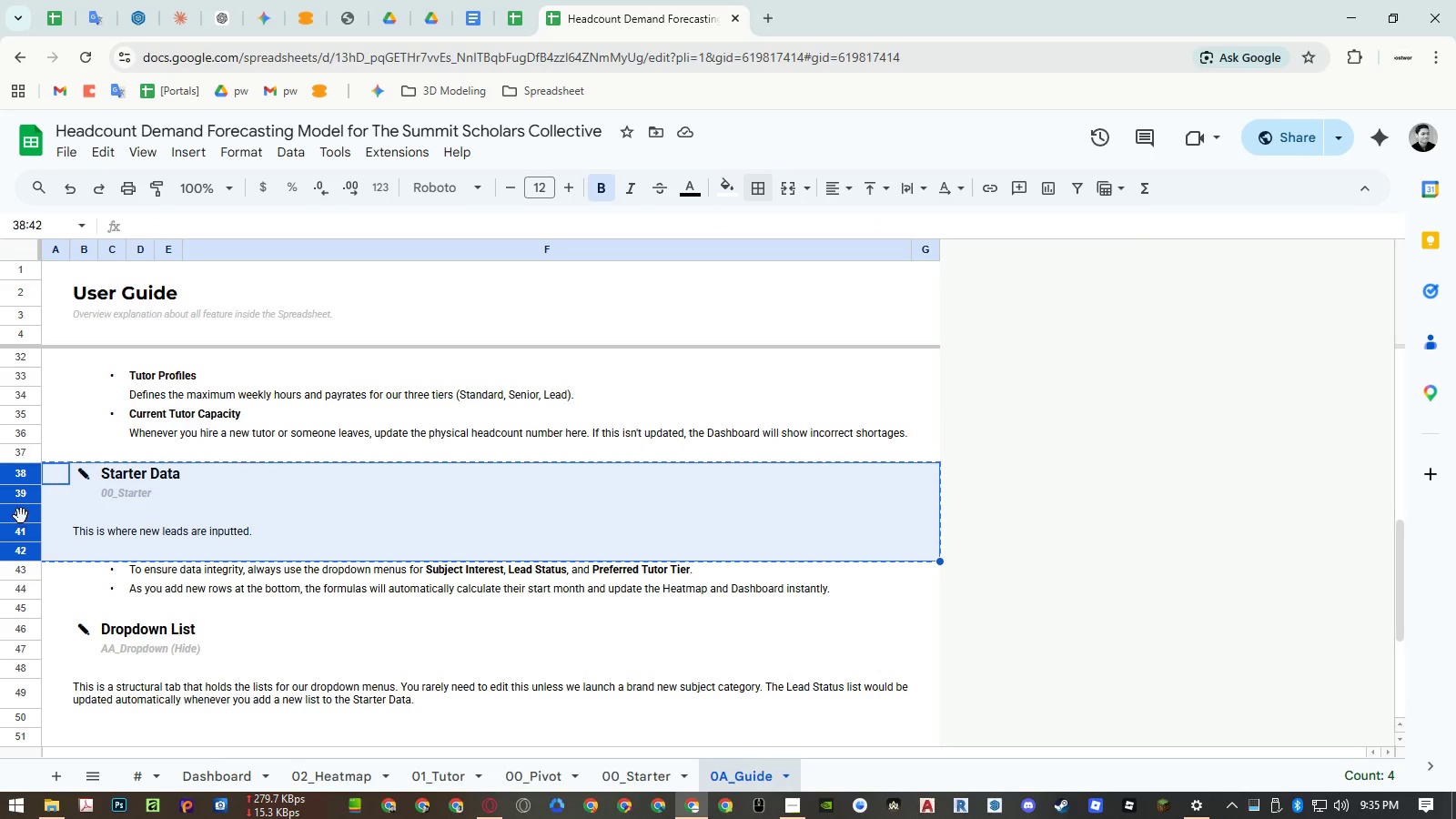 
right_click([21, 512])
 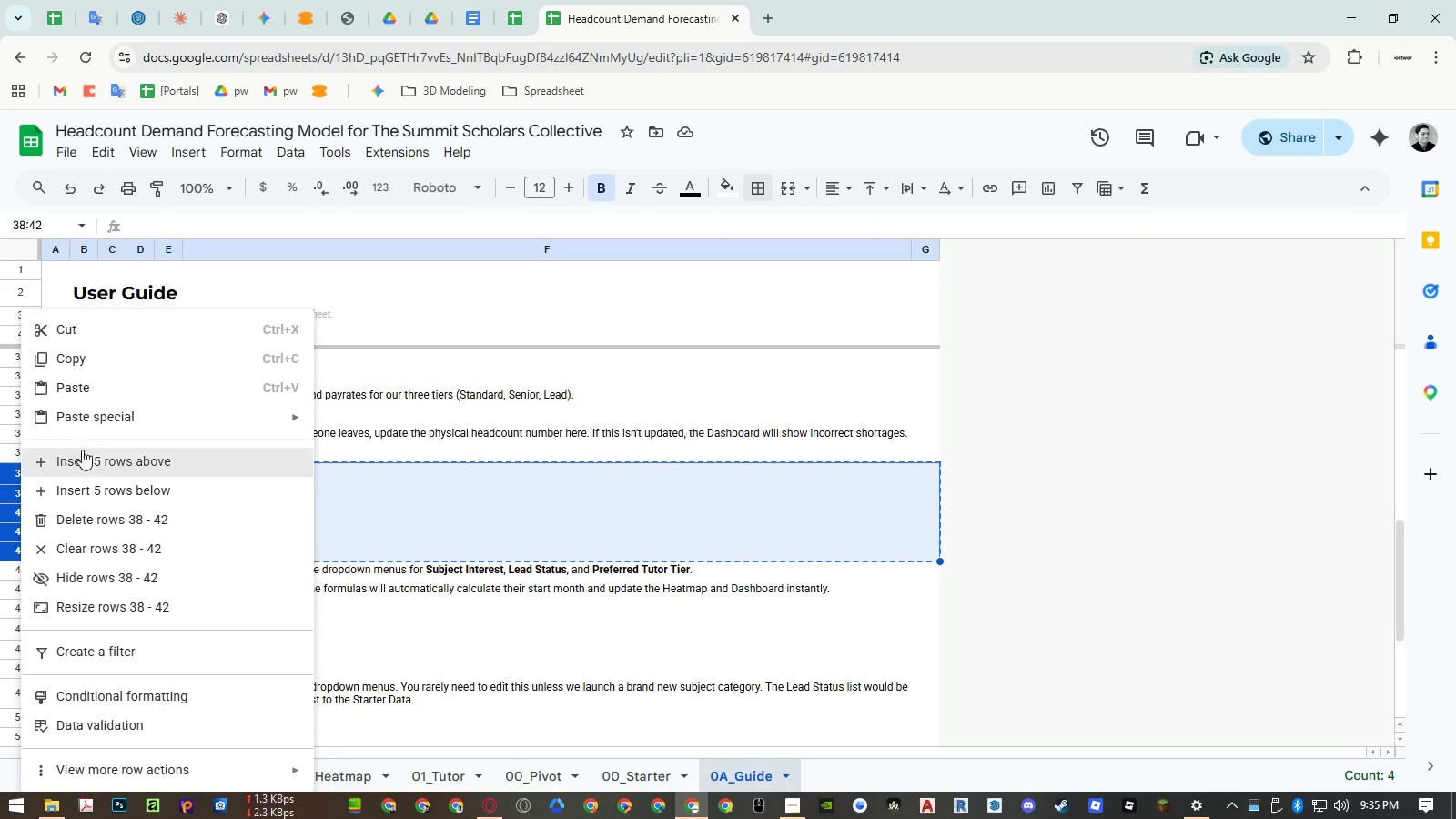 
left_click([82, 454])
 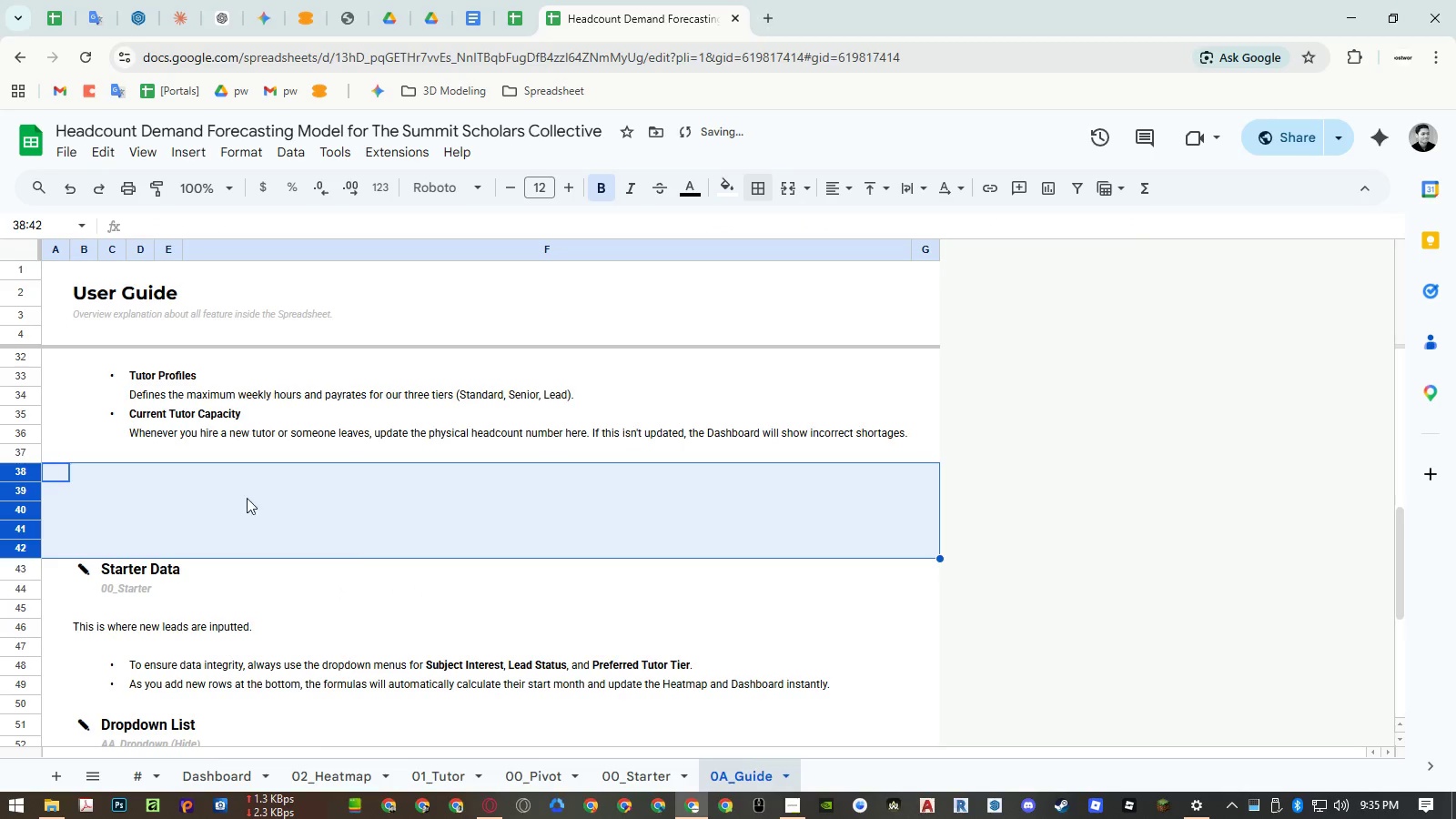 
key(Control+ControlLeft)
 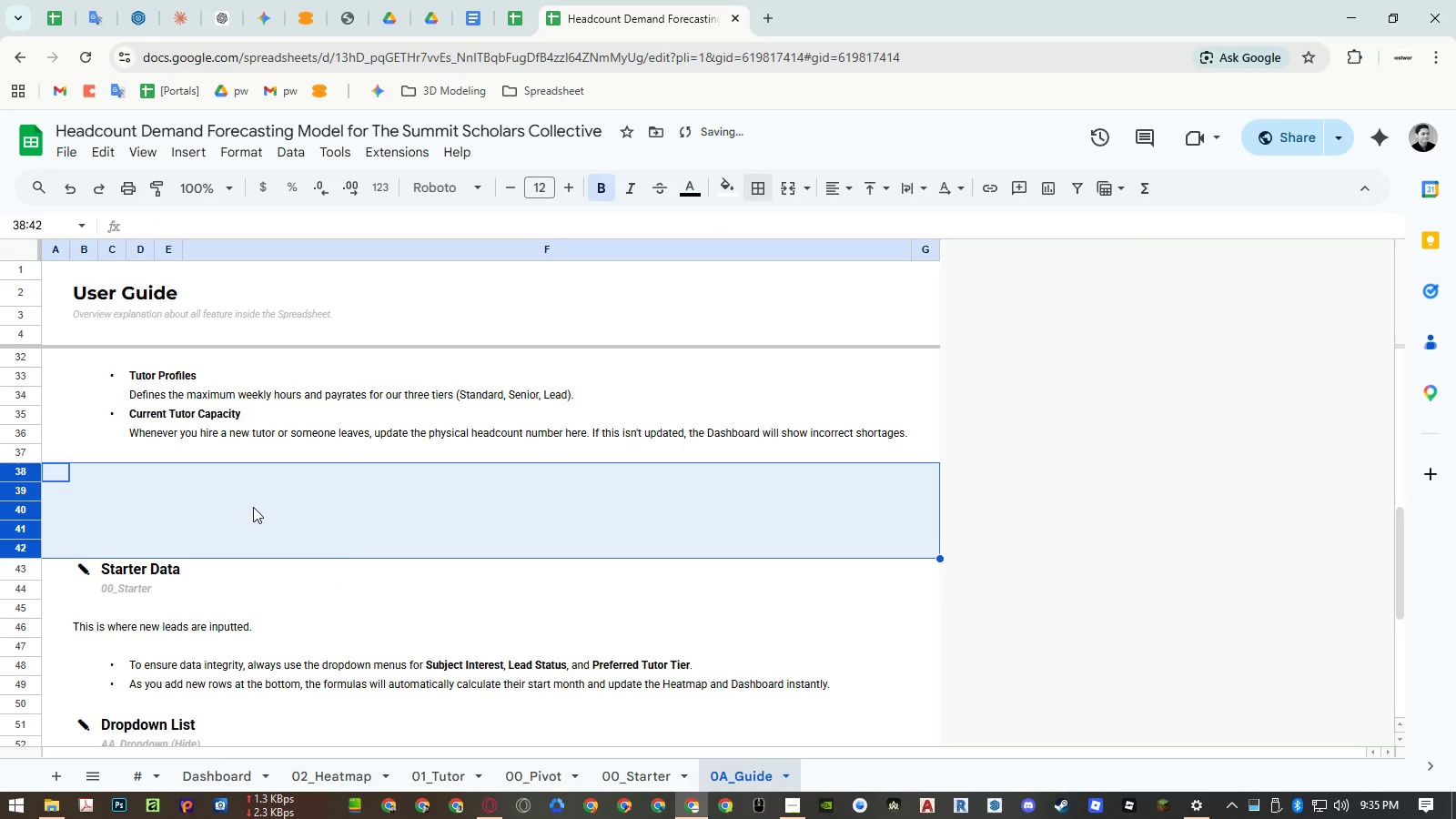 
key(Control+V)
 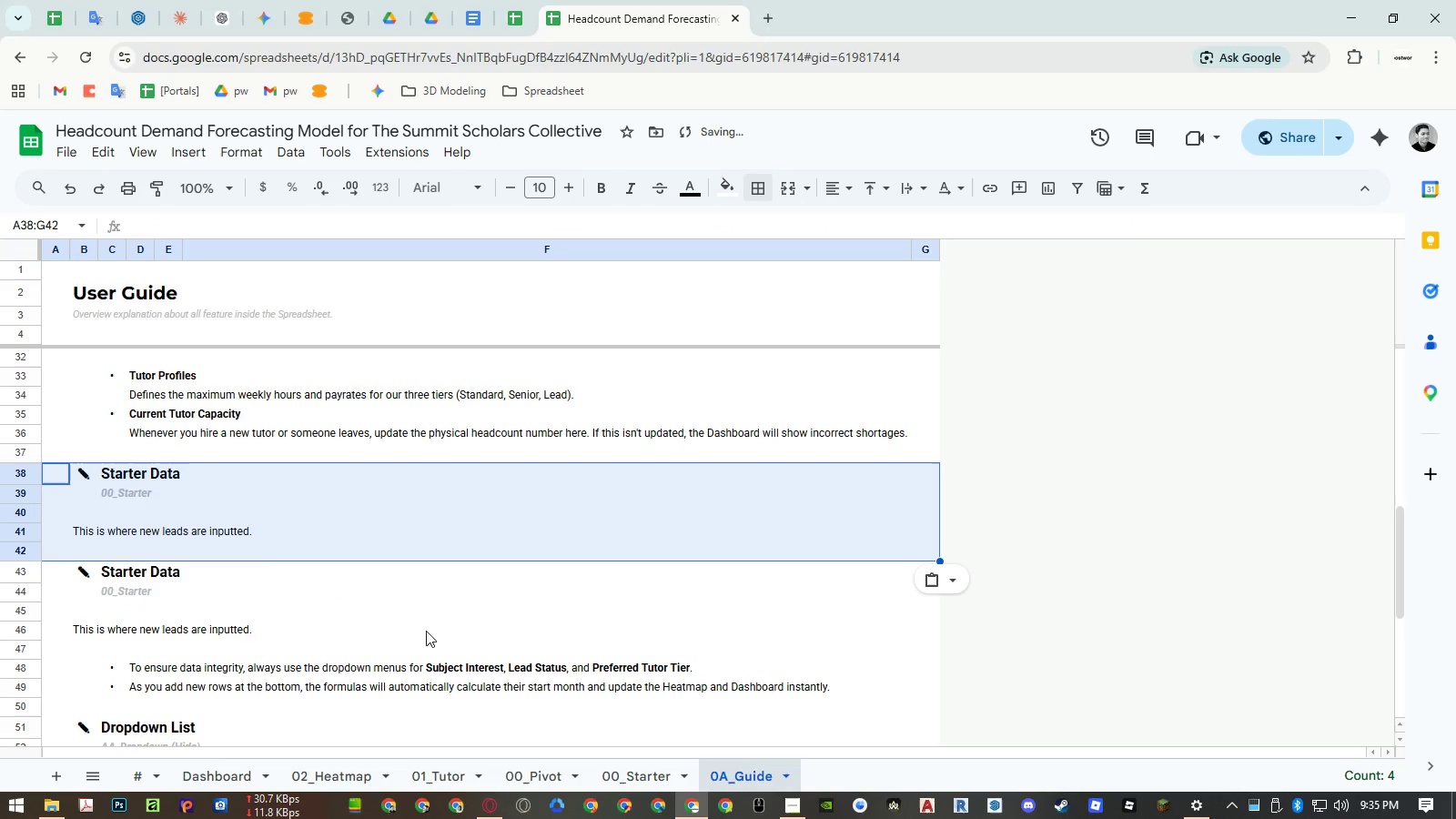 
left_click([128, 470])
 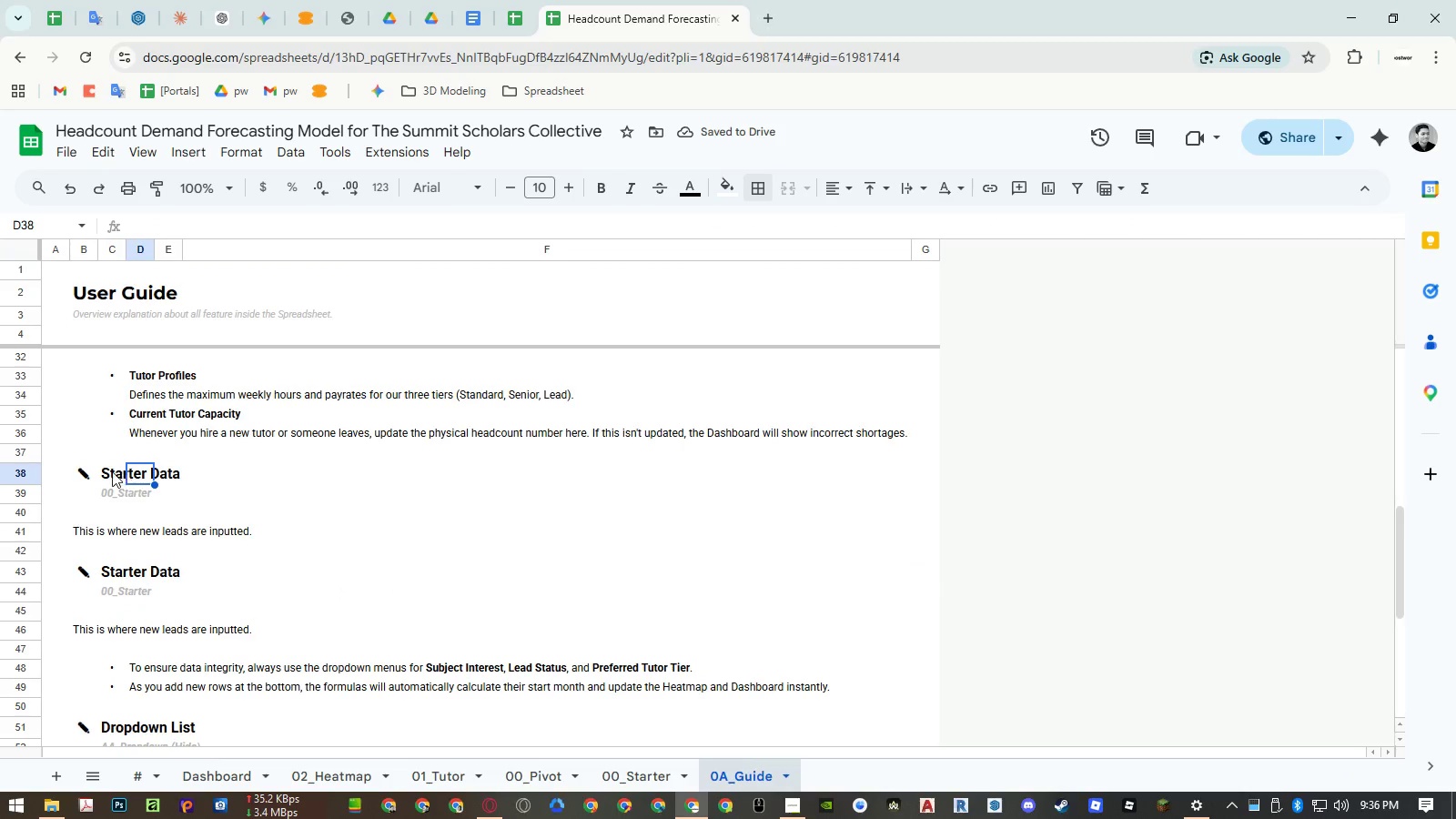 
left_click([102, 470])
 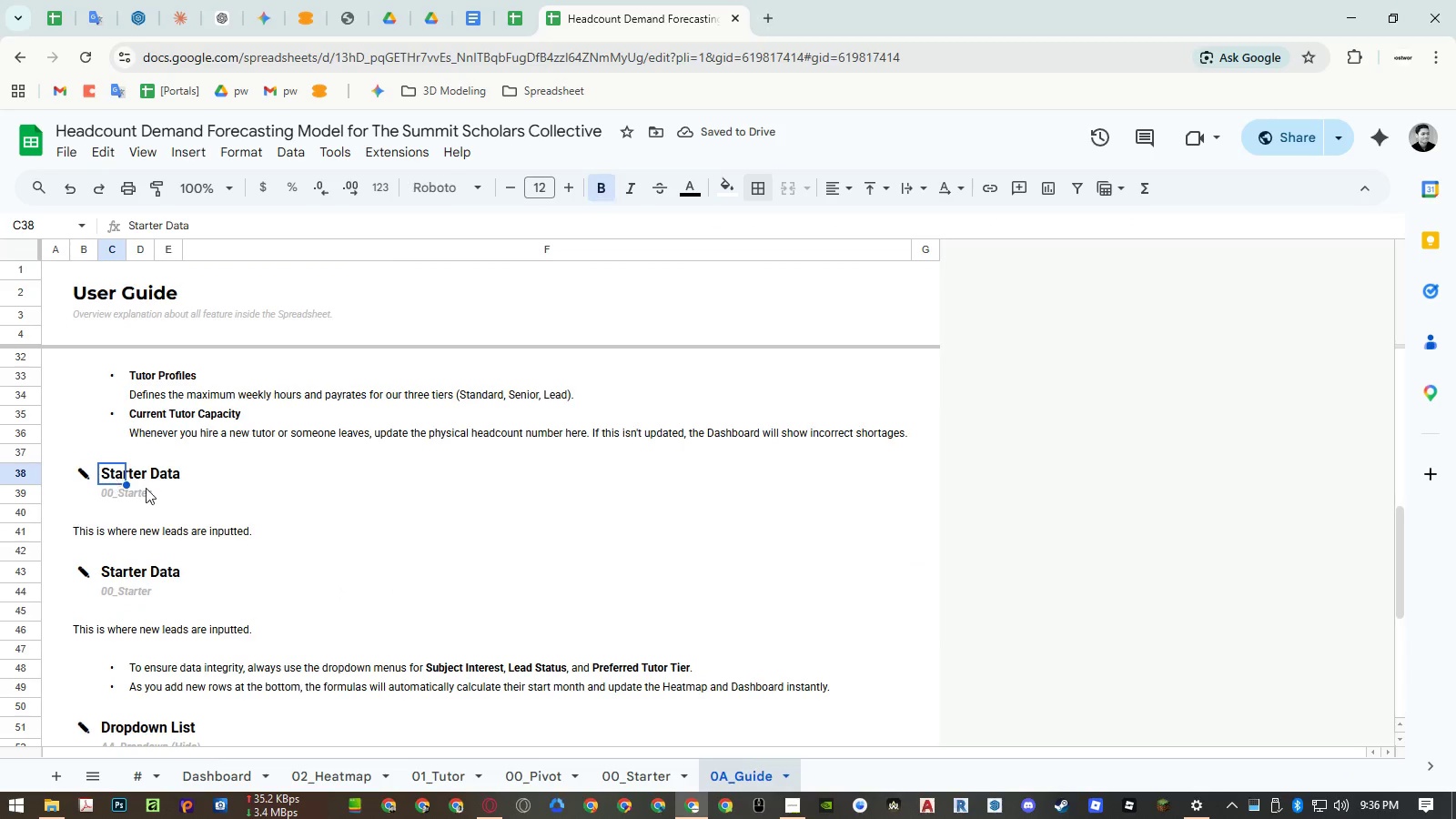 
key(Delete)
 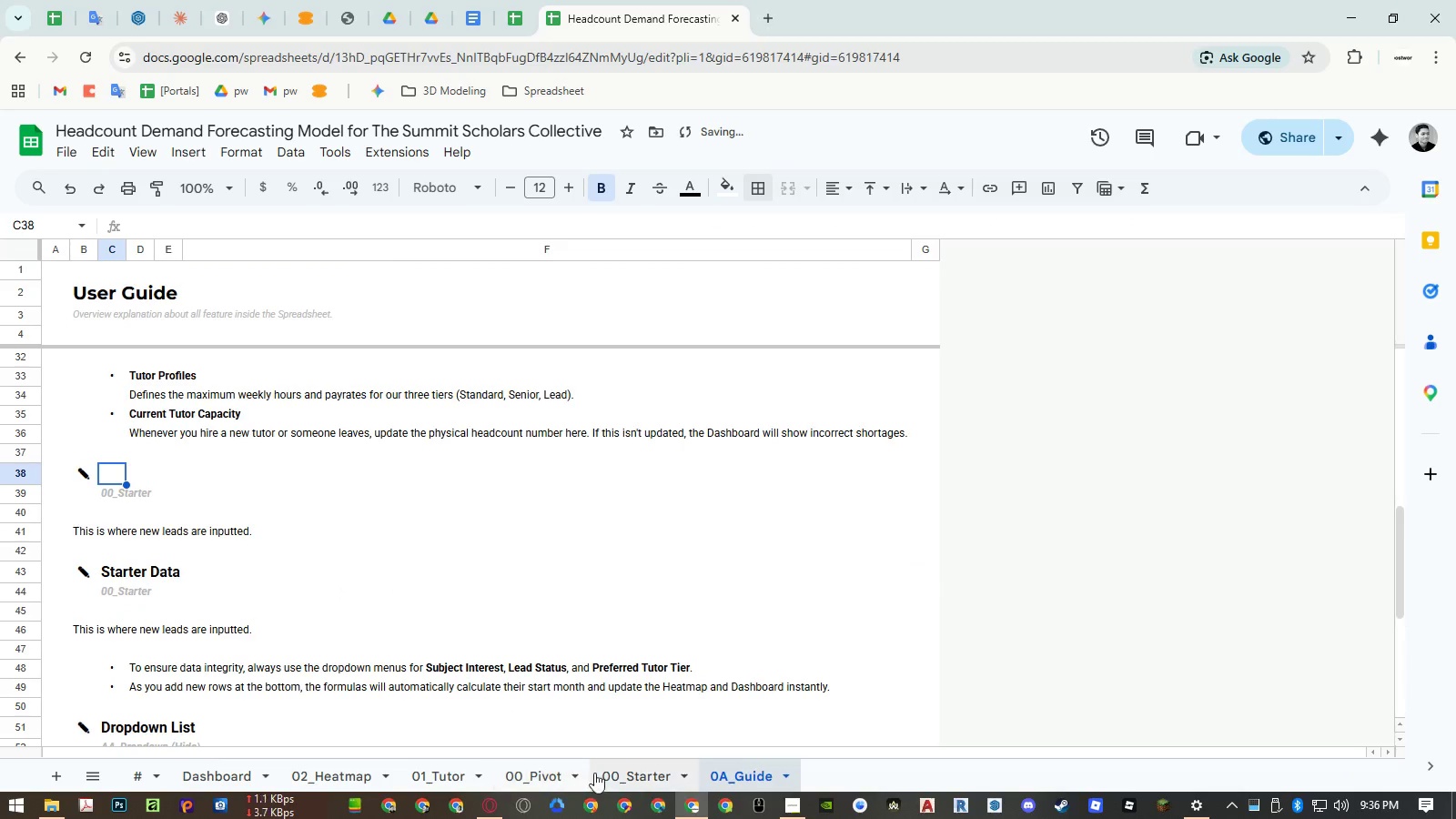 
double_click([526, 768])
 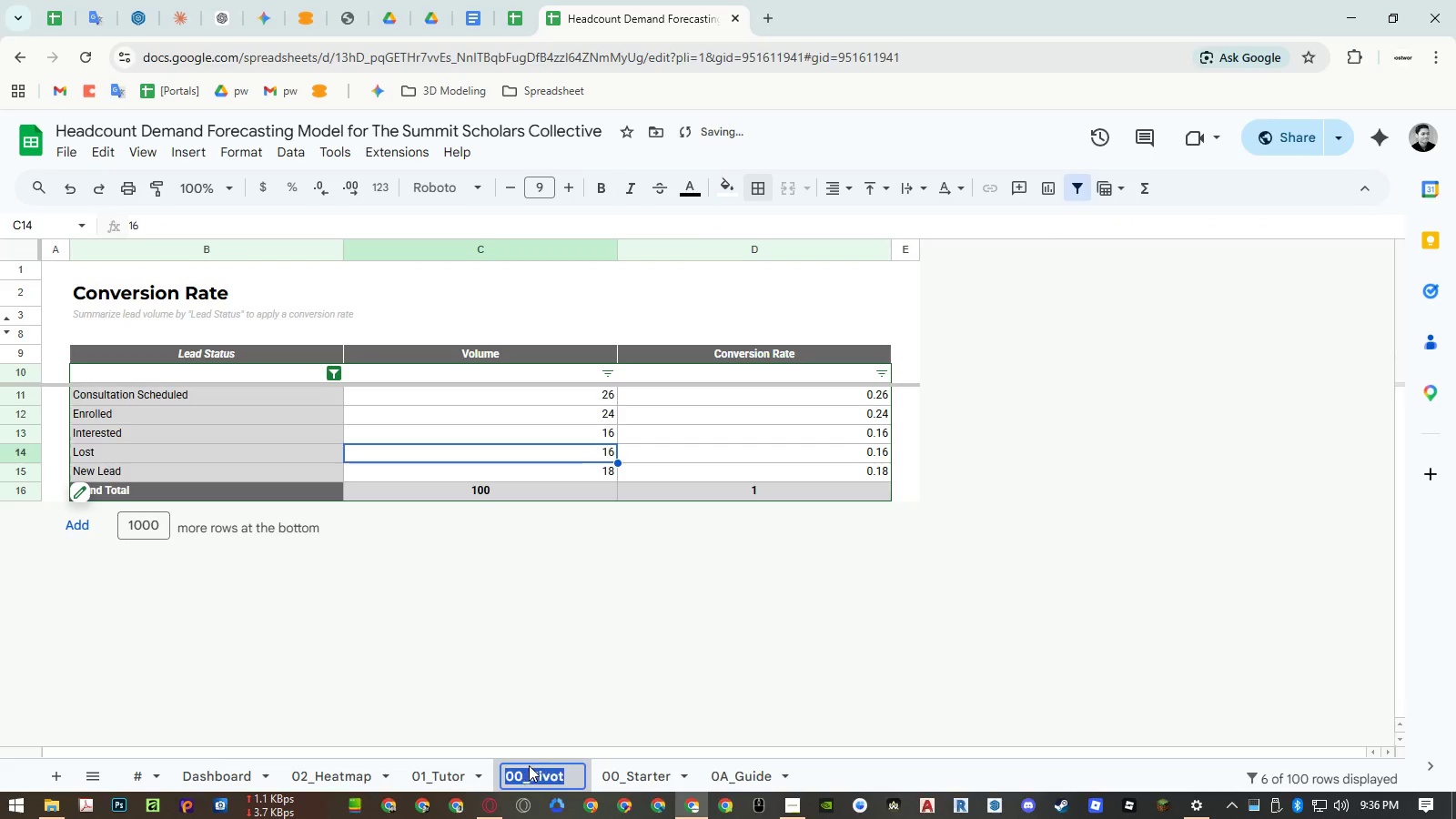 
key(Control+ControlLeft)
 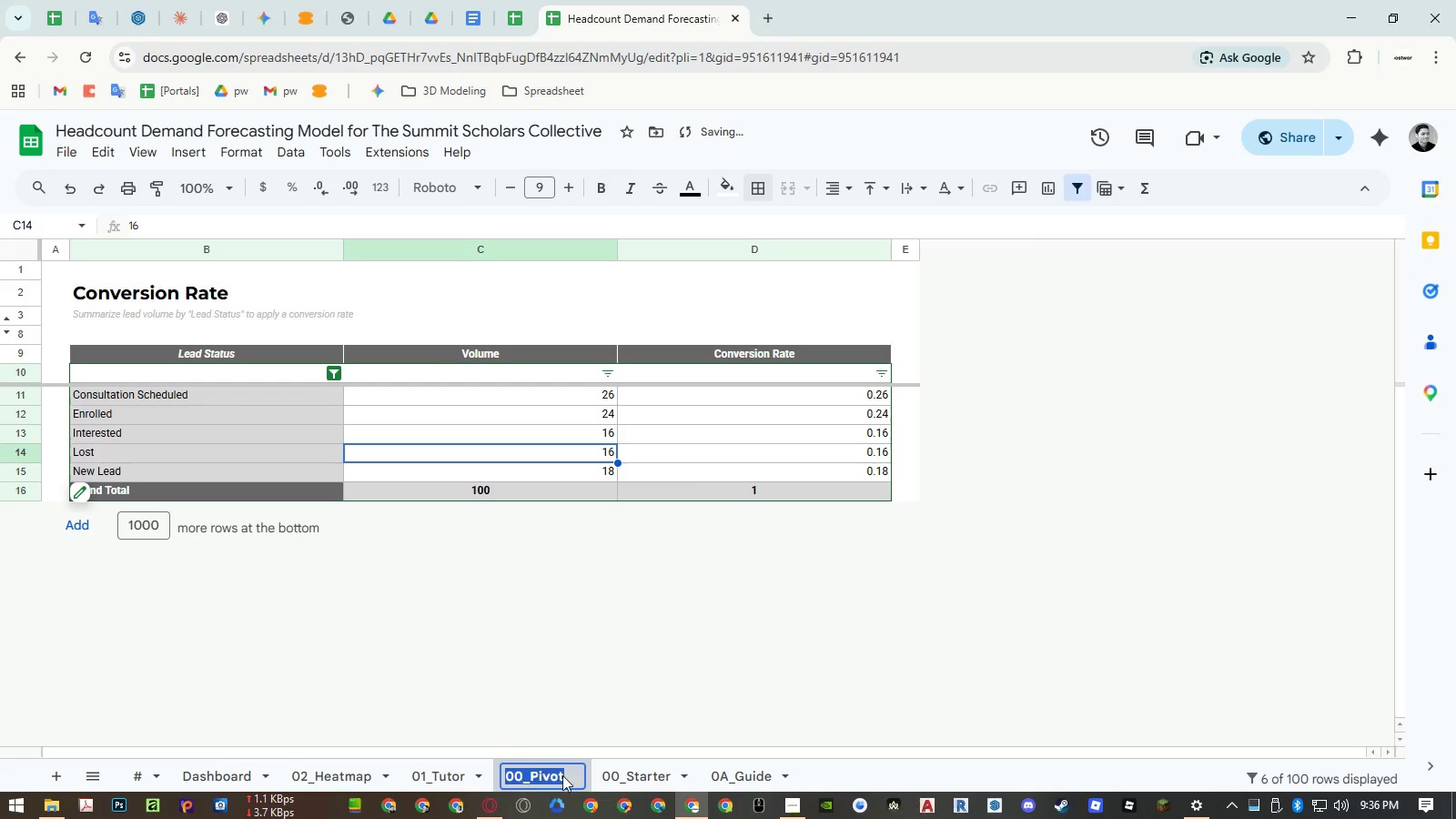 
key(Control+C)
 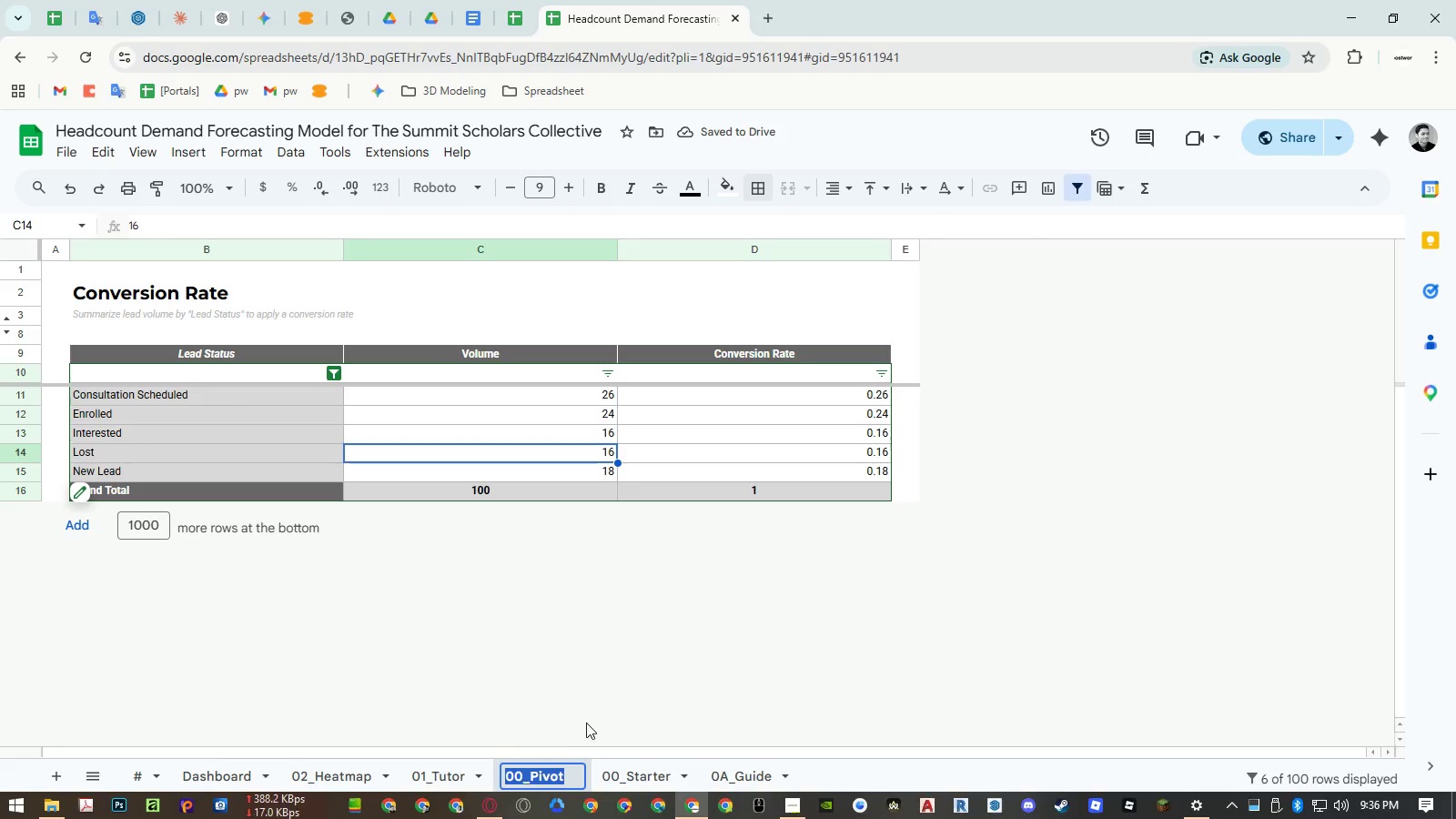 
key(Escape)
 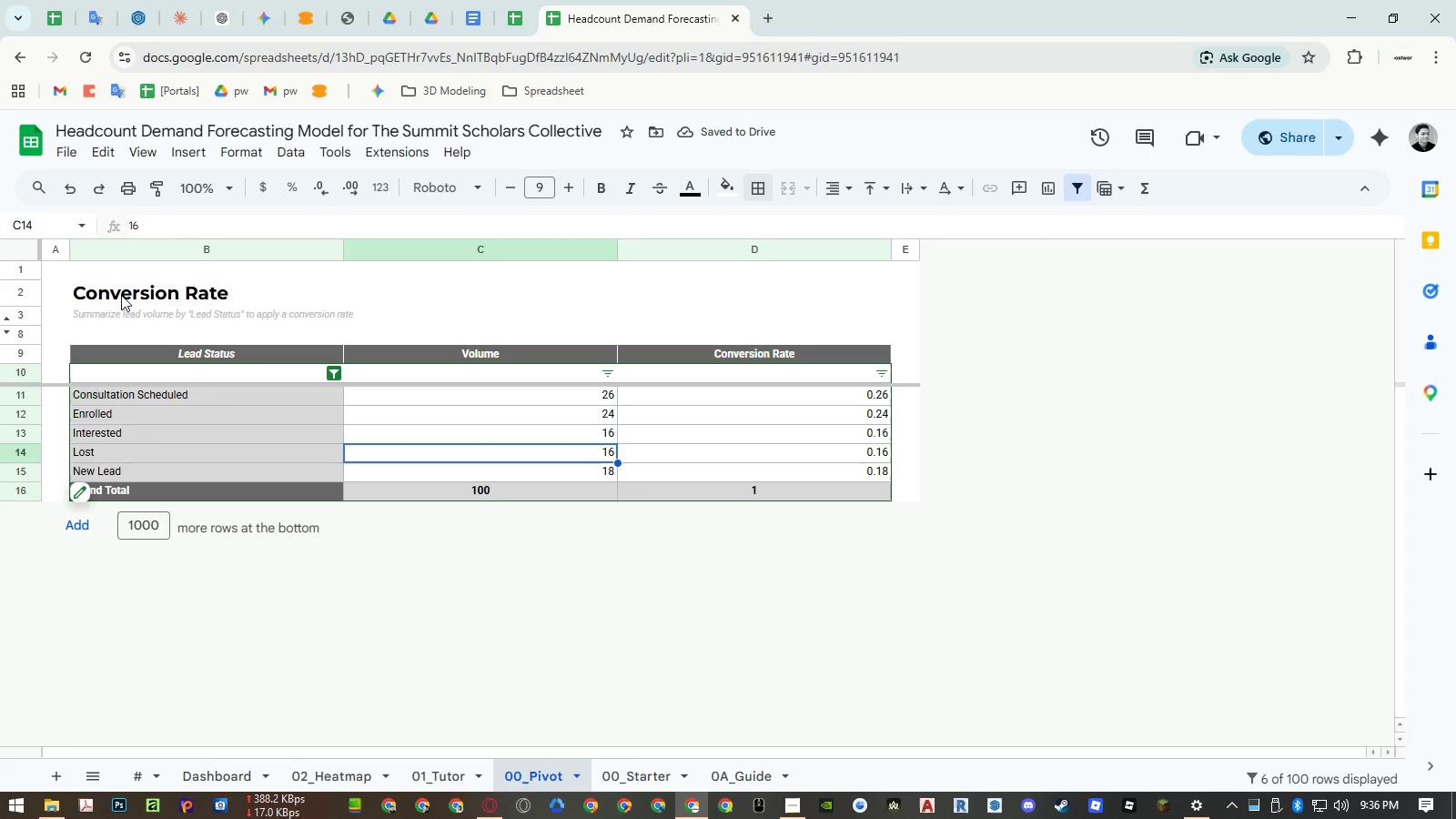 
double_click([104, 288])
 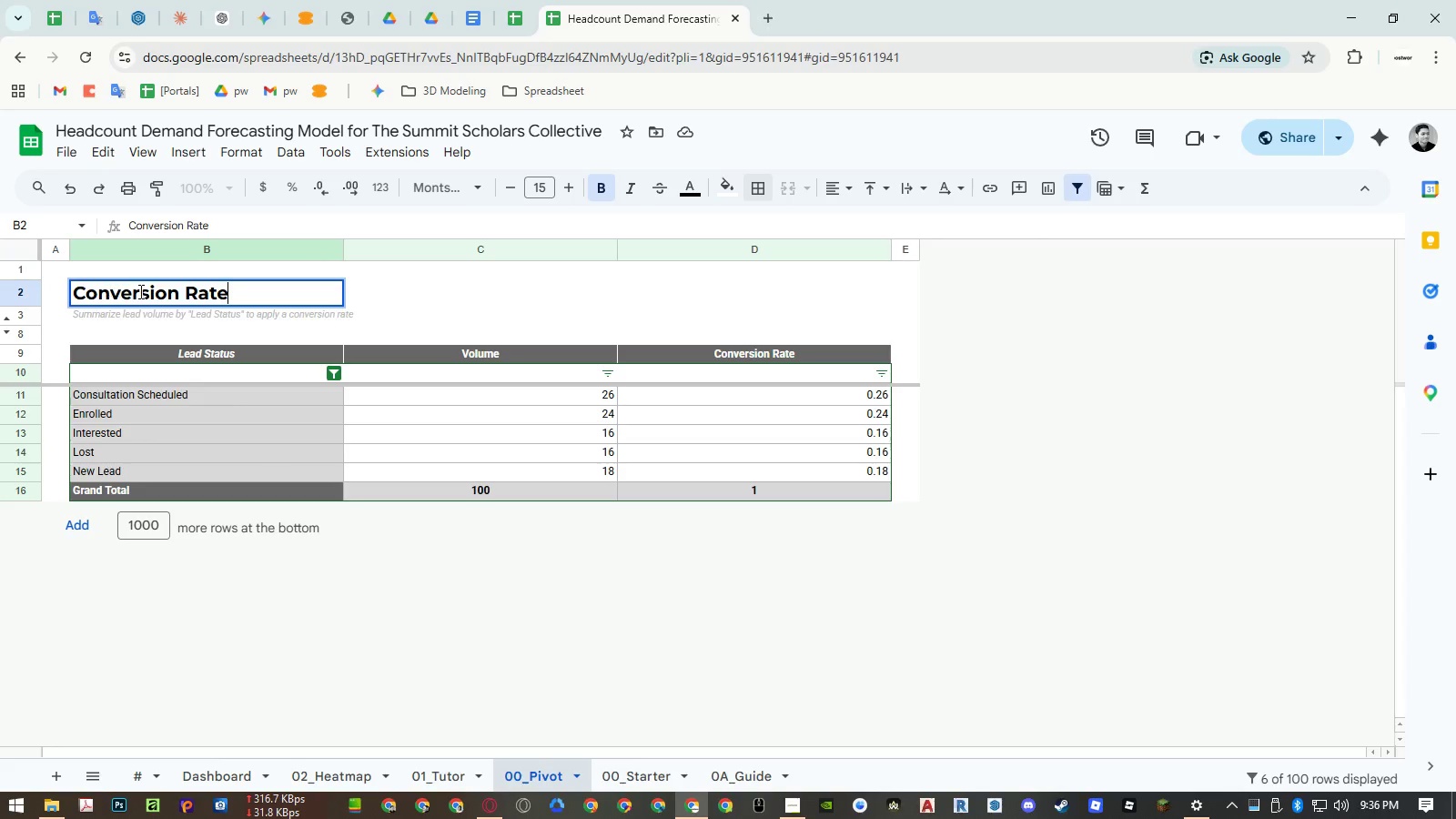 
triple_click([141, 291])
 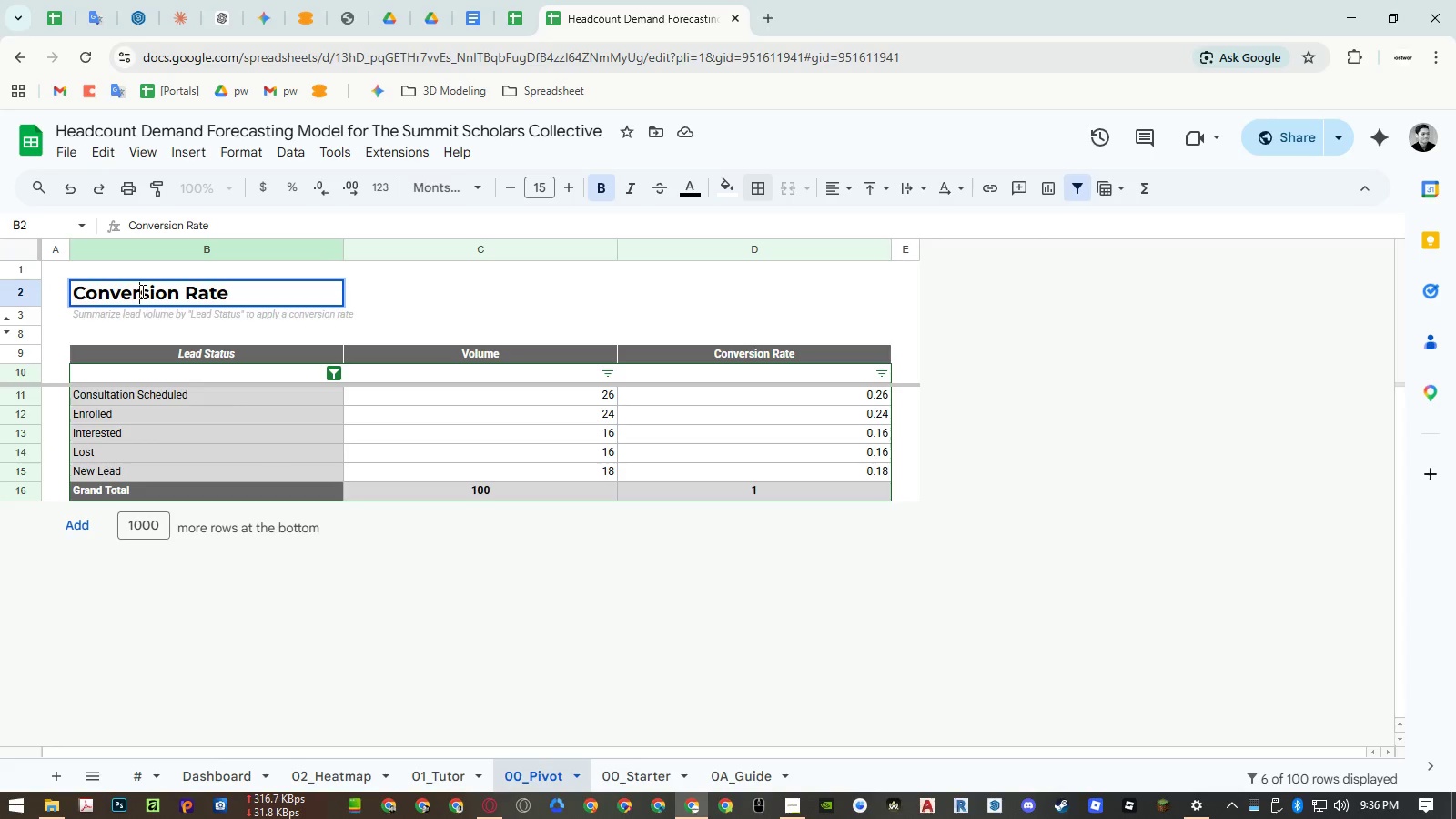 
left_click_drag(start_coordinate=[141, 291], to_coordinate=[82, 289])
 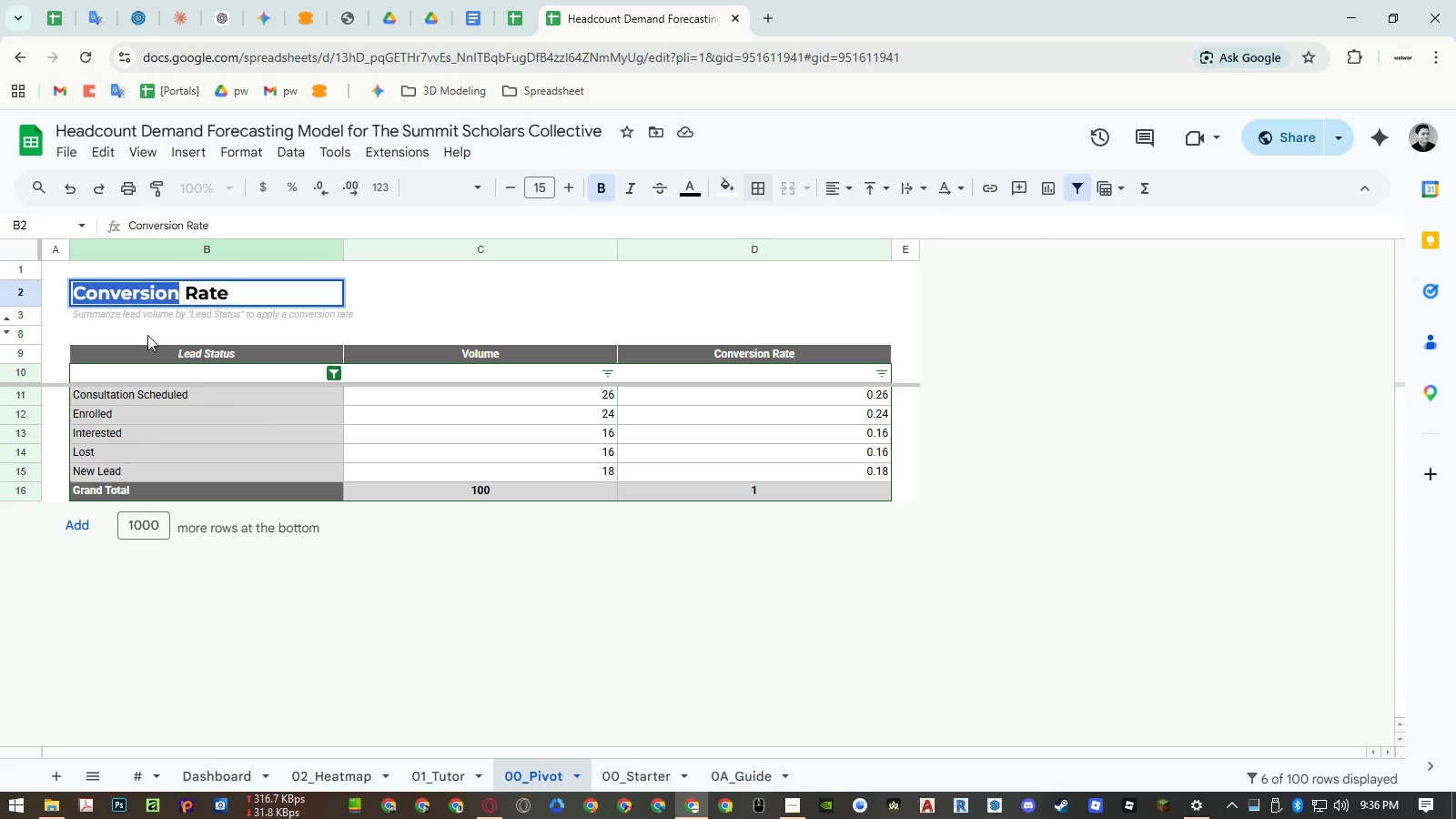 
key(Control+ControlLeft)
 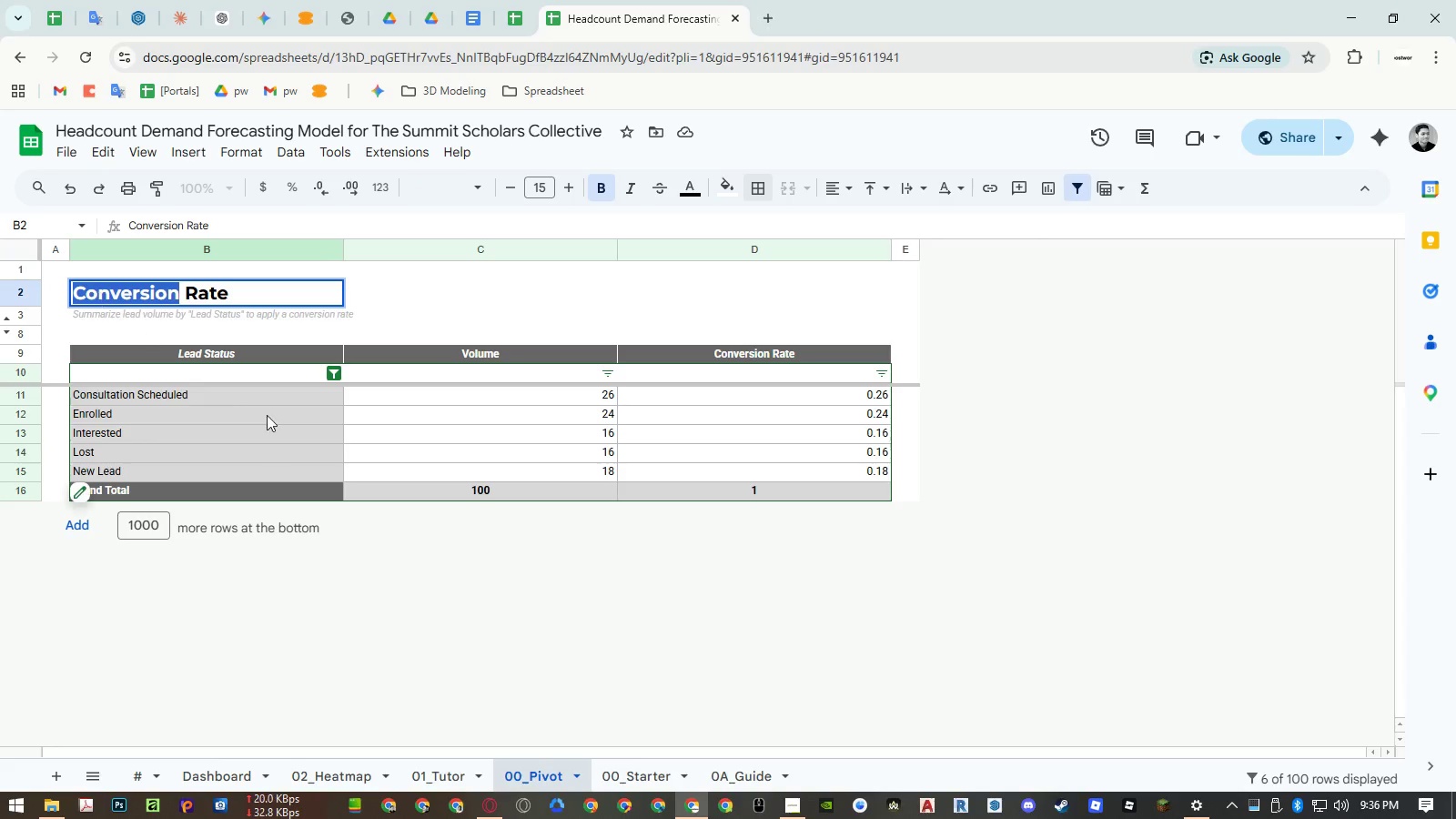 
key(Control+C)
 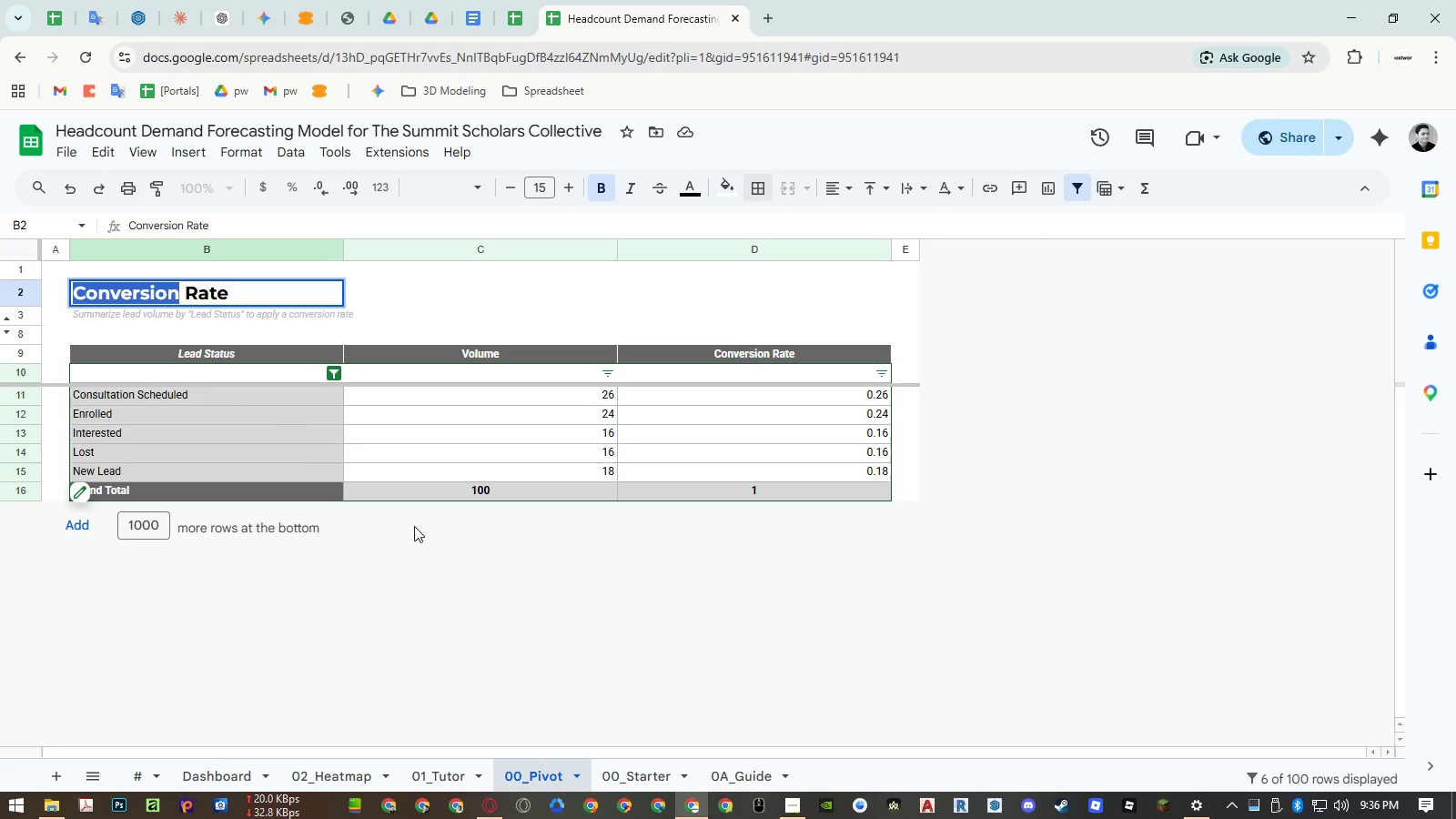 
key(Escape)
 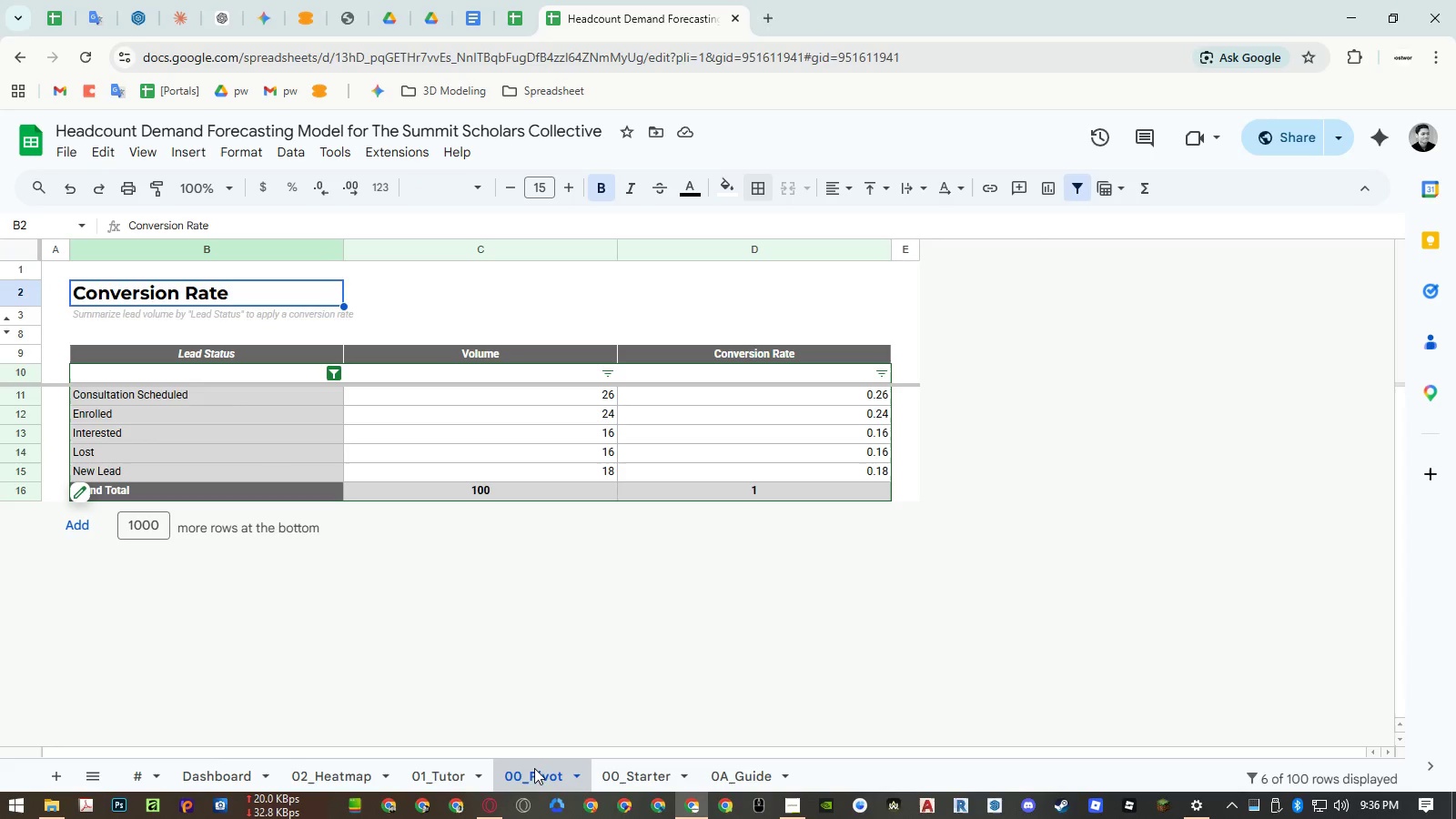 
double_click([535, 768])
 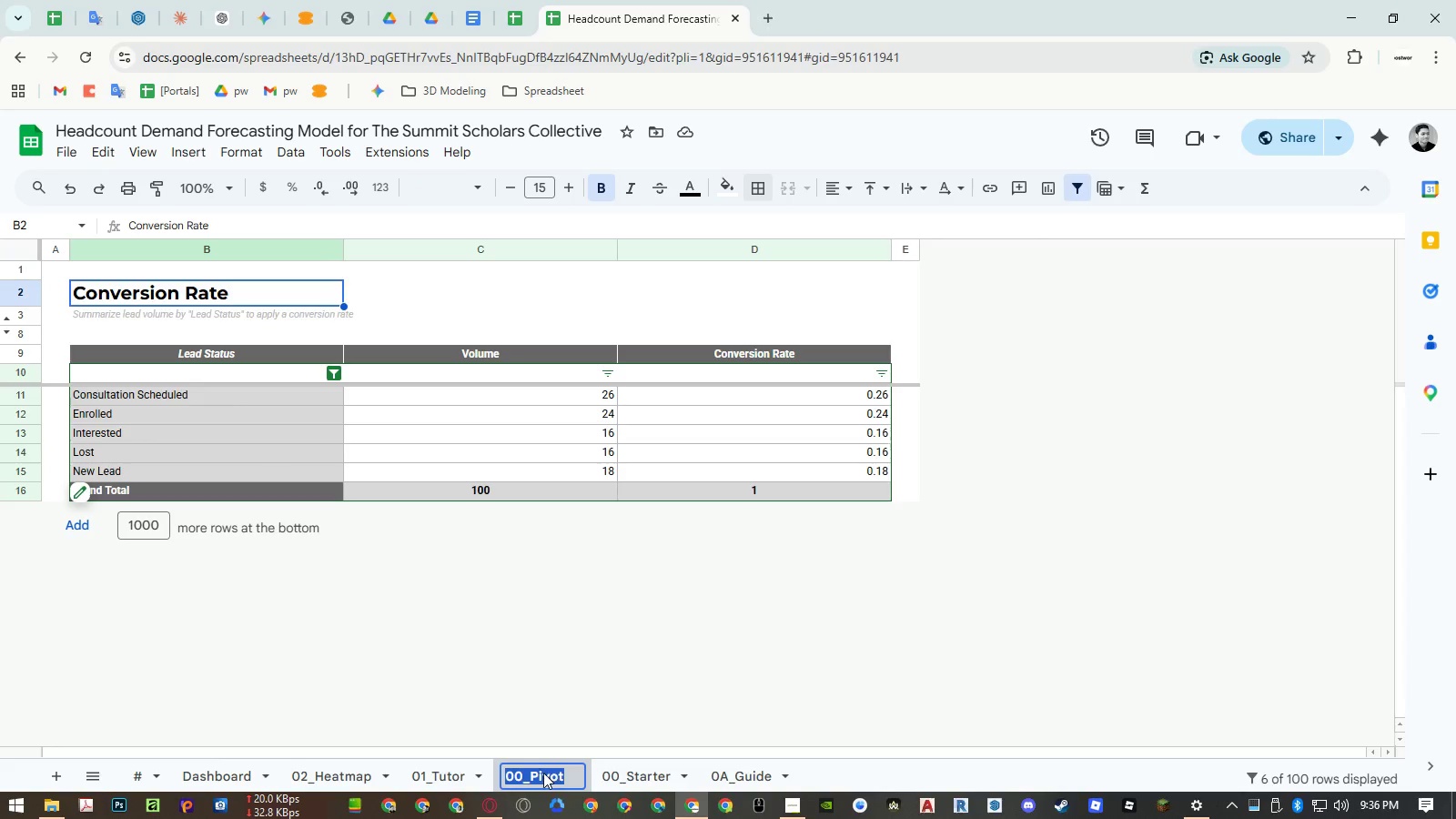 
left_click([543, 773])
 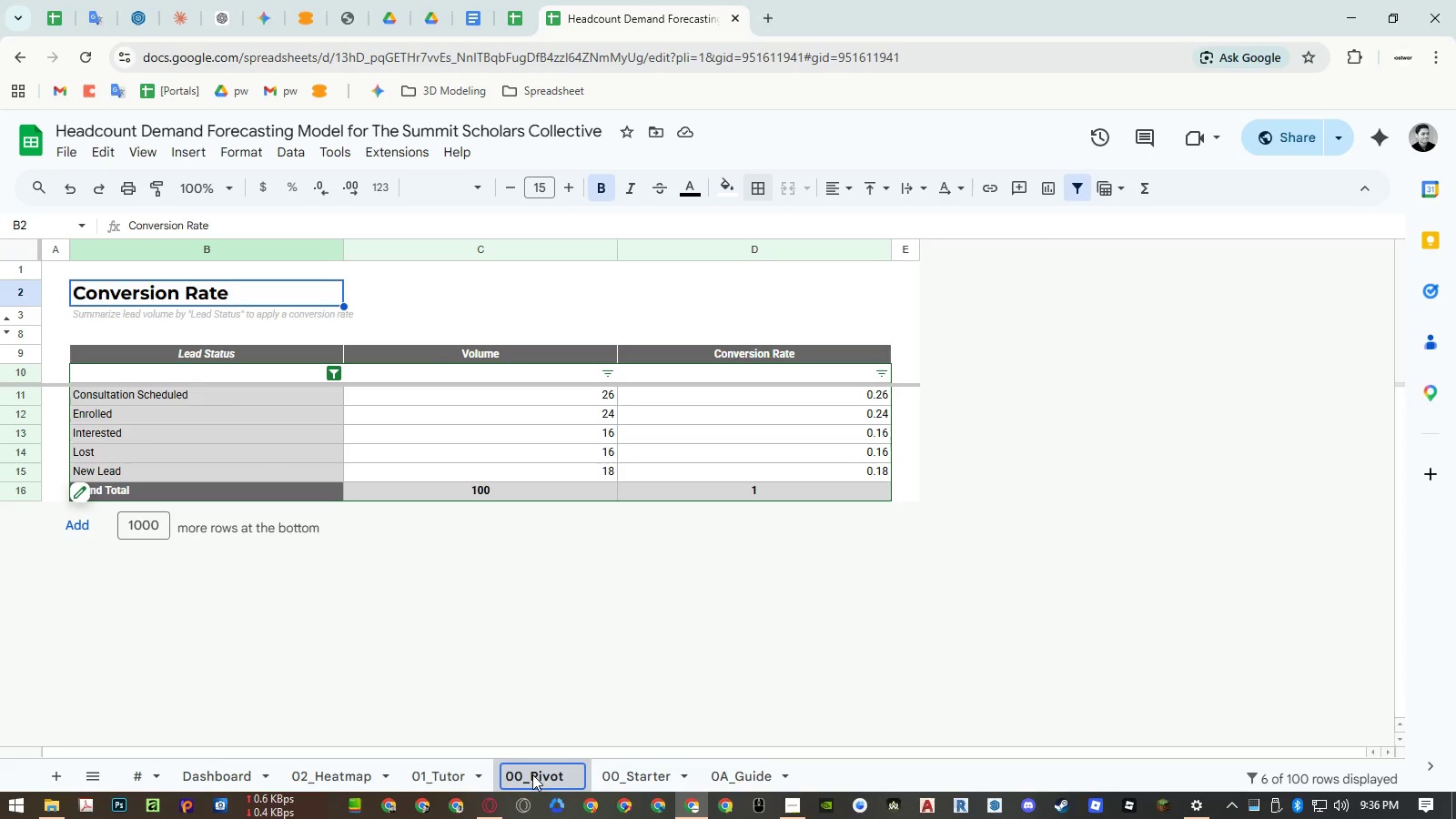 
key(Escape)
 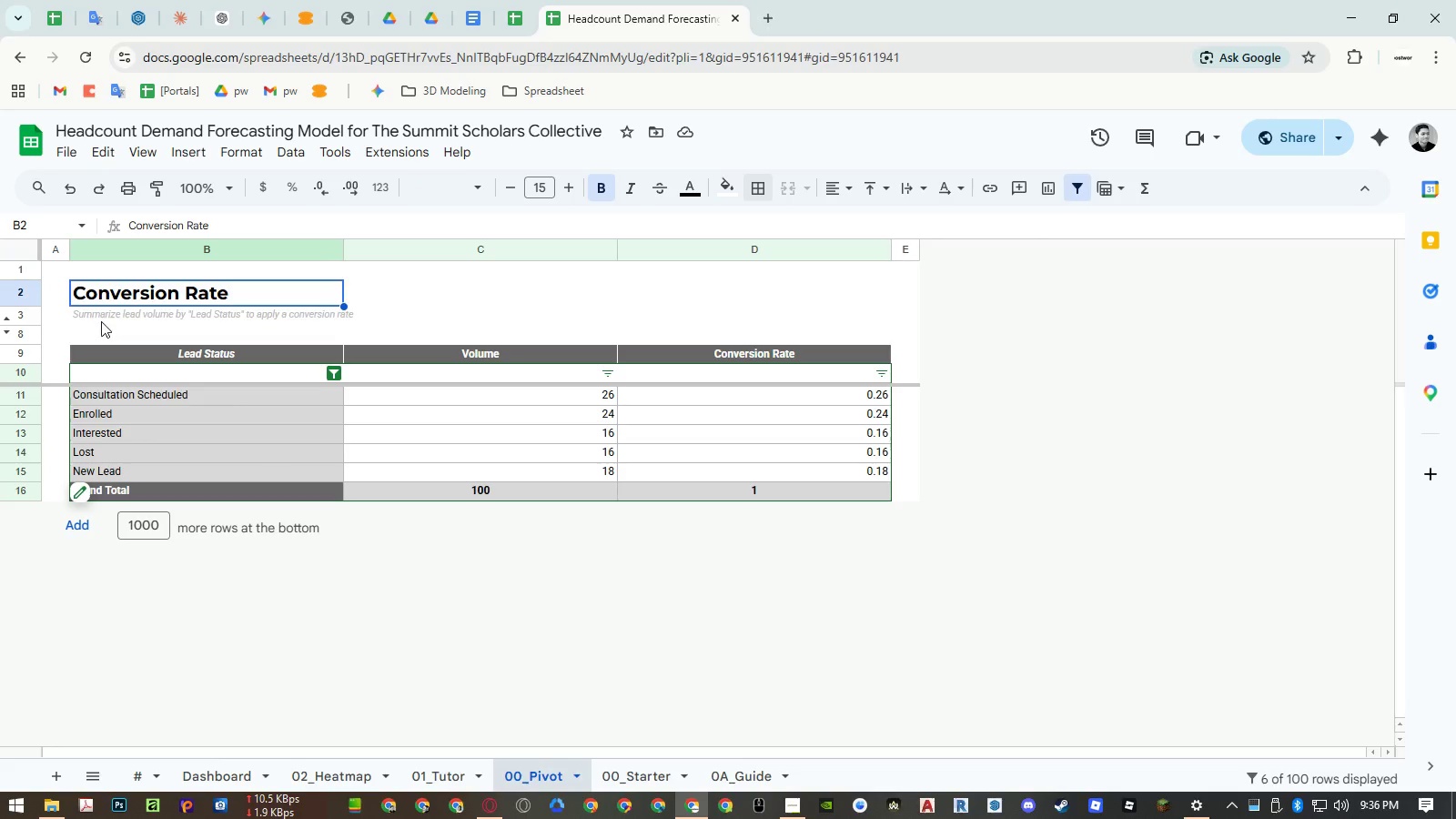 
double_click([87, 315])
 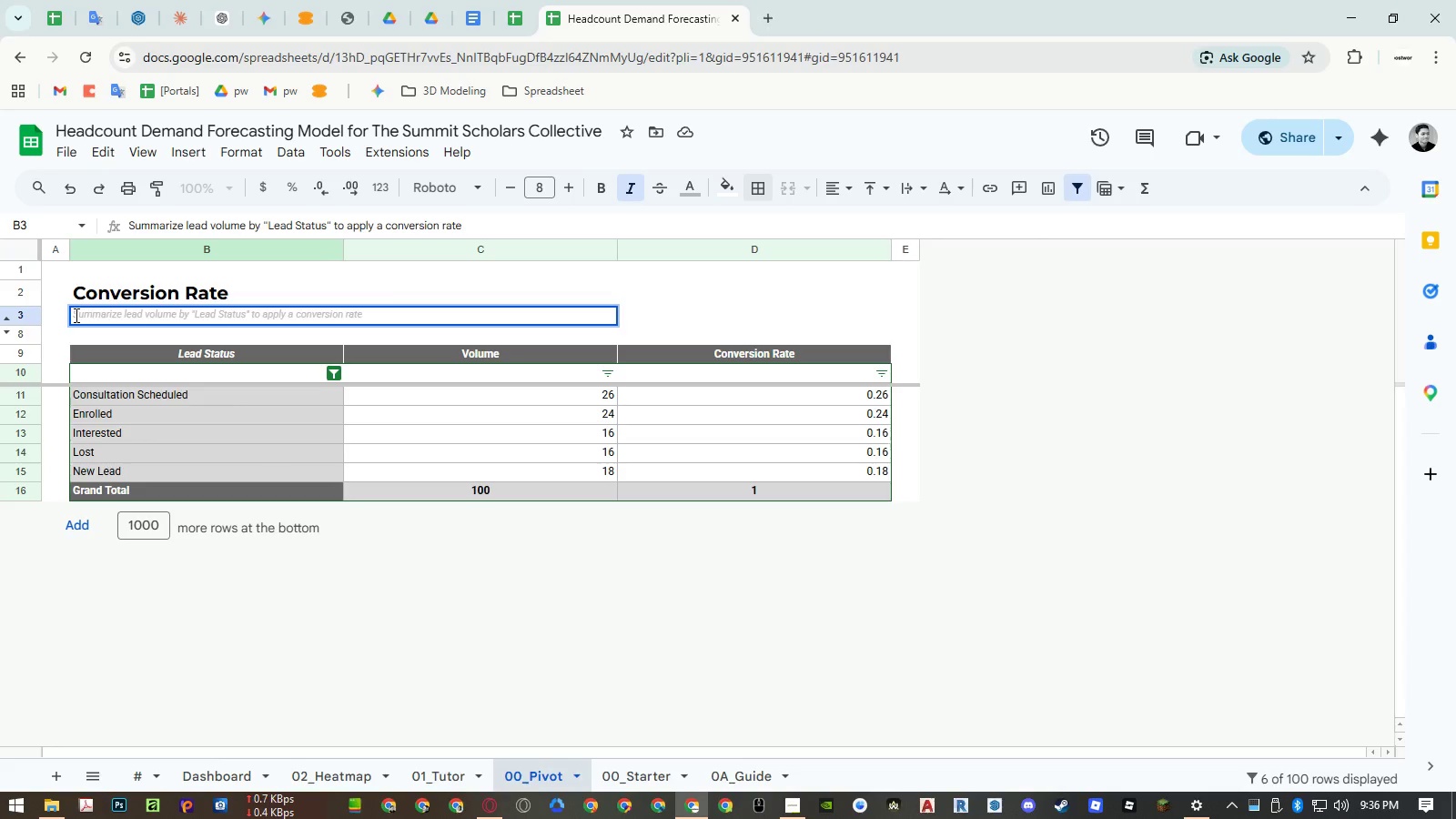 
key(Escape)
 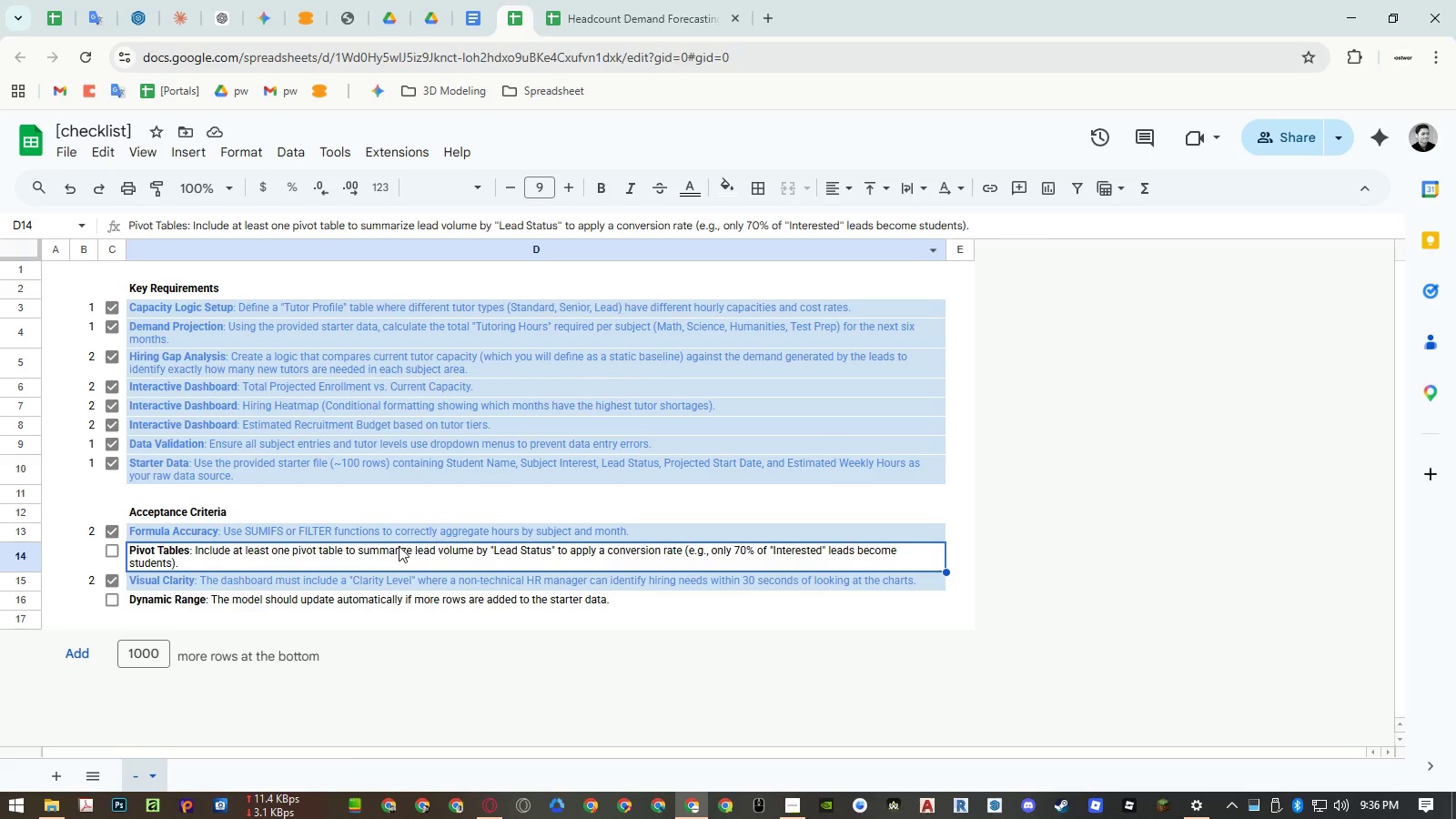 
double_click([395, 551])
 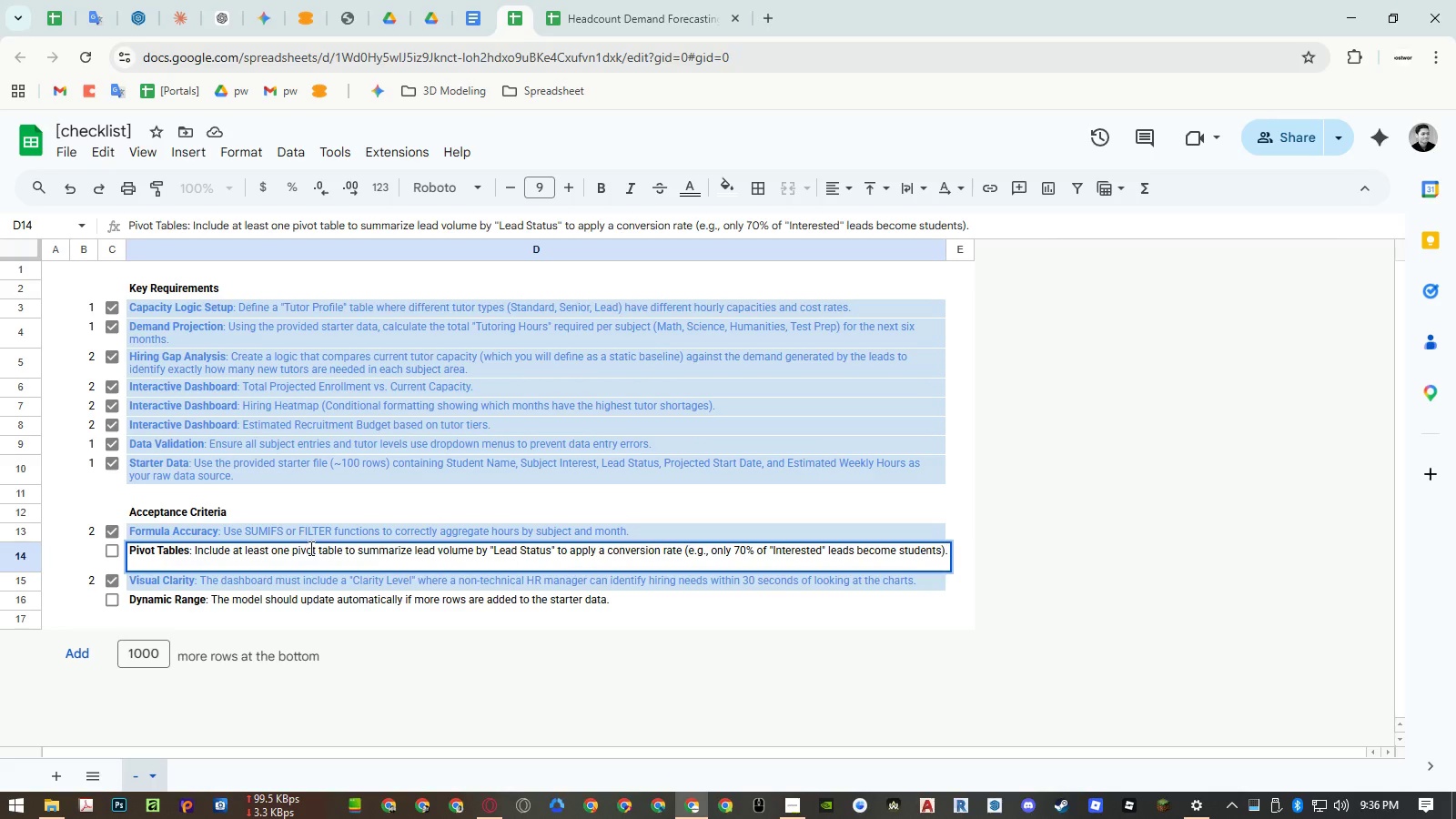 
left_click([303, 550])
 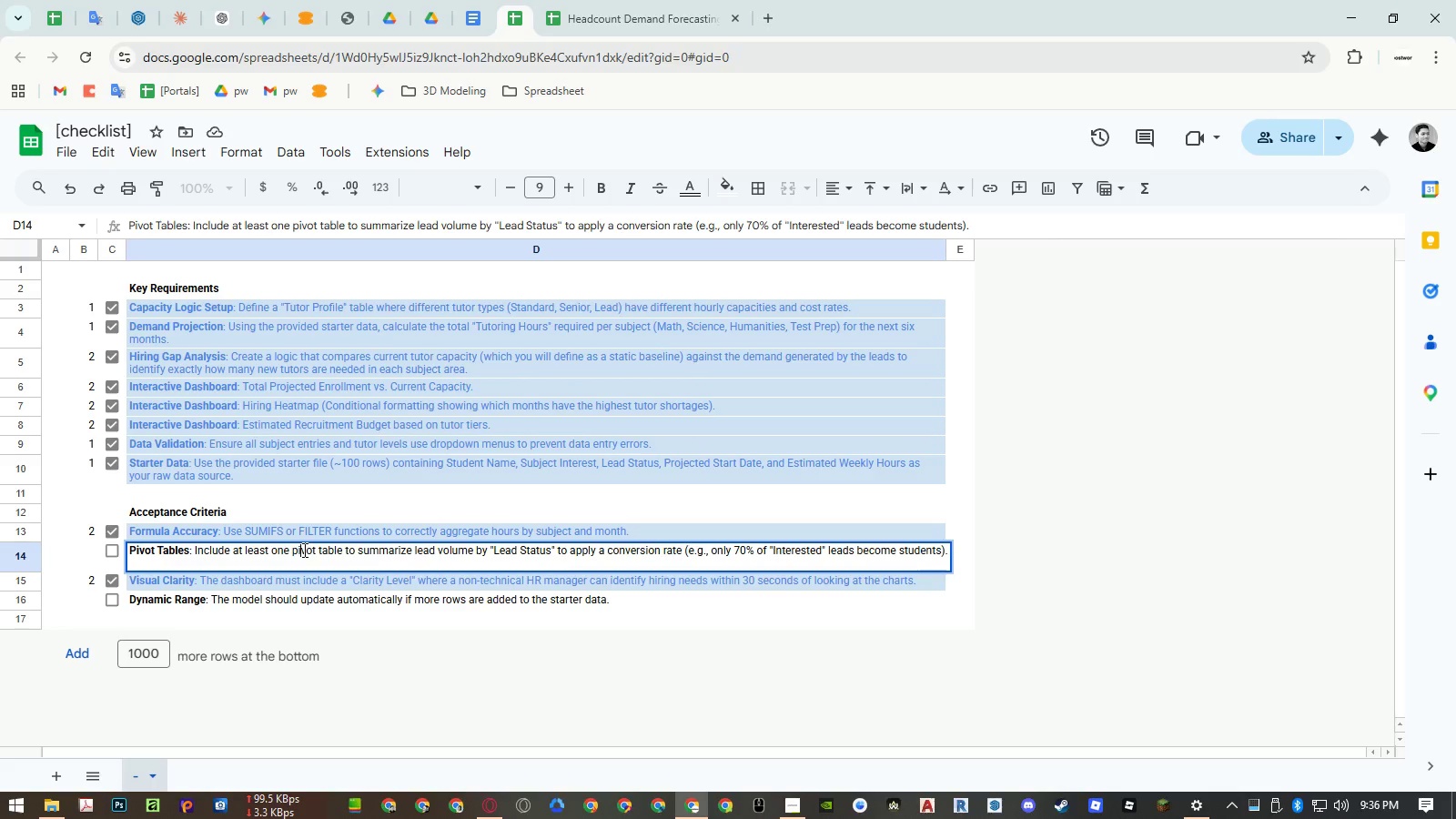 
left_click_drag(start_coordinate=[303, 550], to_coordinate=[356, 551])
 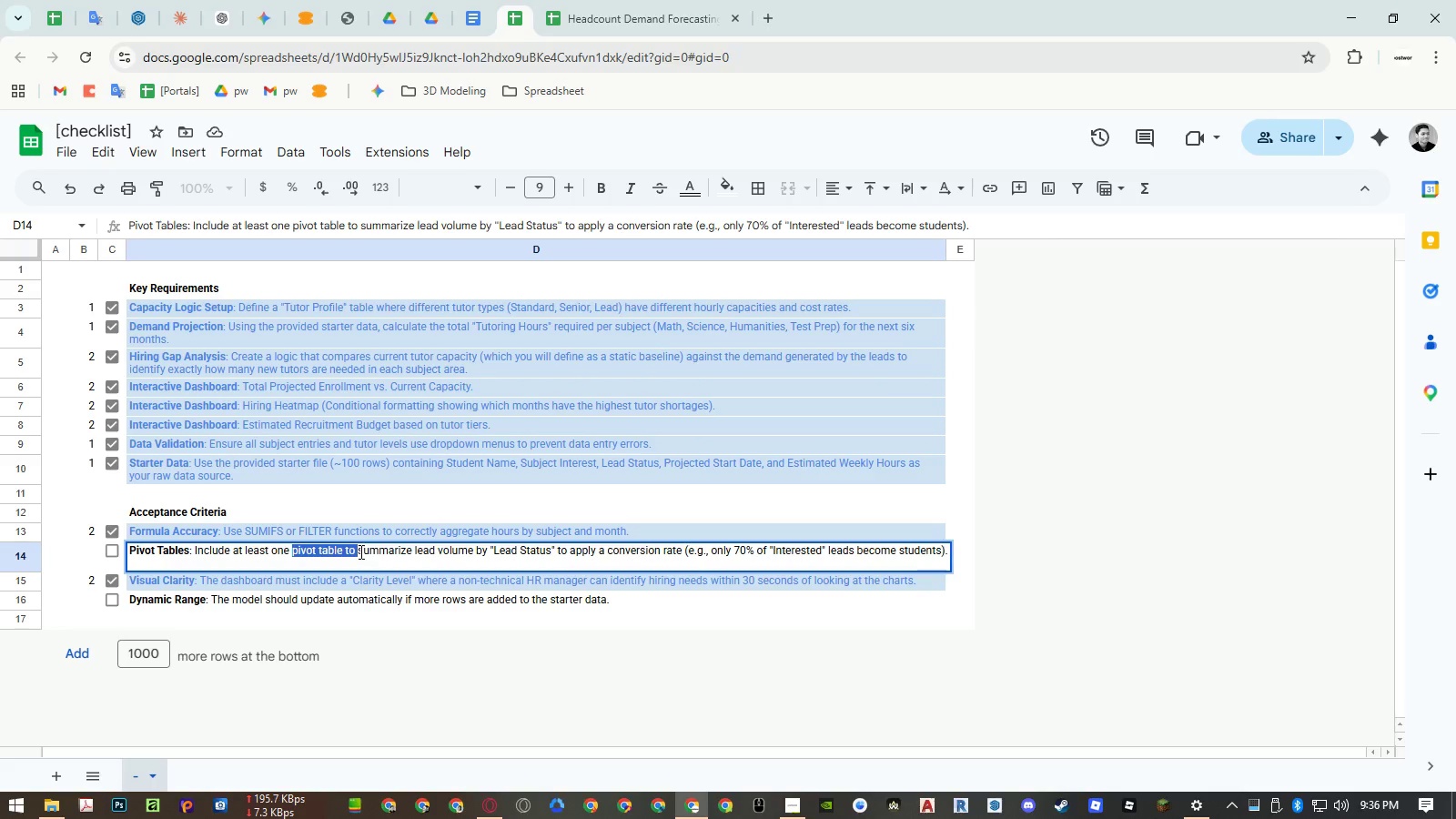 
left_click([359, 551])
 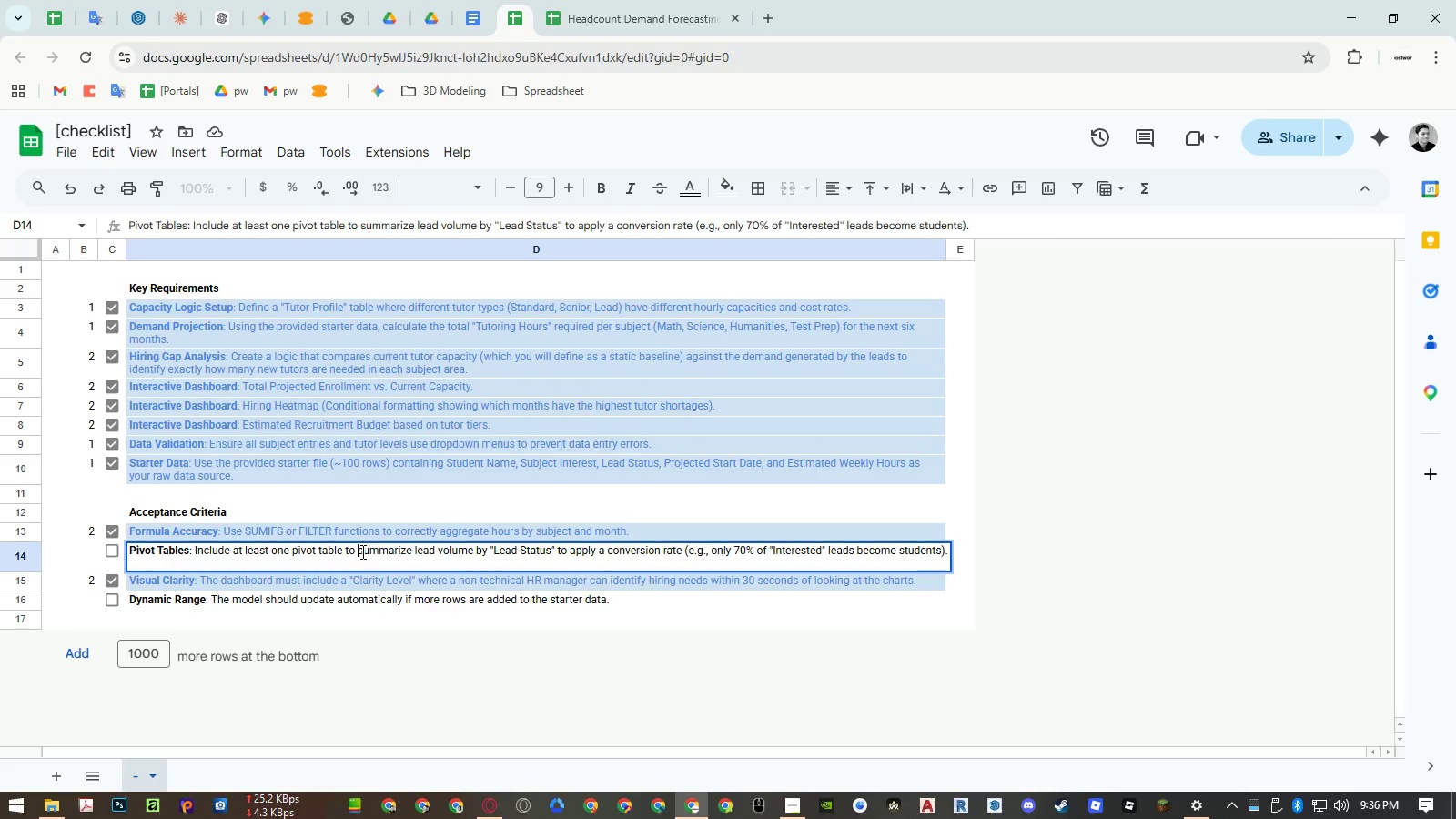 
left_click_drag(start_coordinate=[361, 551], to_coordinate=[294, 556])
 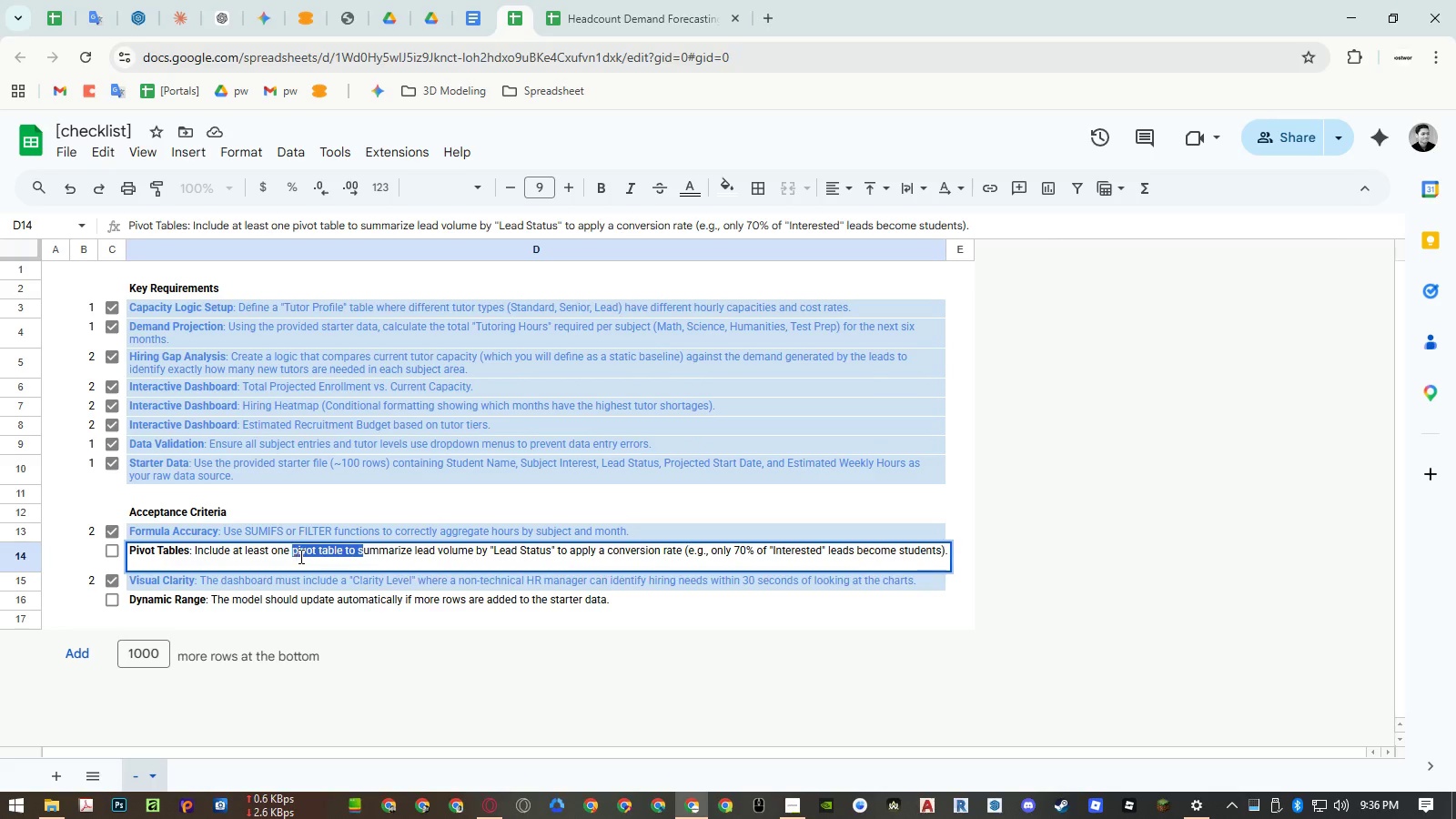 
key(Control+ControlLeft)
 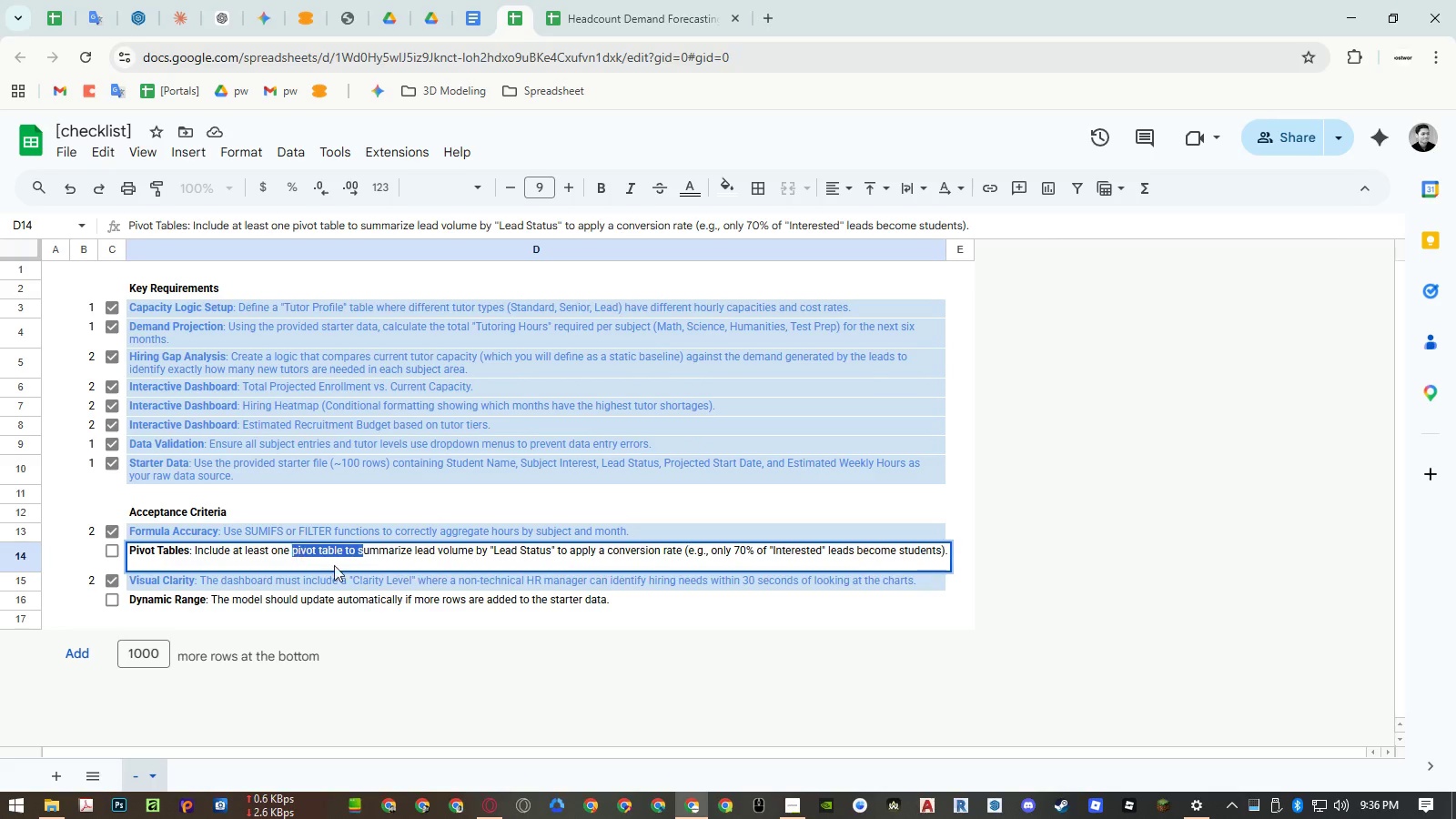 
key(Control+C)
 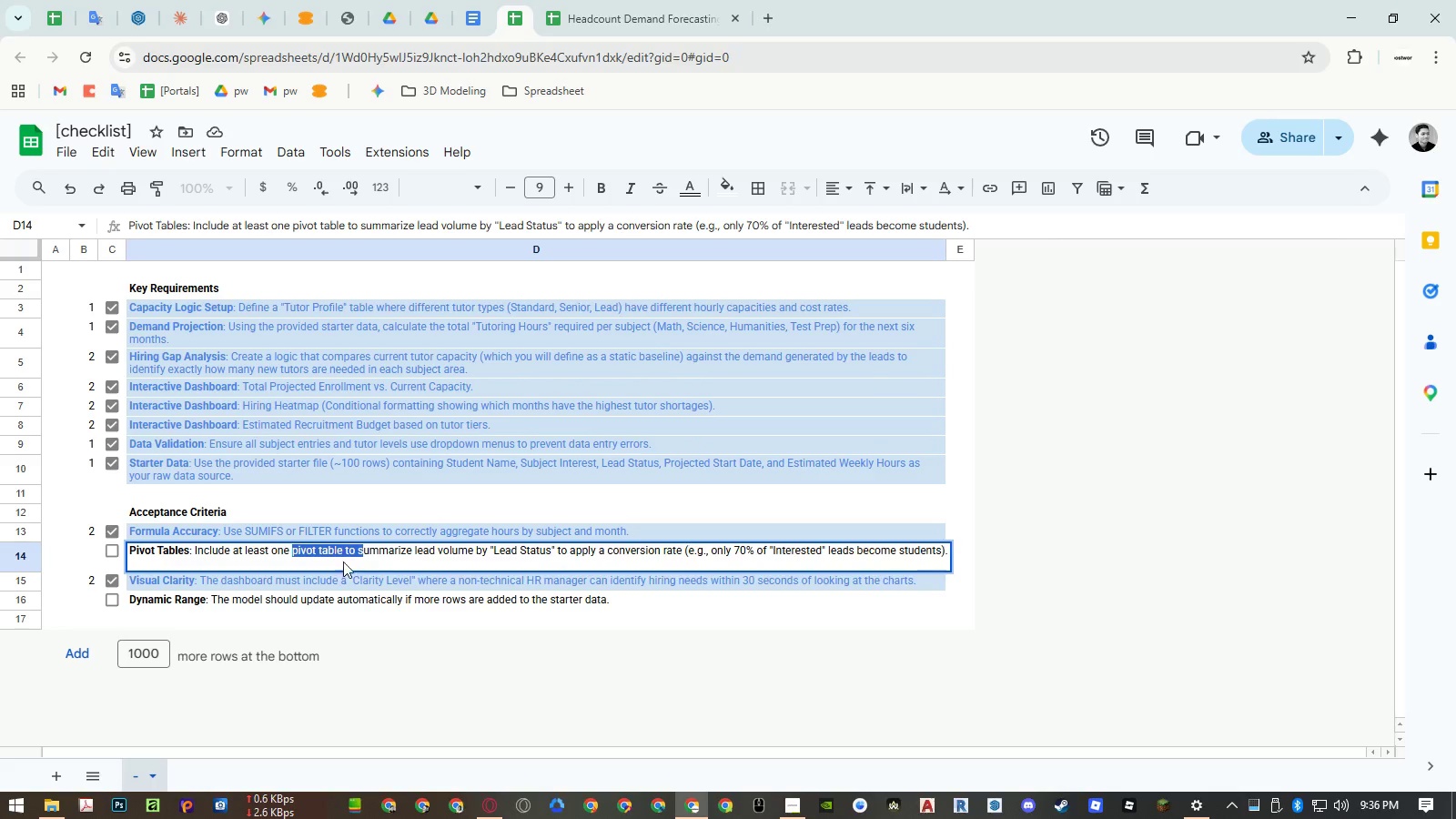 
key(Escape)
 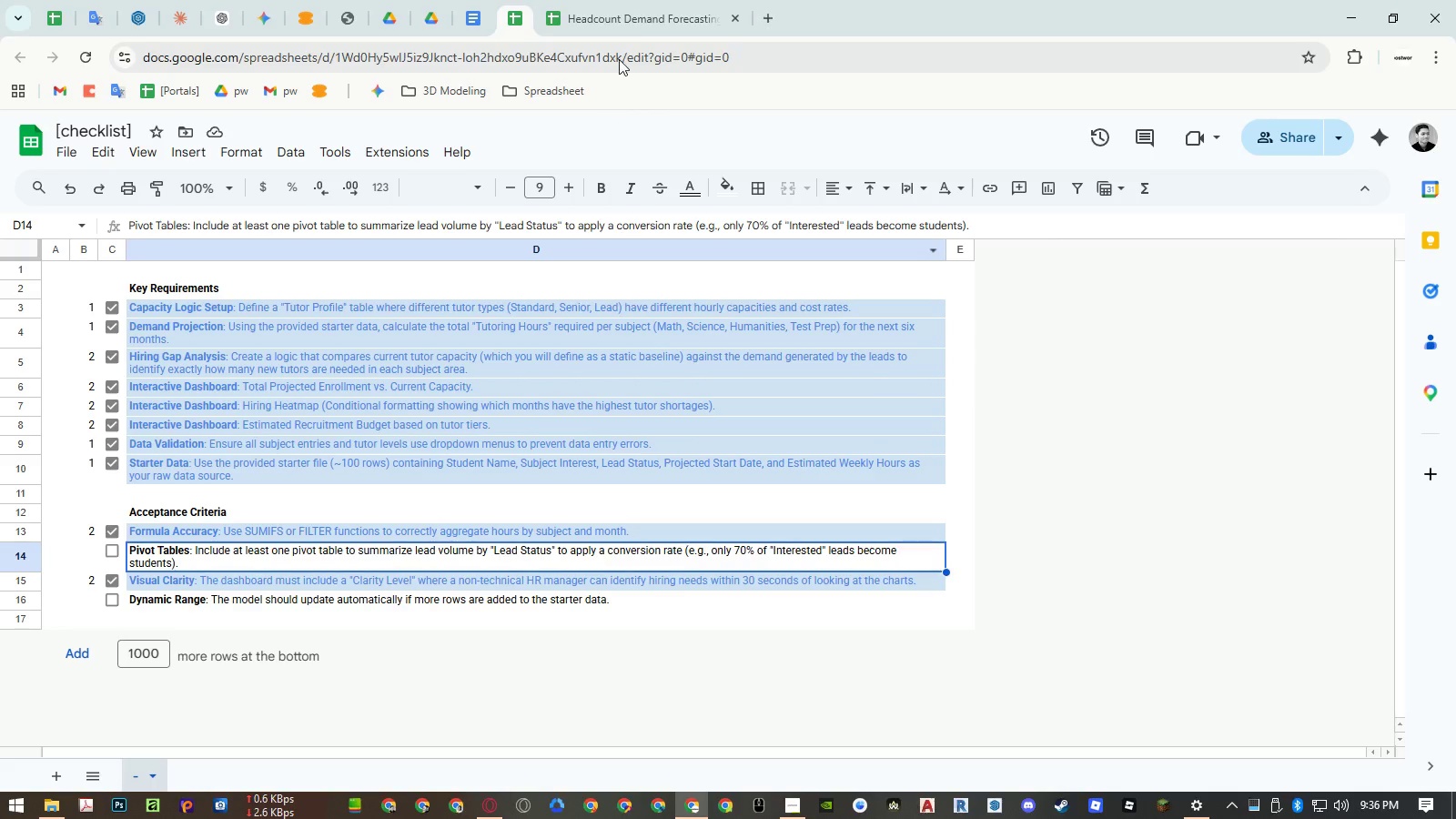 
left_click([637, 13])
 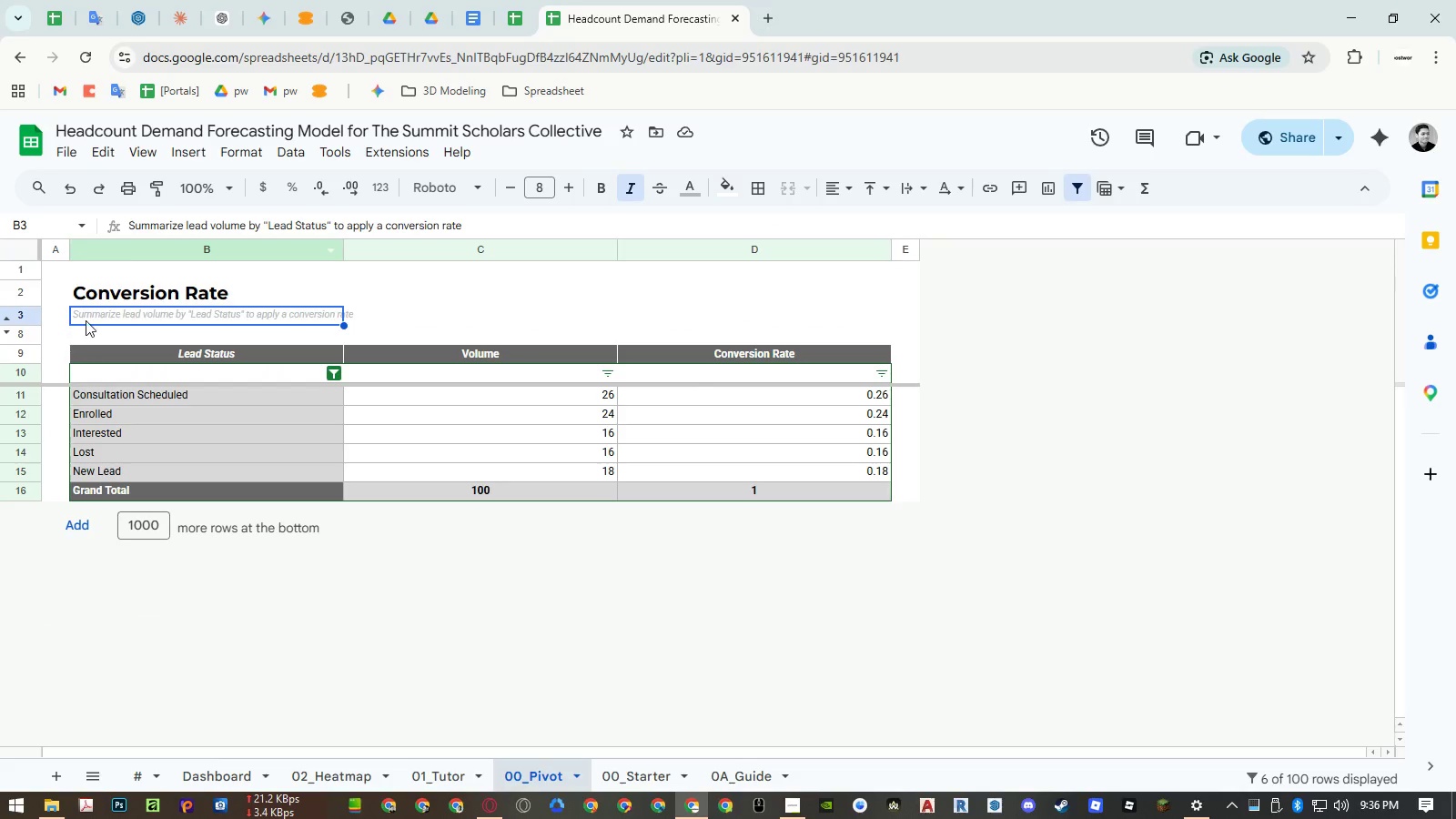 
double_click([86, 320])
 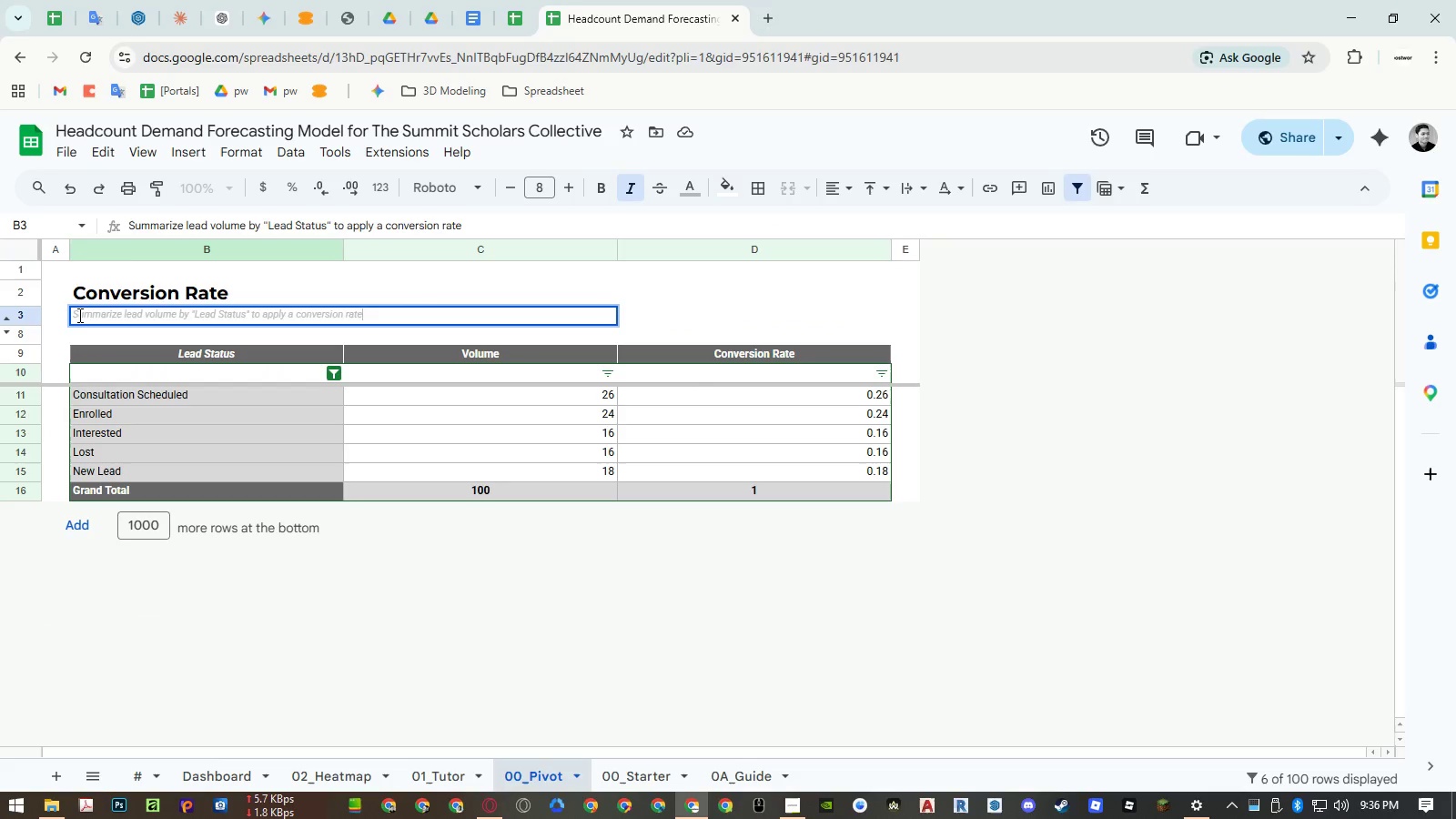 
left_click_drag(start_coordinate=[77, 315], to_coordinate=[53, 317])
 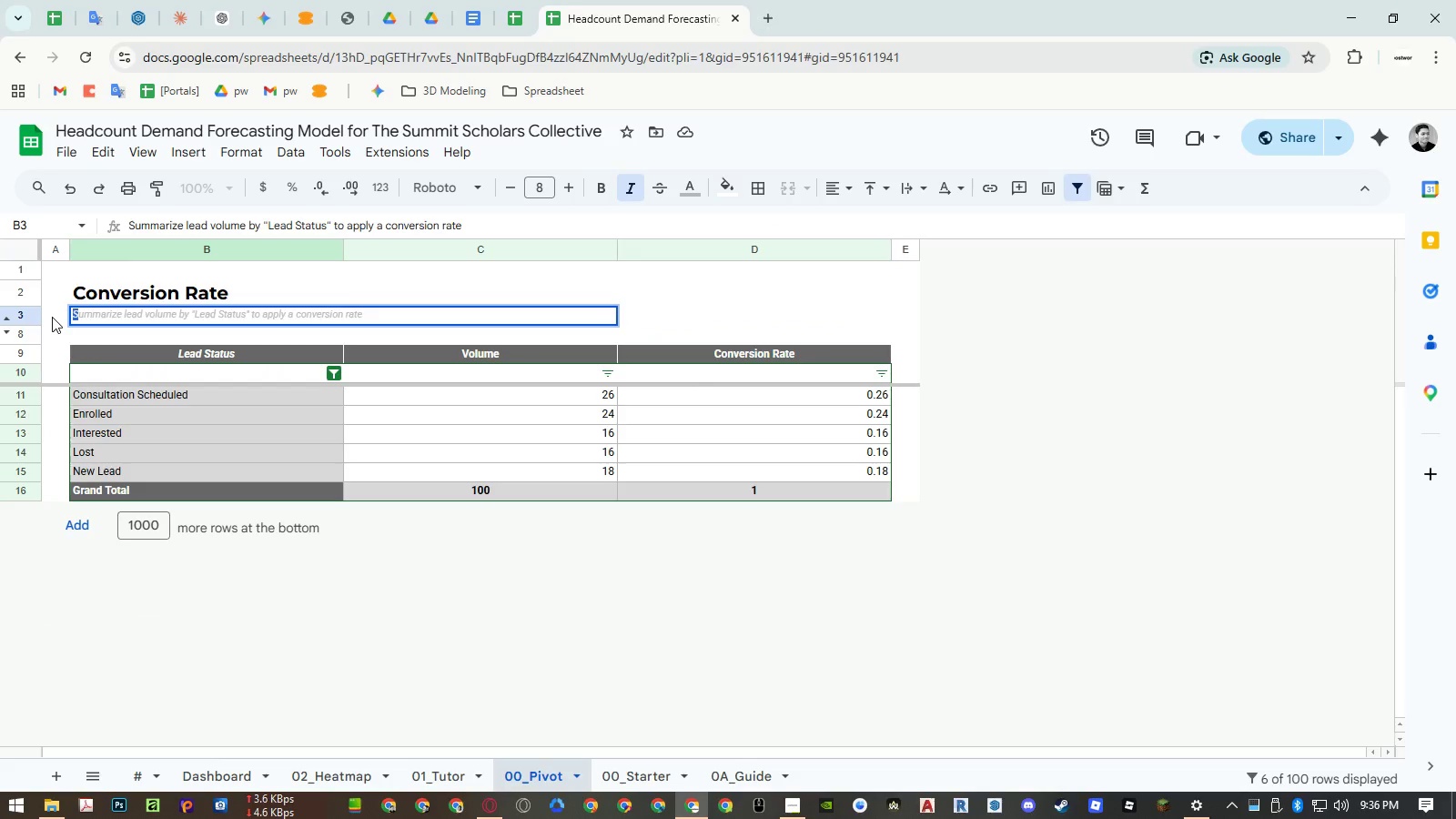 
key(Shift+ShiftLeft)
 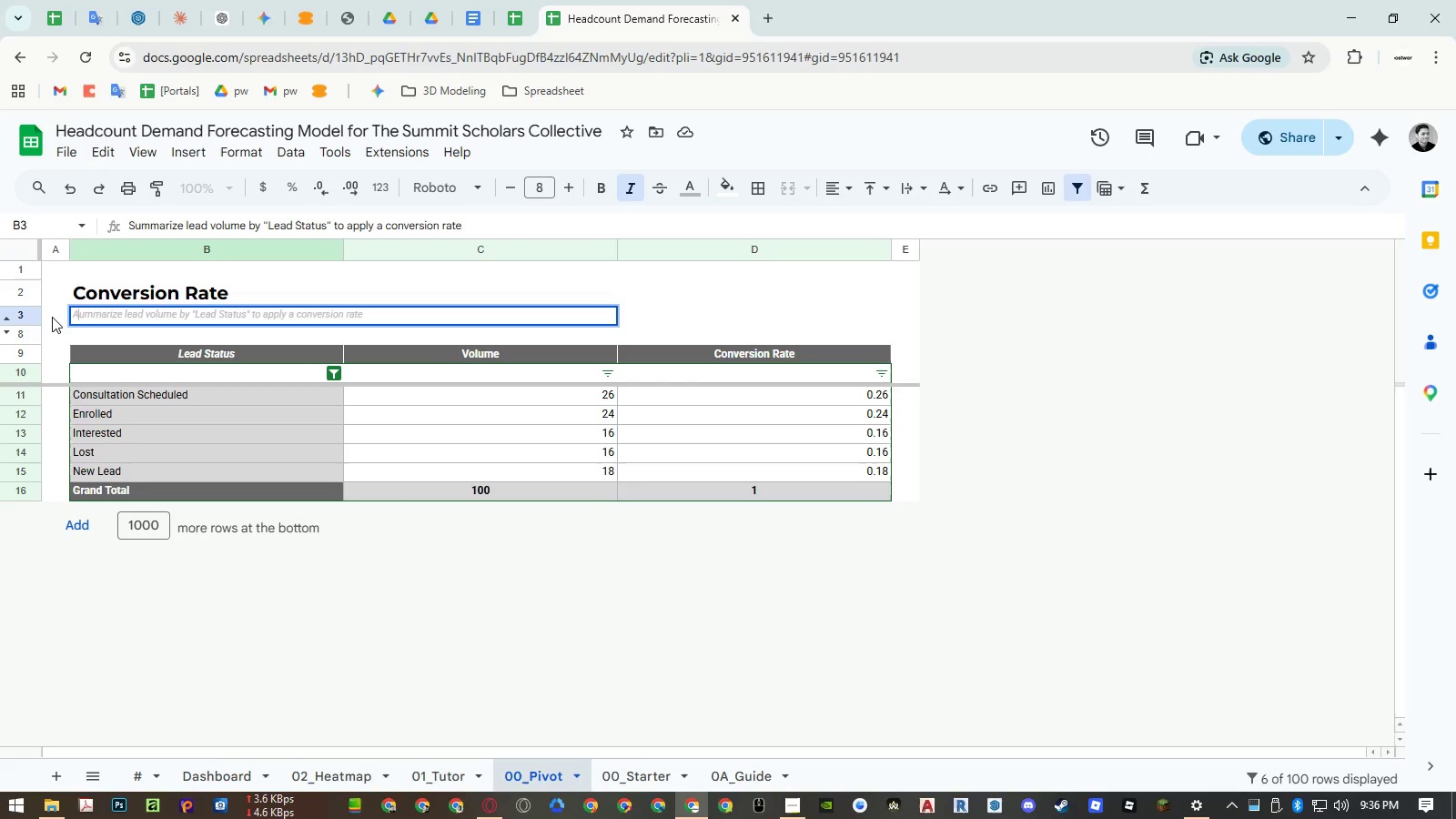 
key(Shift+A)
 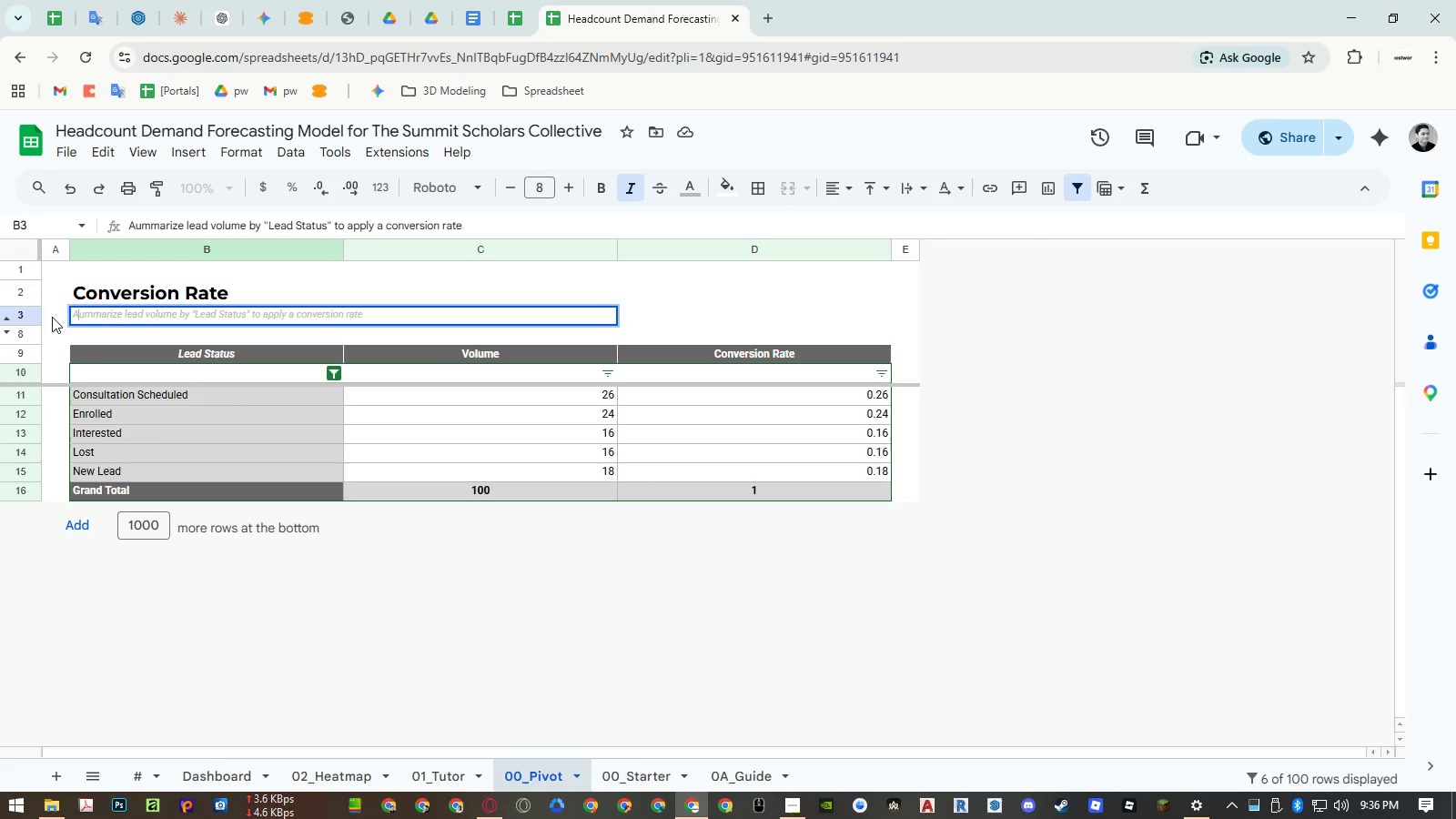 
key(Space)
 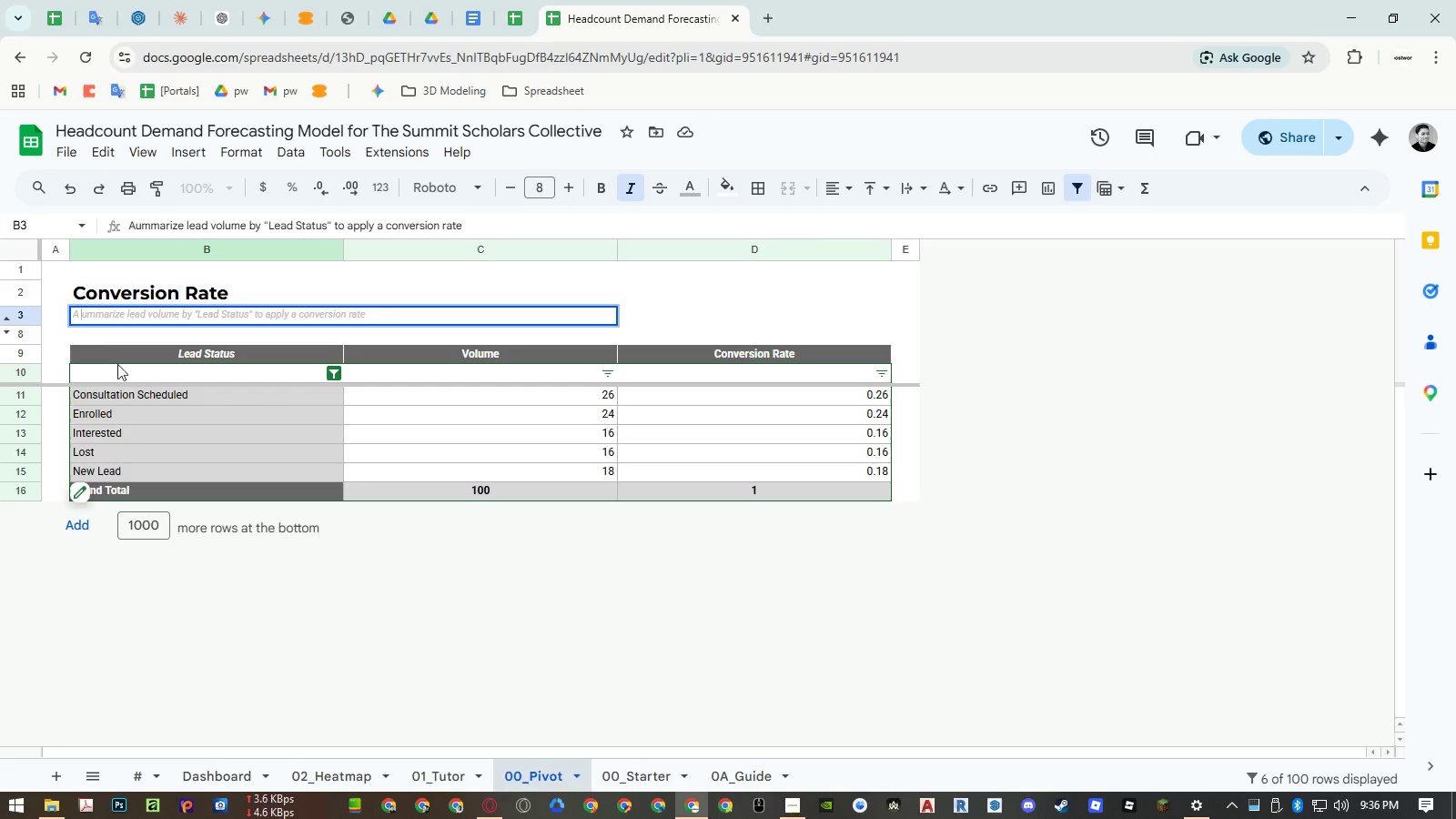 
key(Control+ControlLeft)
 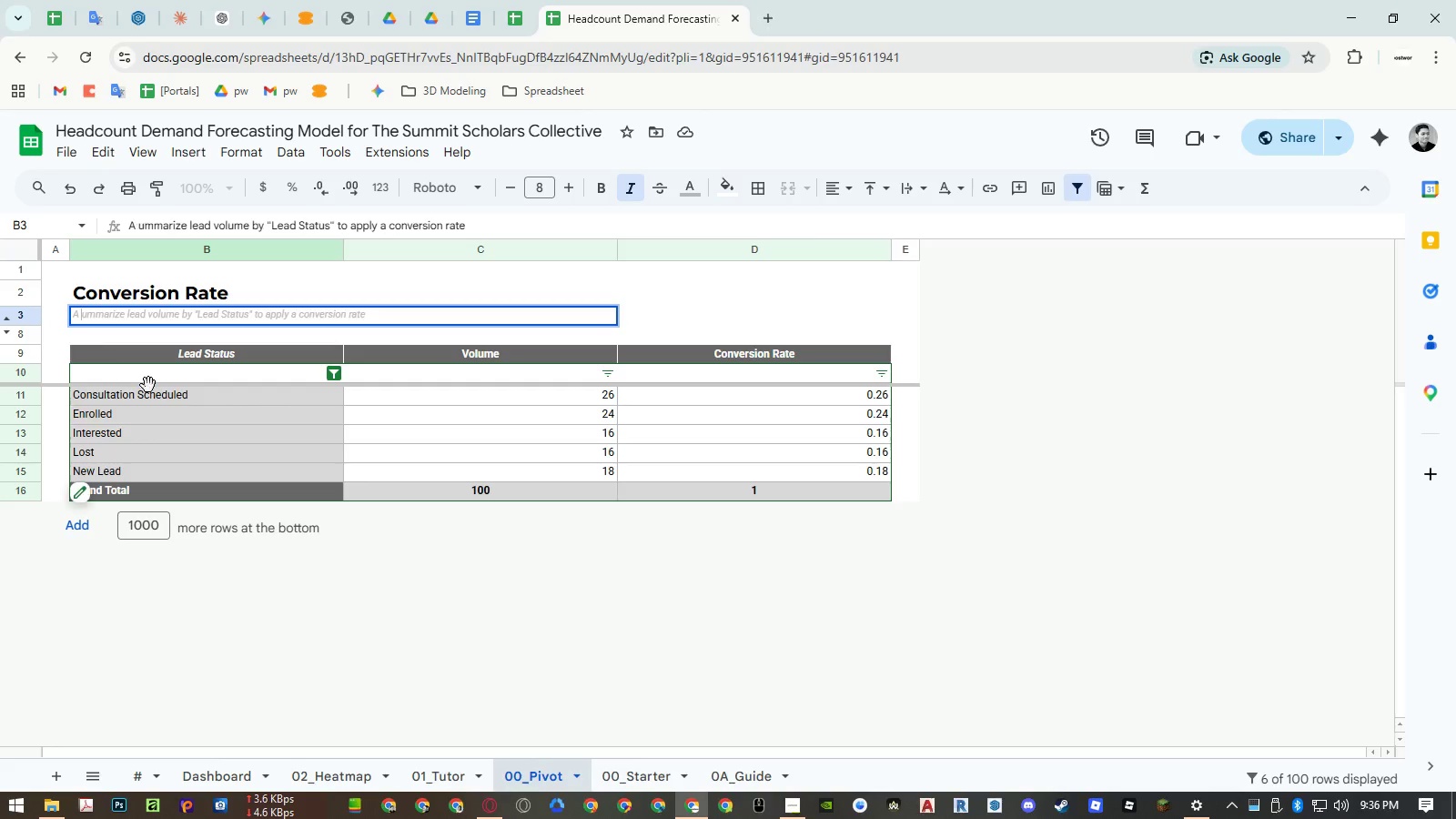 
key(Shift+ShiftLeft)
 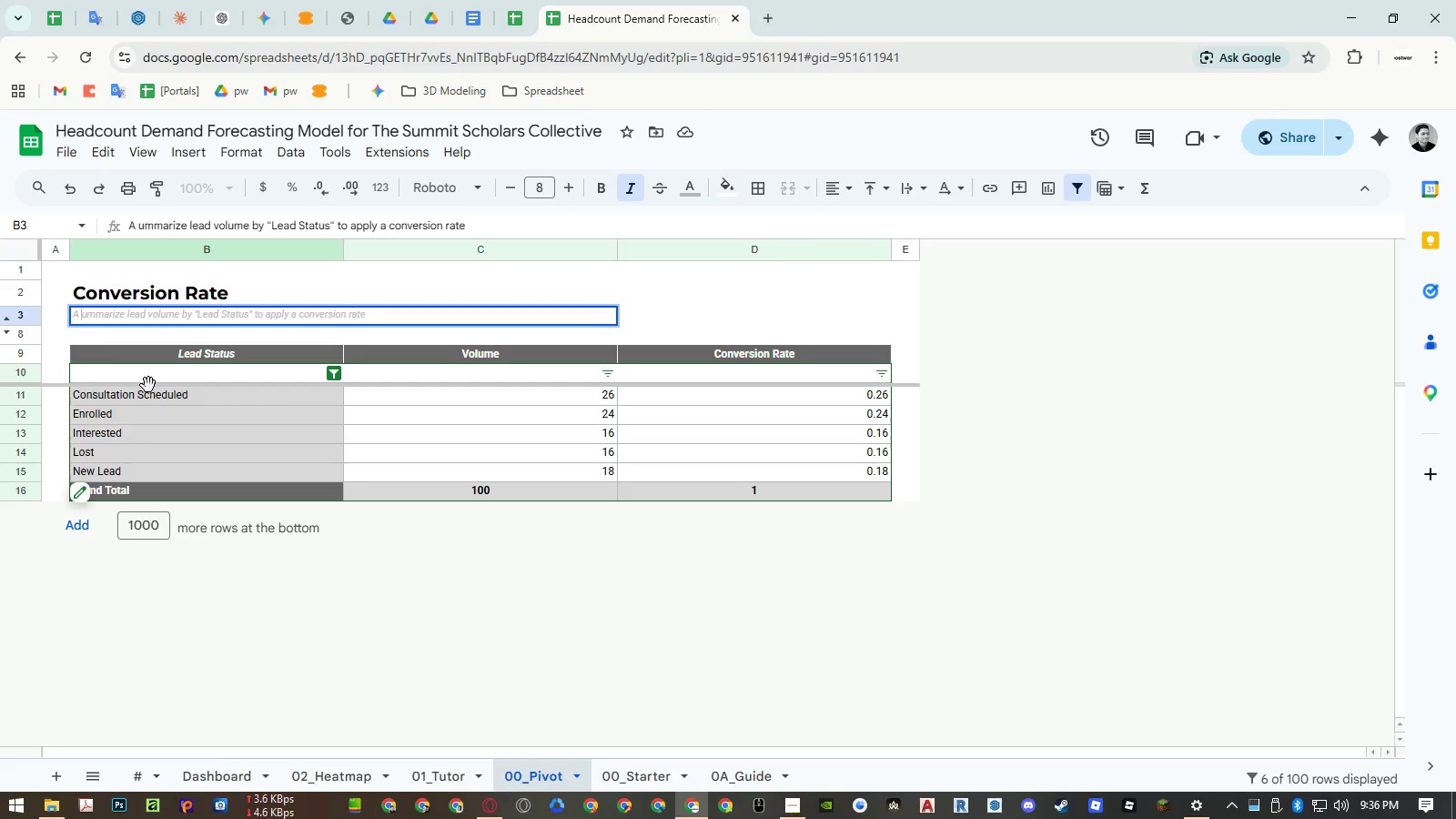 
key(Shift+V)
 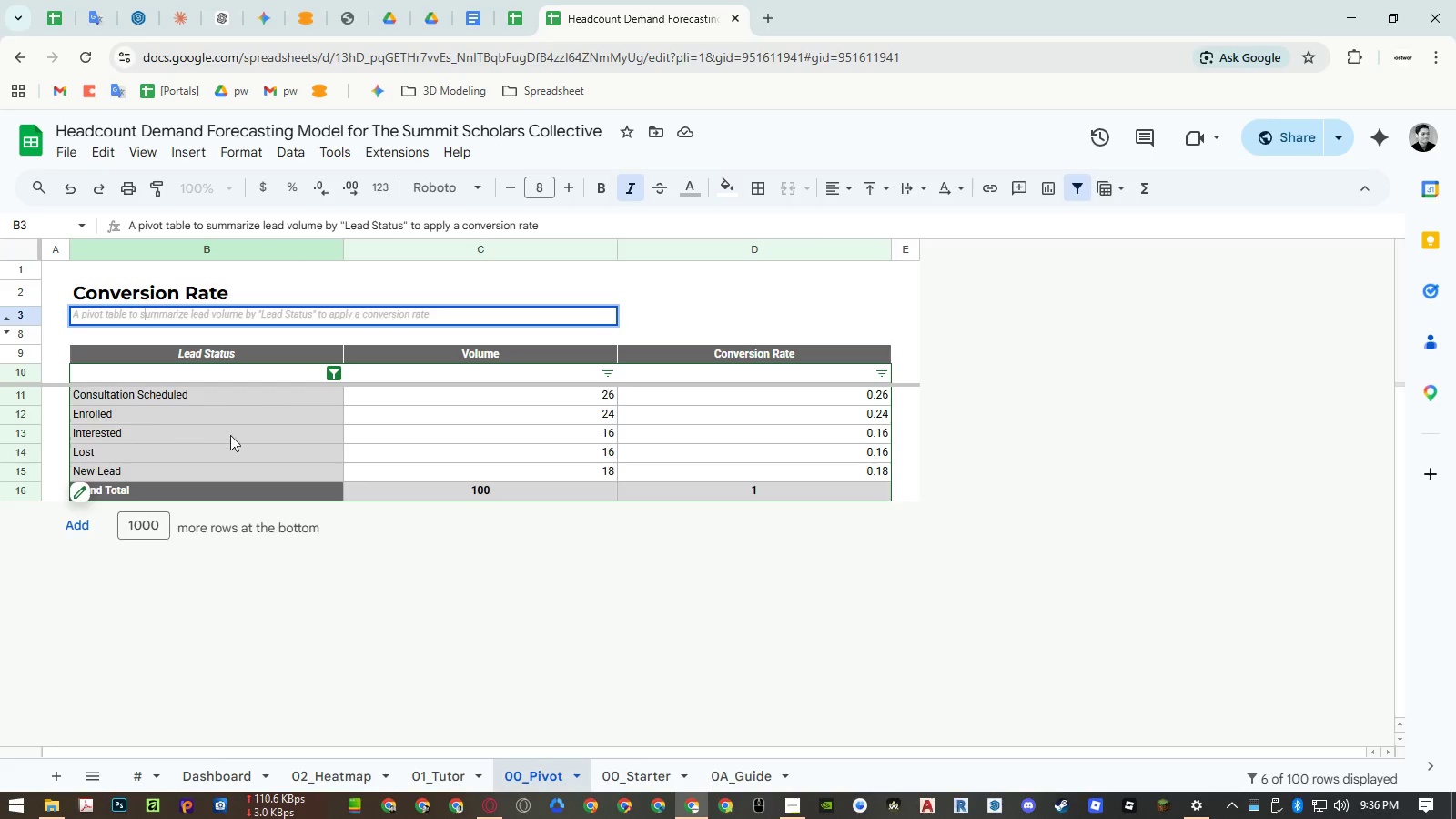 
left_click([252, 442])
 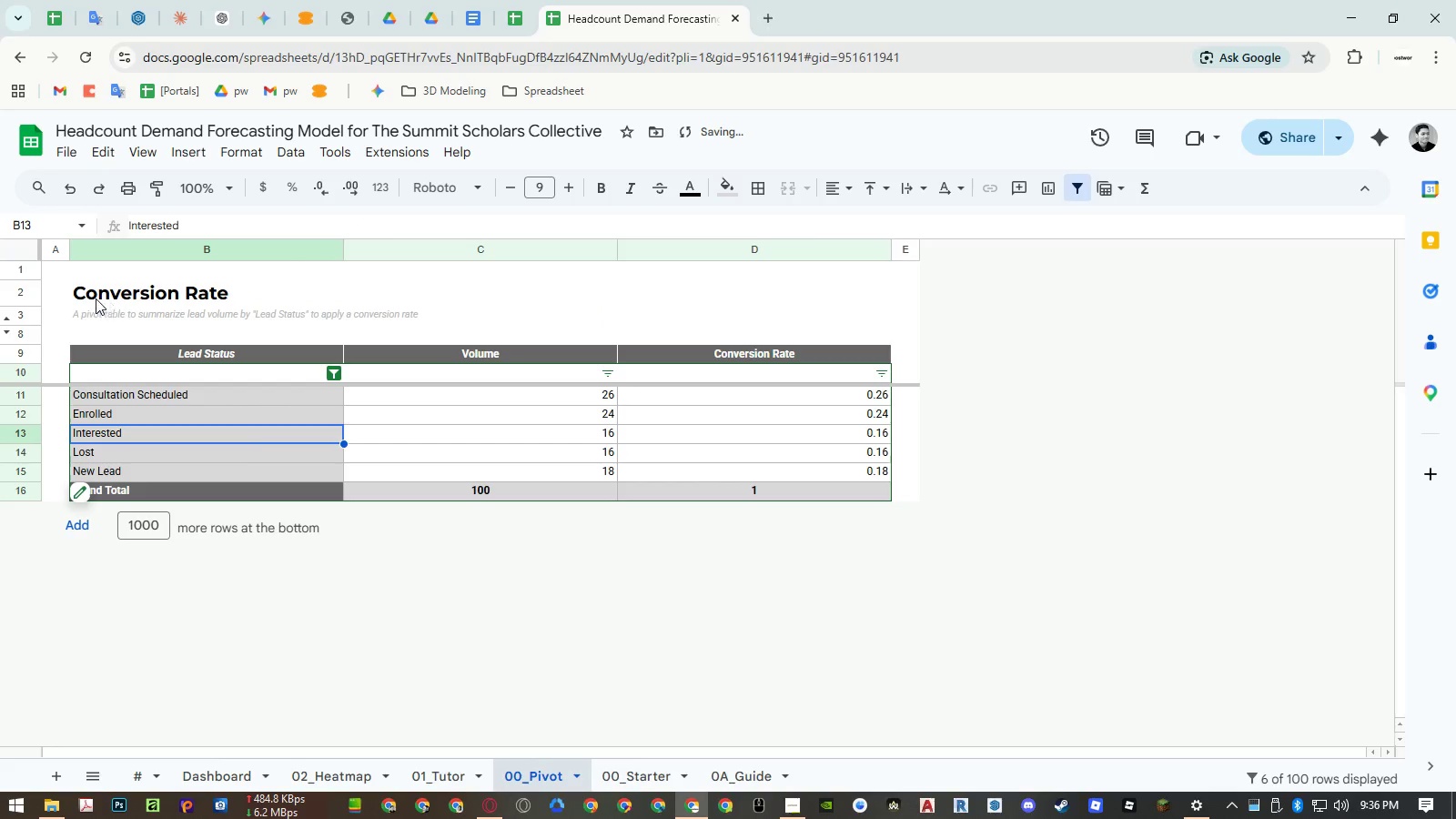 
double_click([96, 298])
 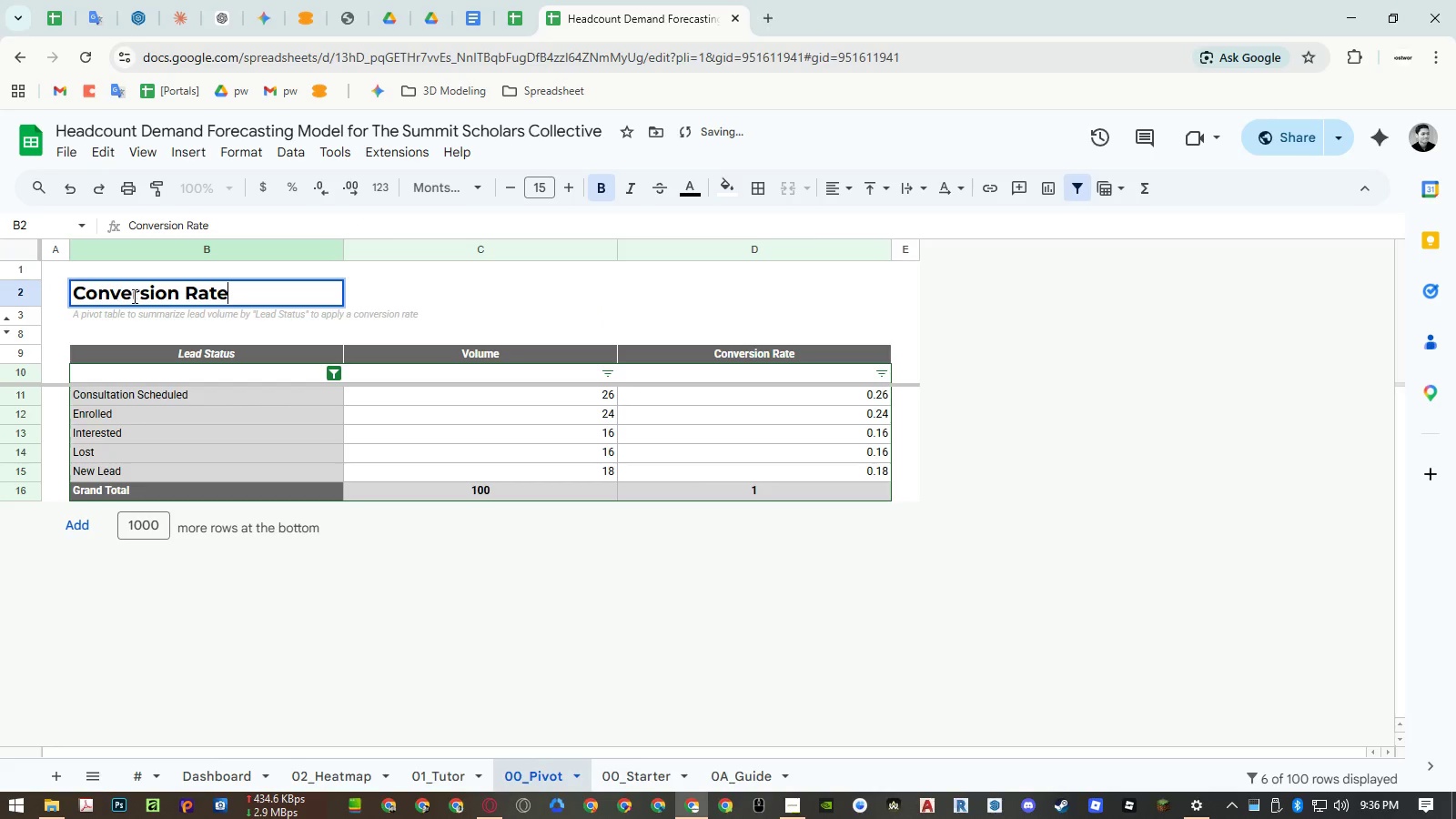 
triple_click([133, 296])
 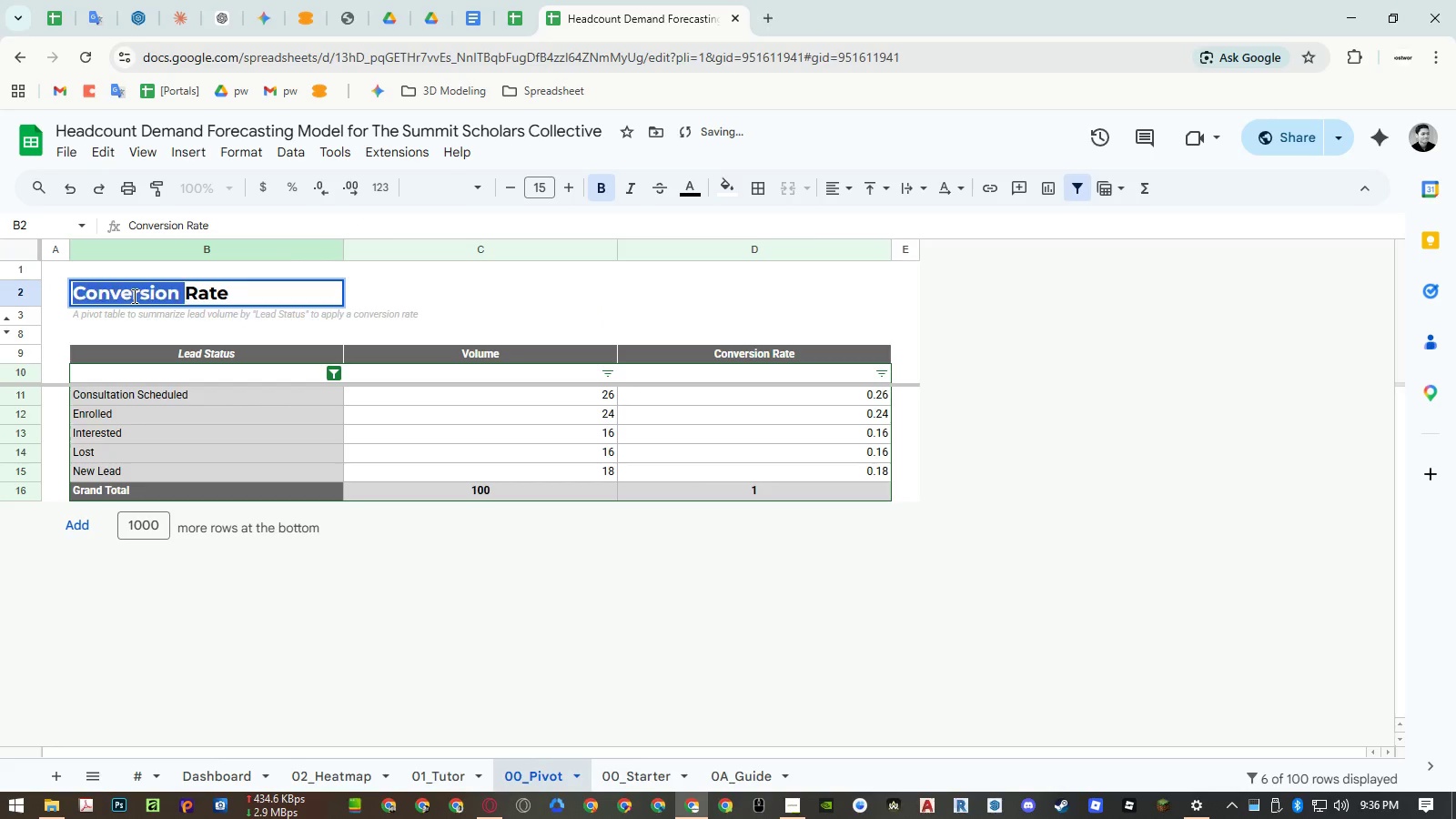 
left_click_drag(start_coordinate=[133, 296], to_coordinate=[111, 293])
 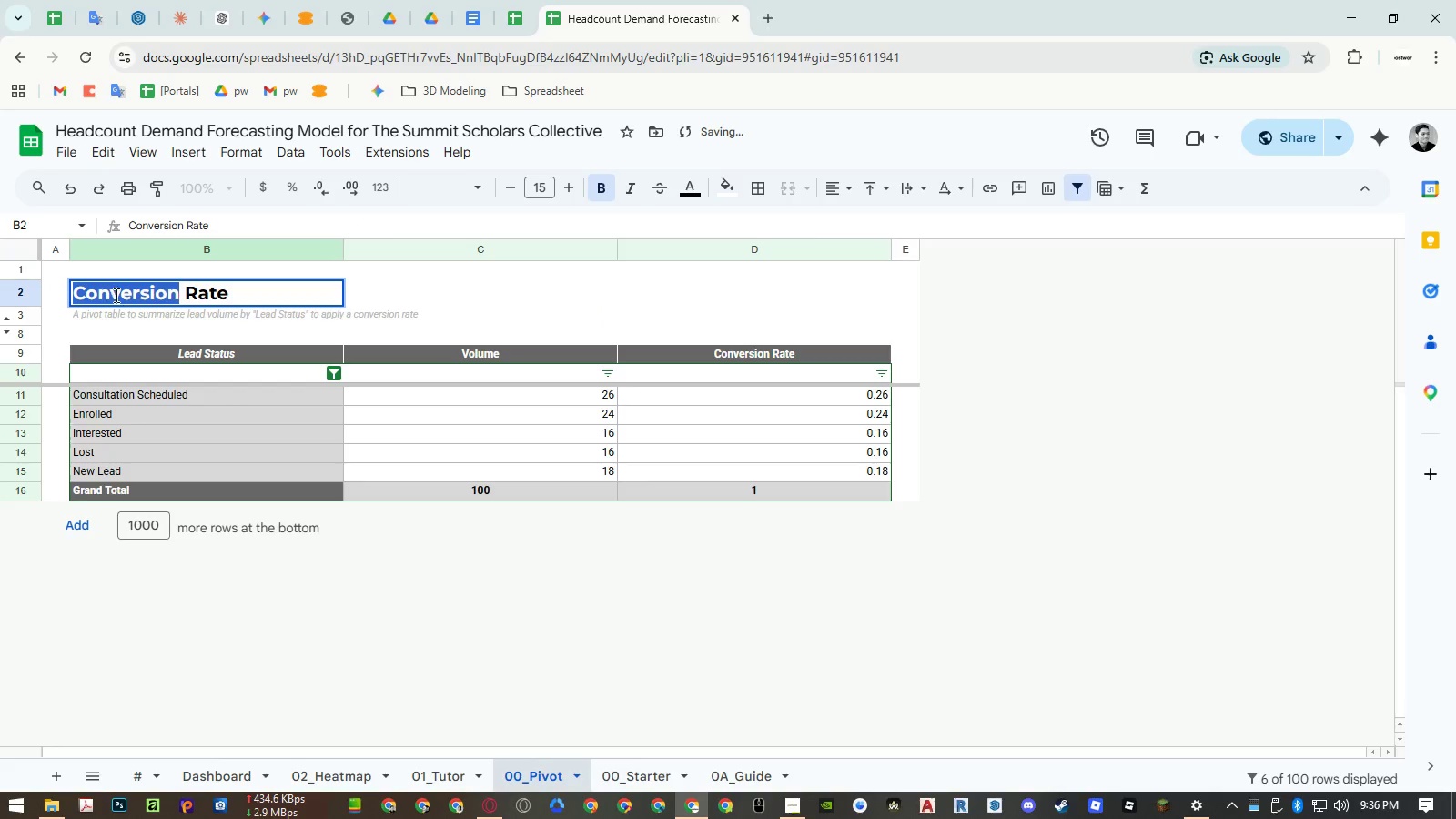 
key(Control+ControlLeft)
 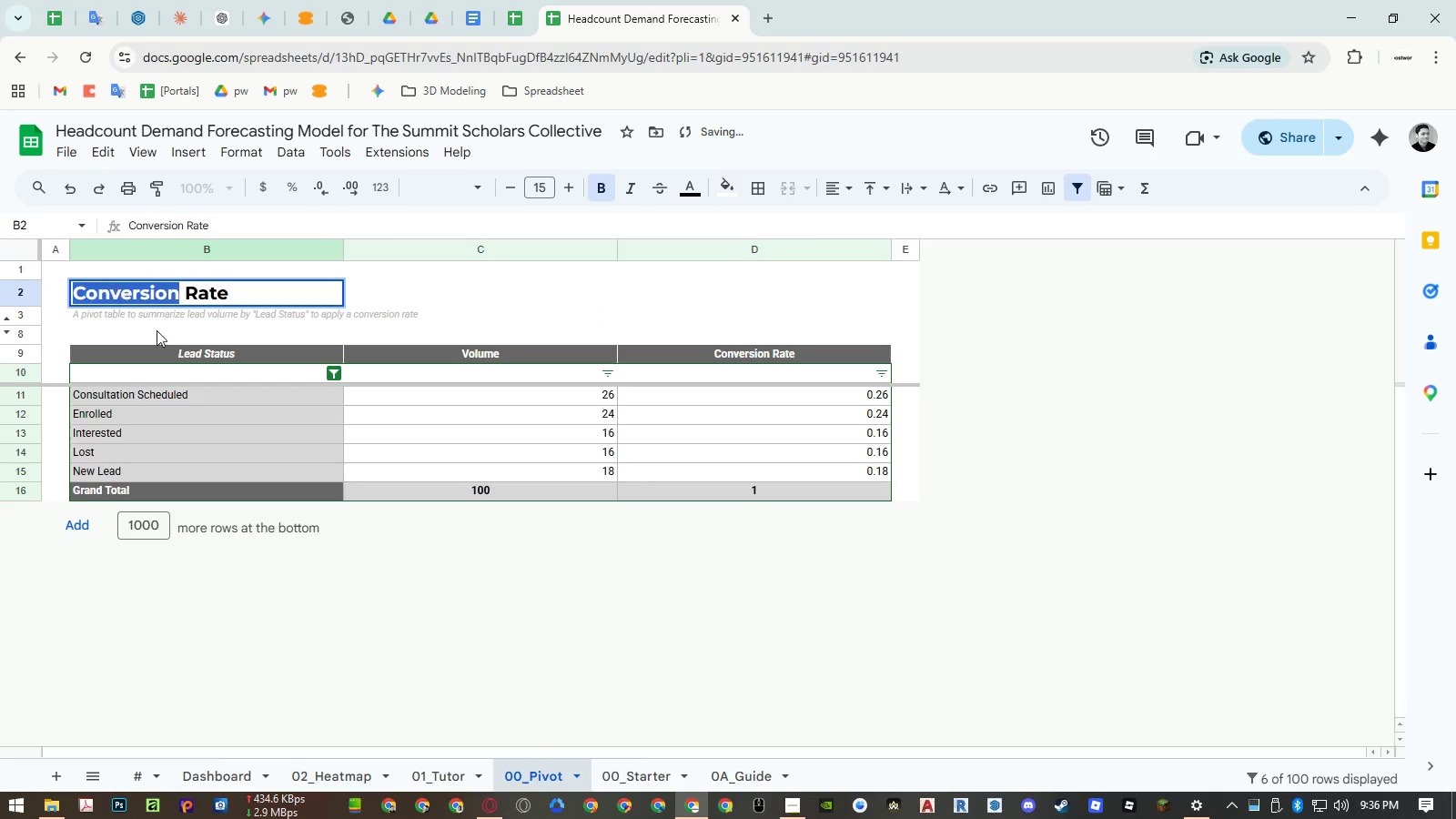 
key(Control+C)
 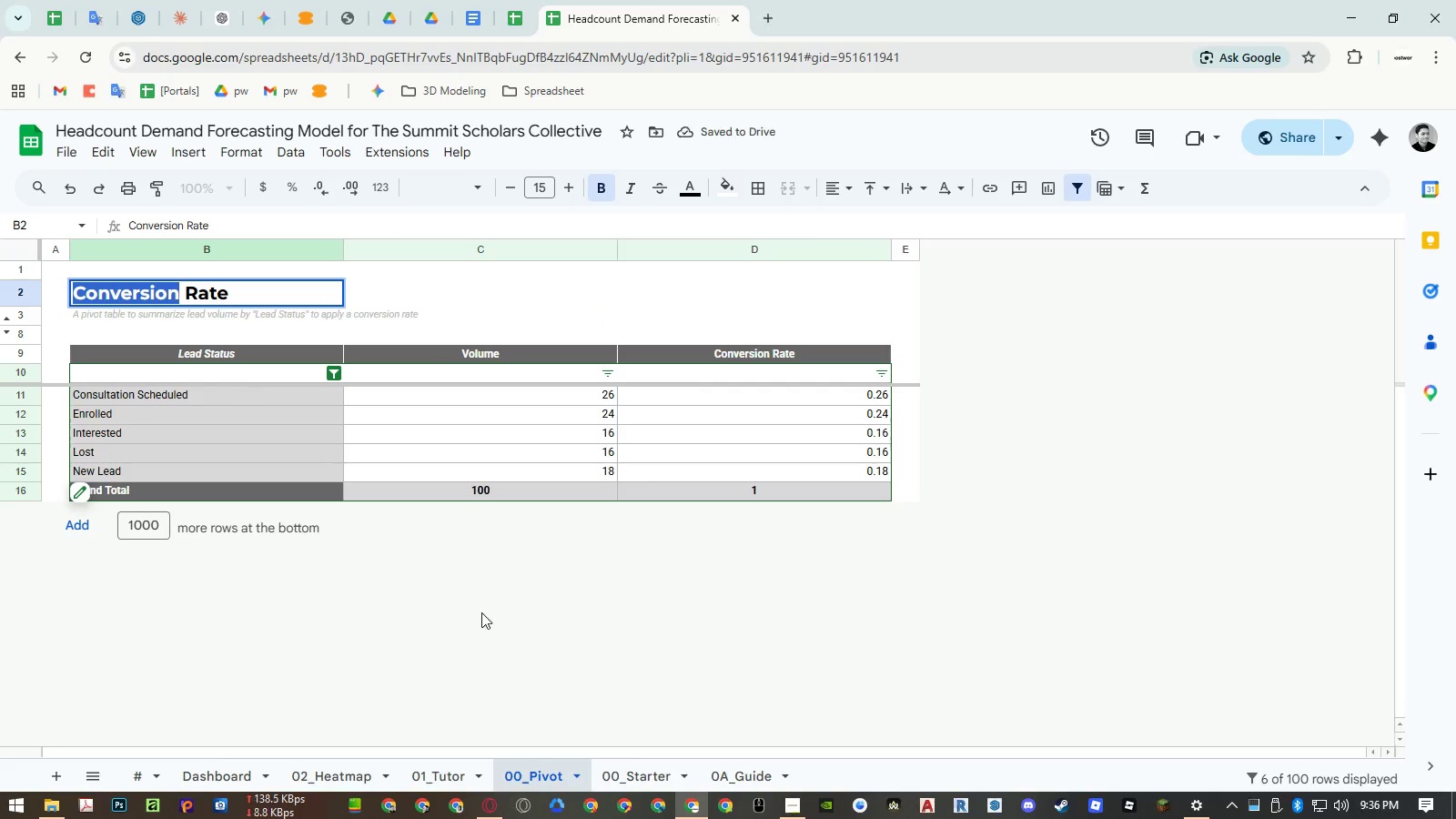 
key(Escape)
 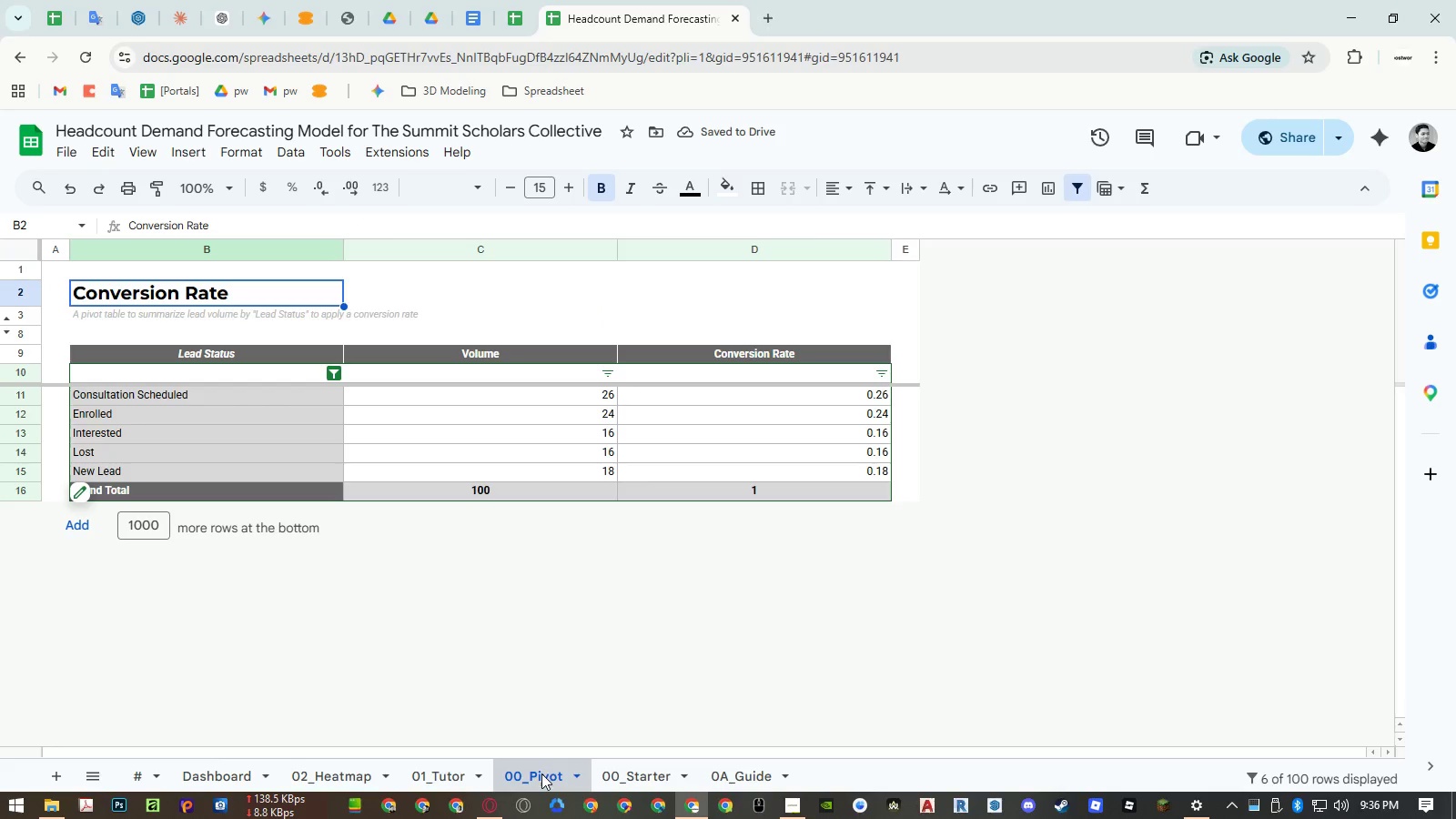 
double_click([541, 774])
 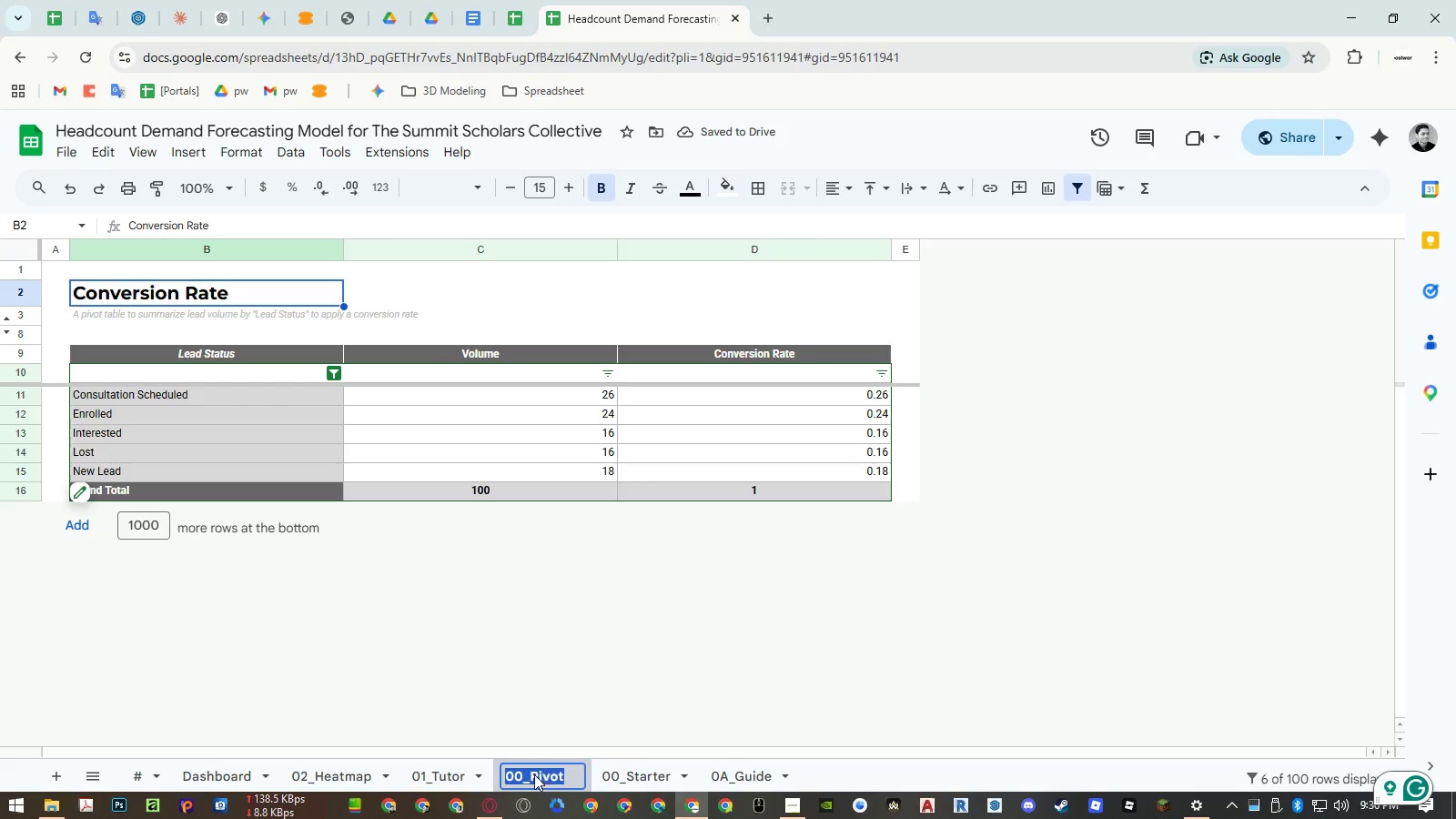 
triple_click([534, 774])
 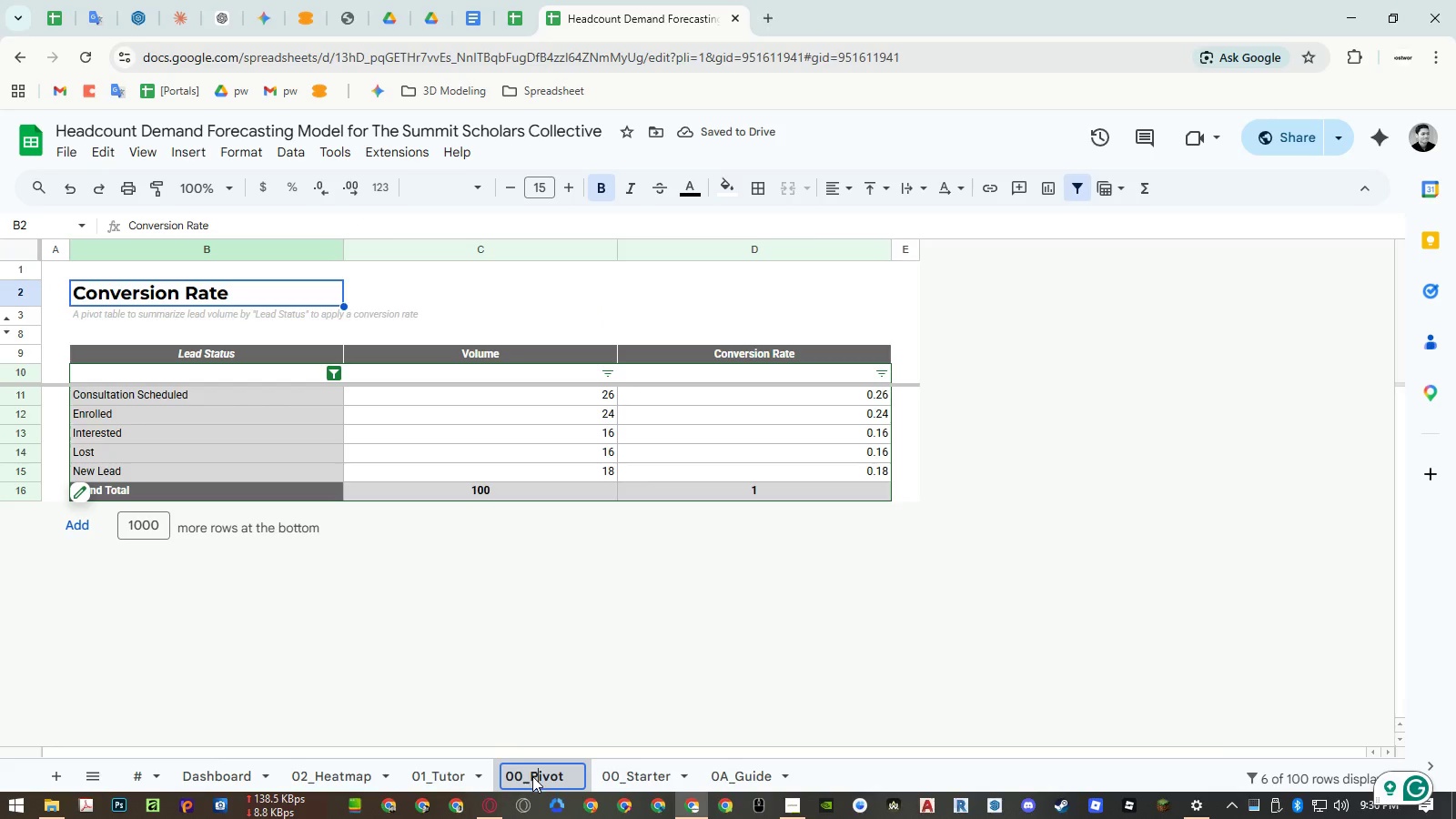 
left_click_drag(start_coordinate=[532, 776], to_coordinate=[629, 777])
 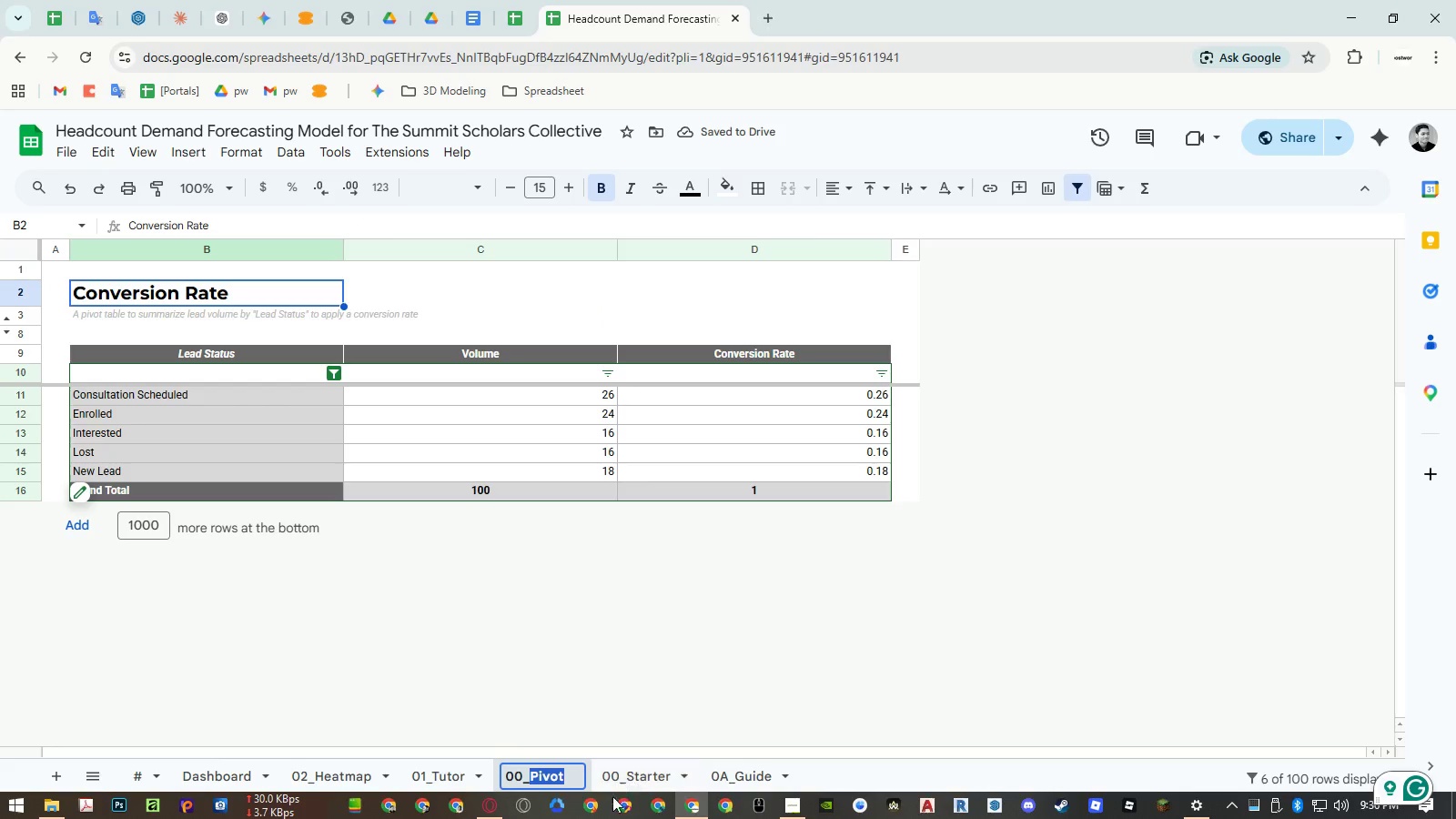 
key(Control+ControlLeft)
 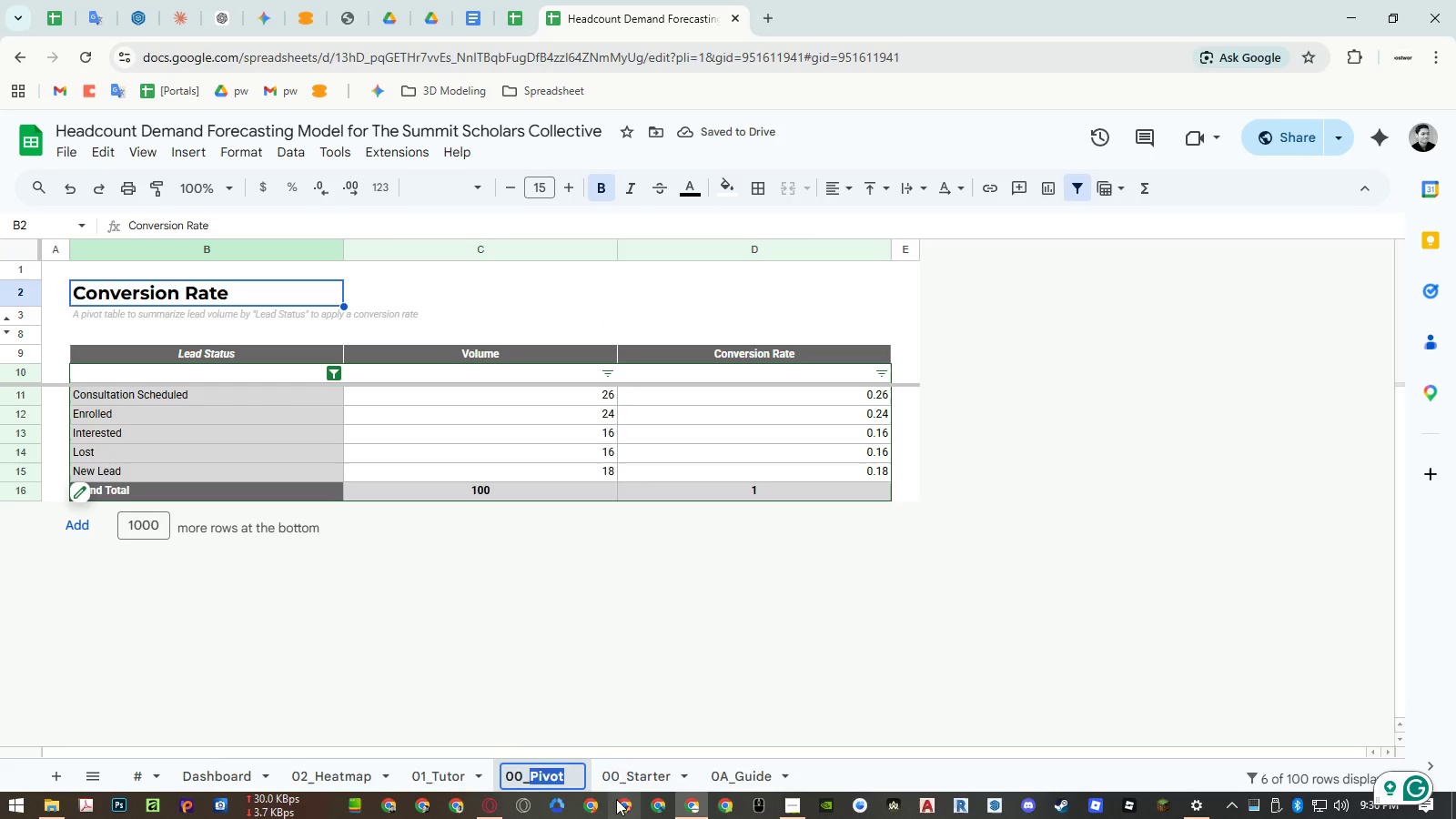 
key(Control+Shift+ShiftLeft)
 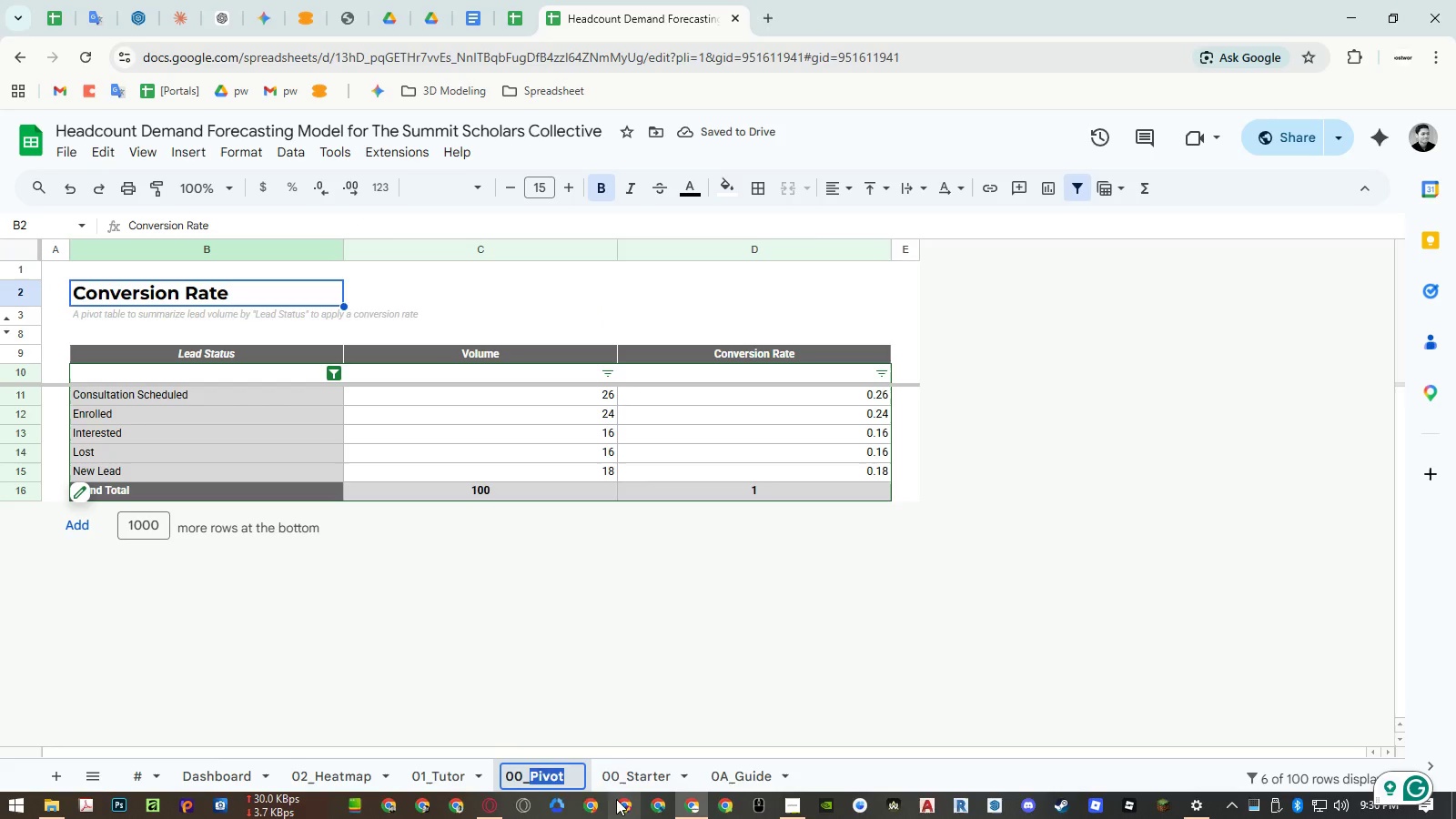 
key(Control+Shift+V)
 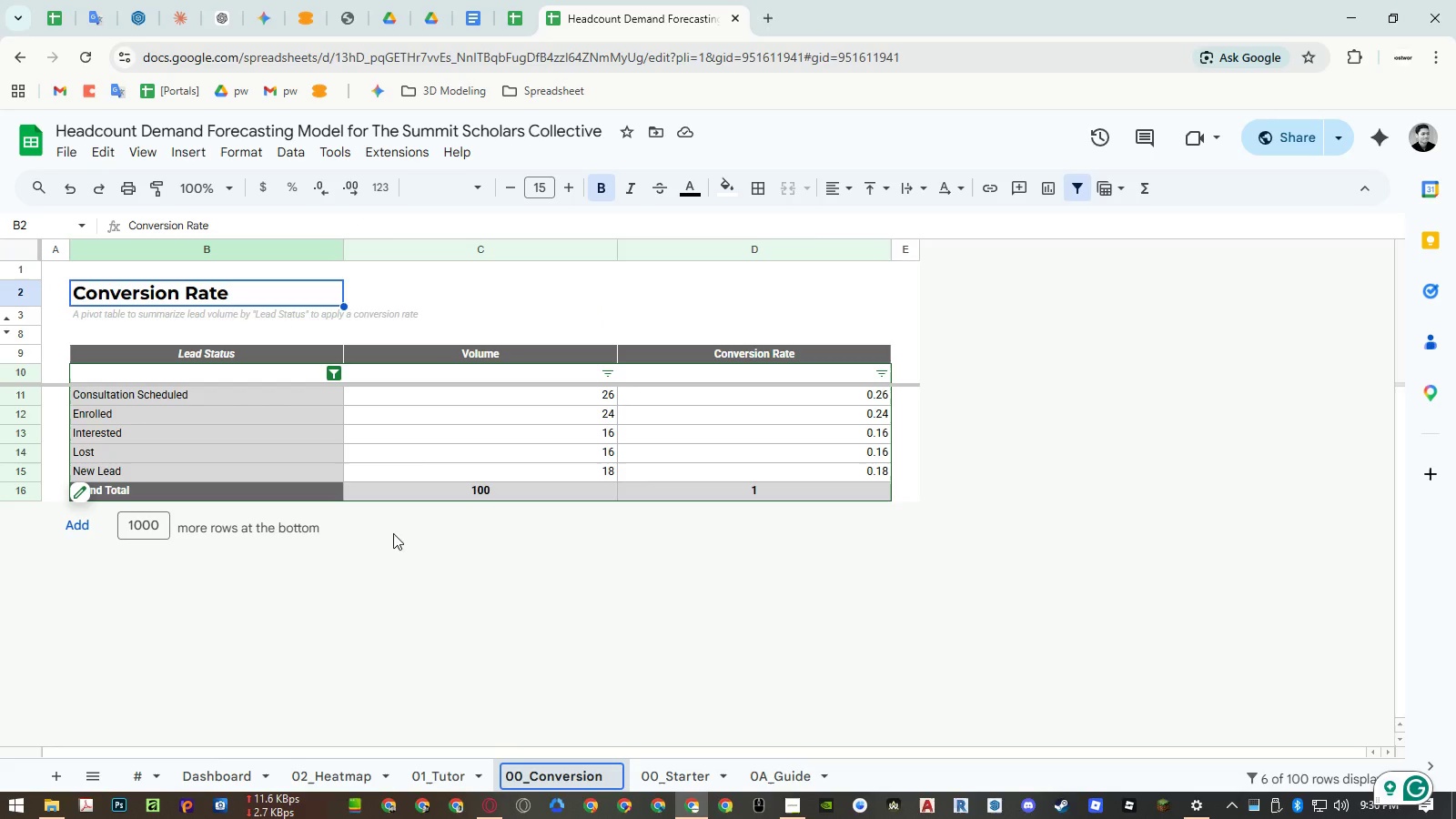 
left_click([419, 451])
 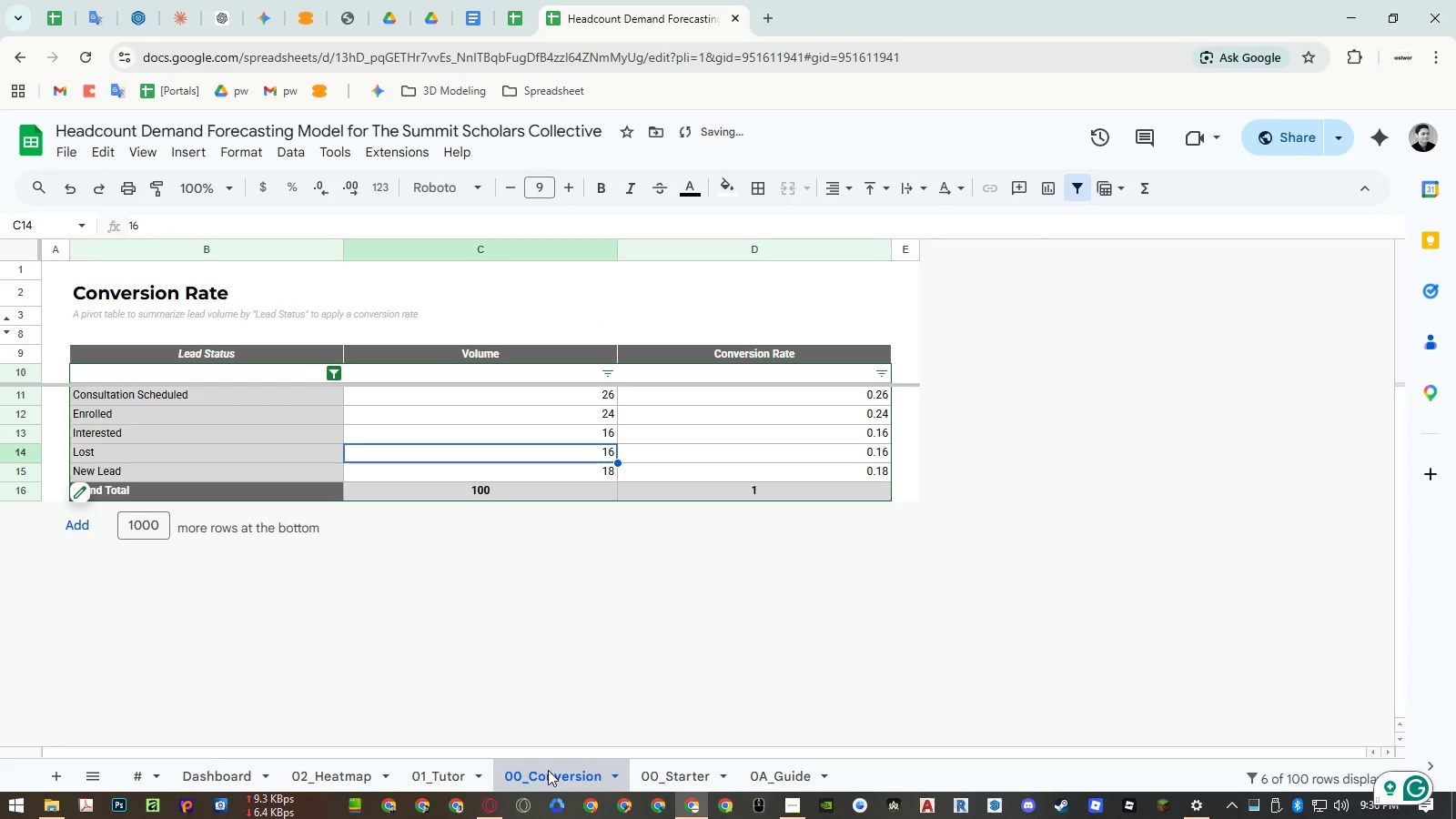 
left_click([106, 298])
 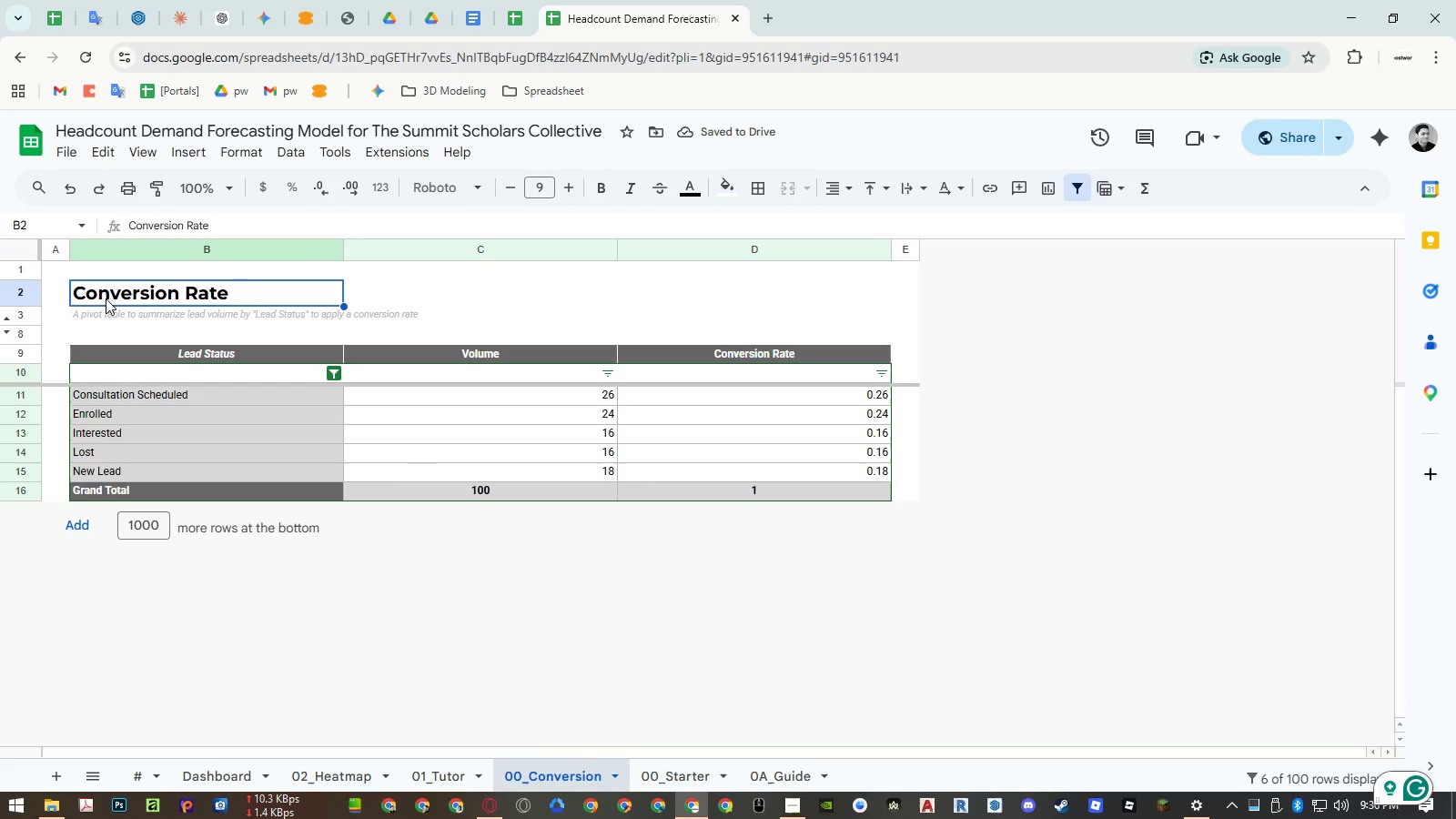 
key(Control+ControlLeft)
 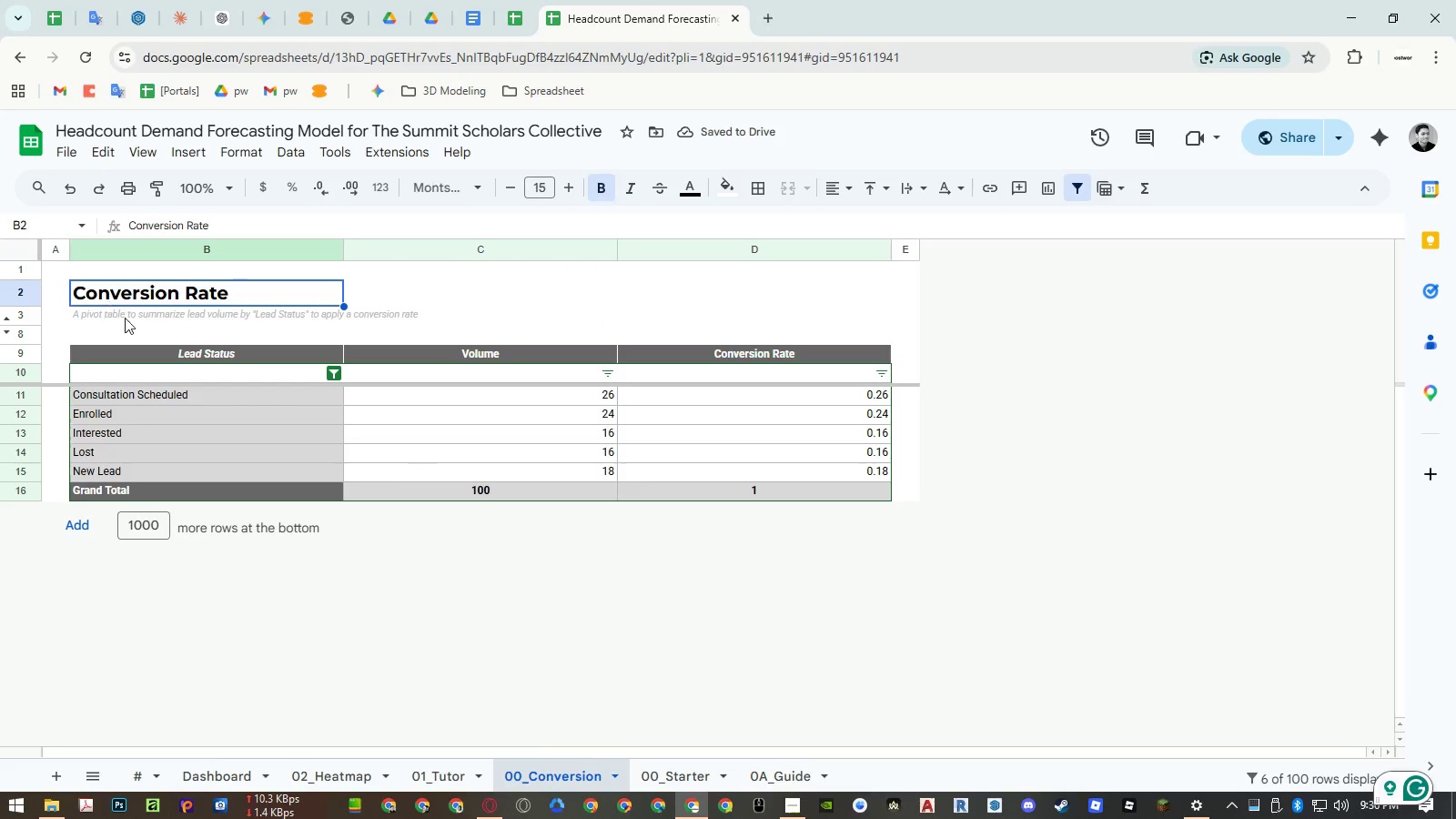 
key(Control+C)
 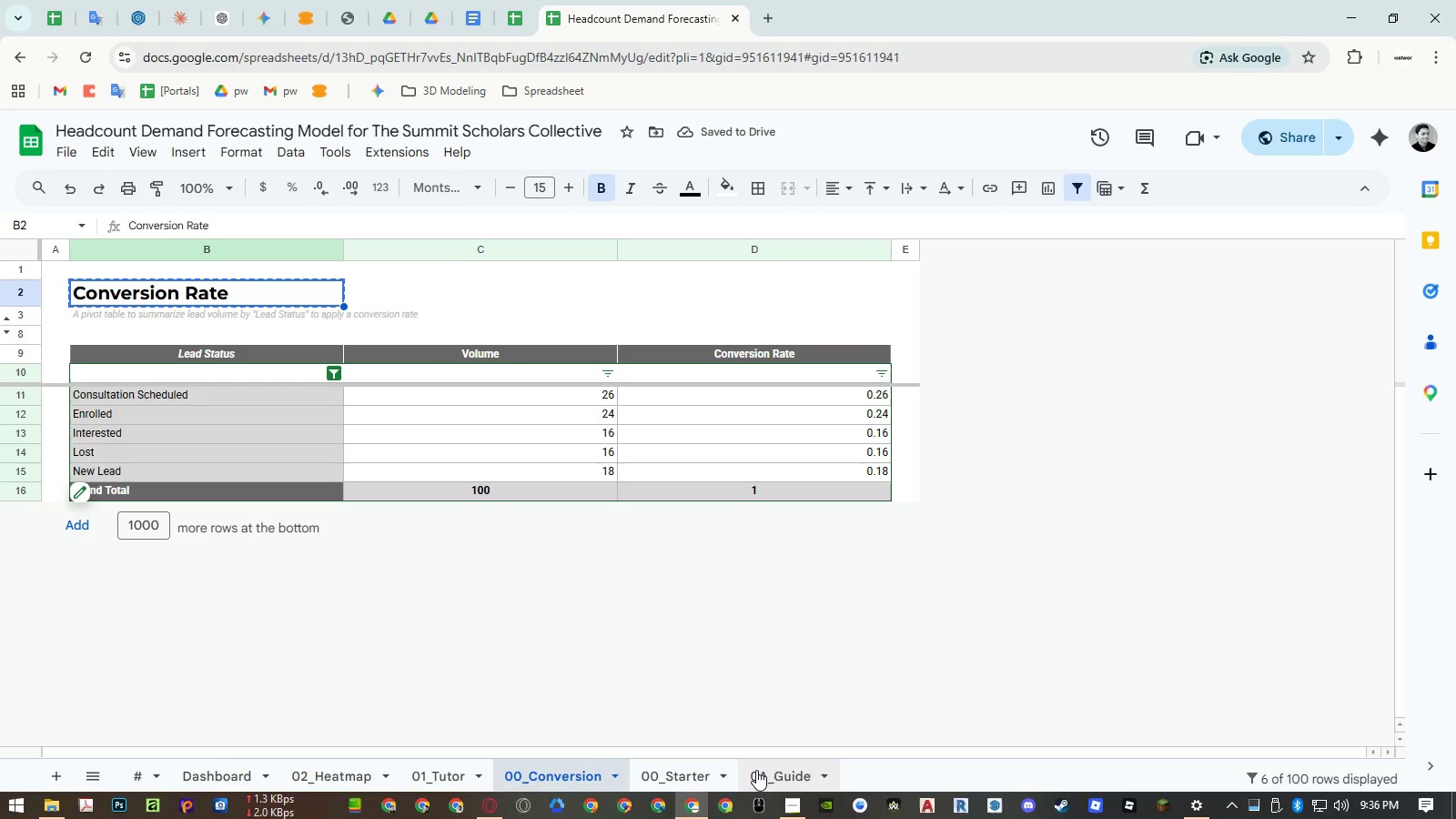 
left_click([757, 770])
 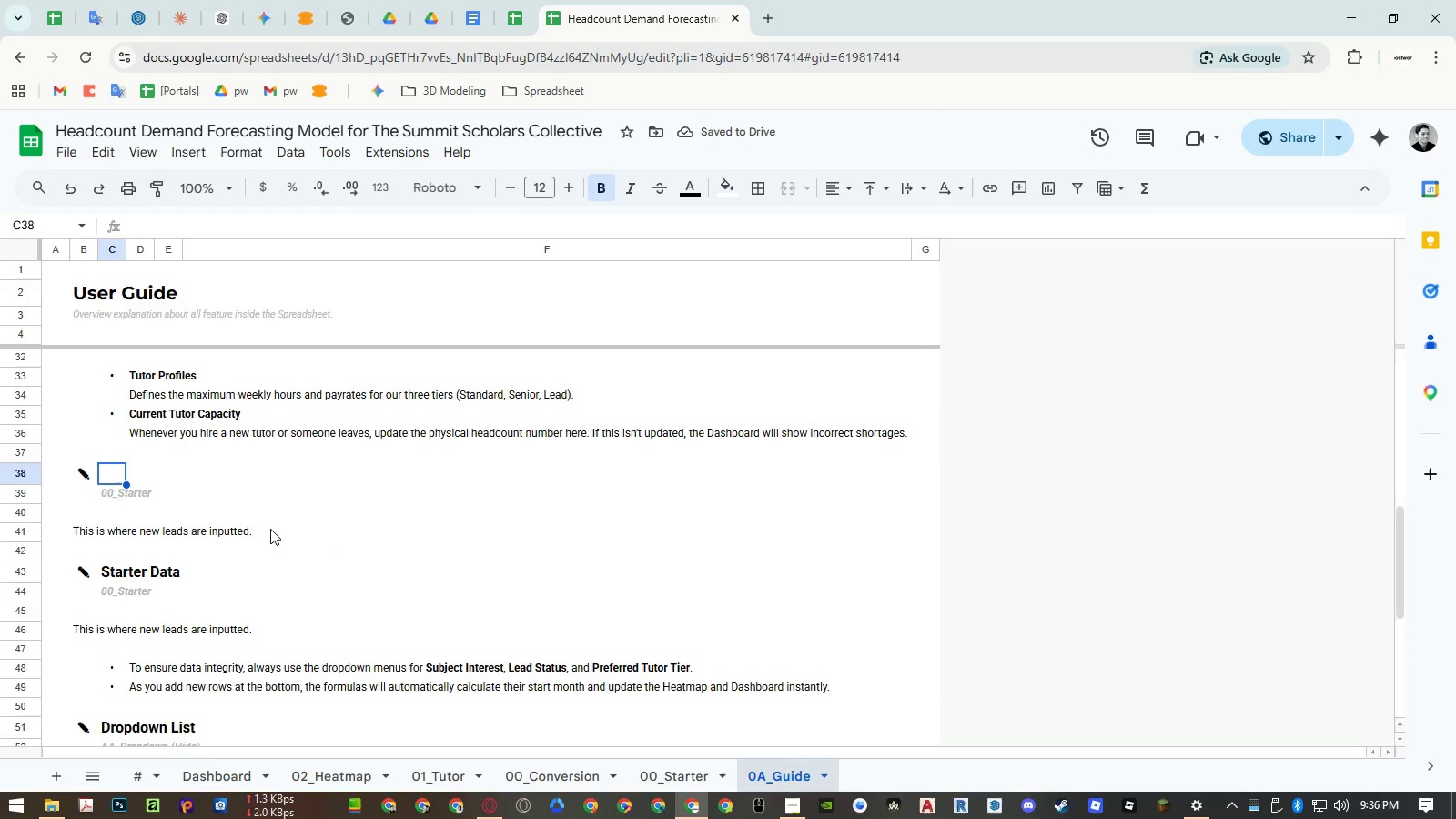 
key(Control+ControlLeft)
 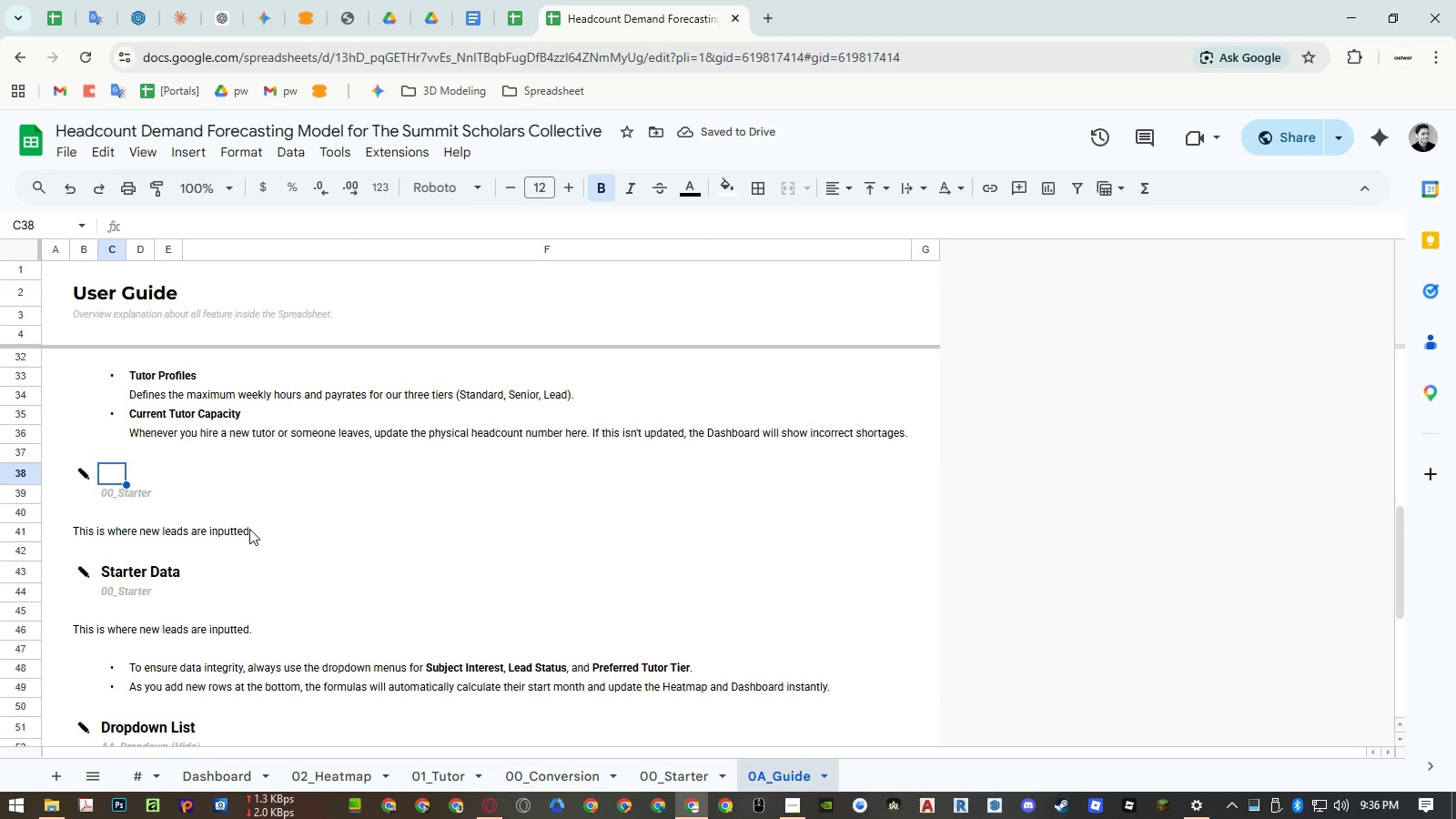 
key(Control+Shift+ShiftLeft)
 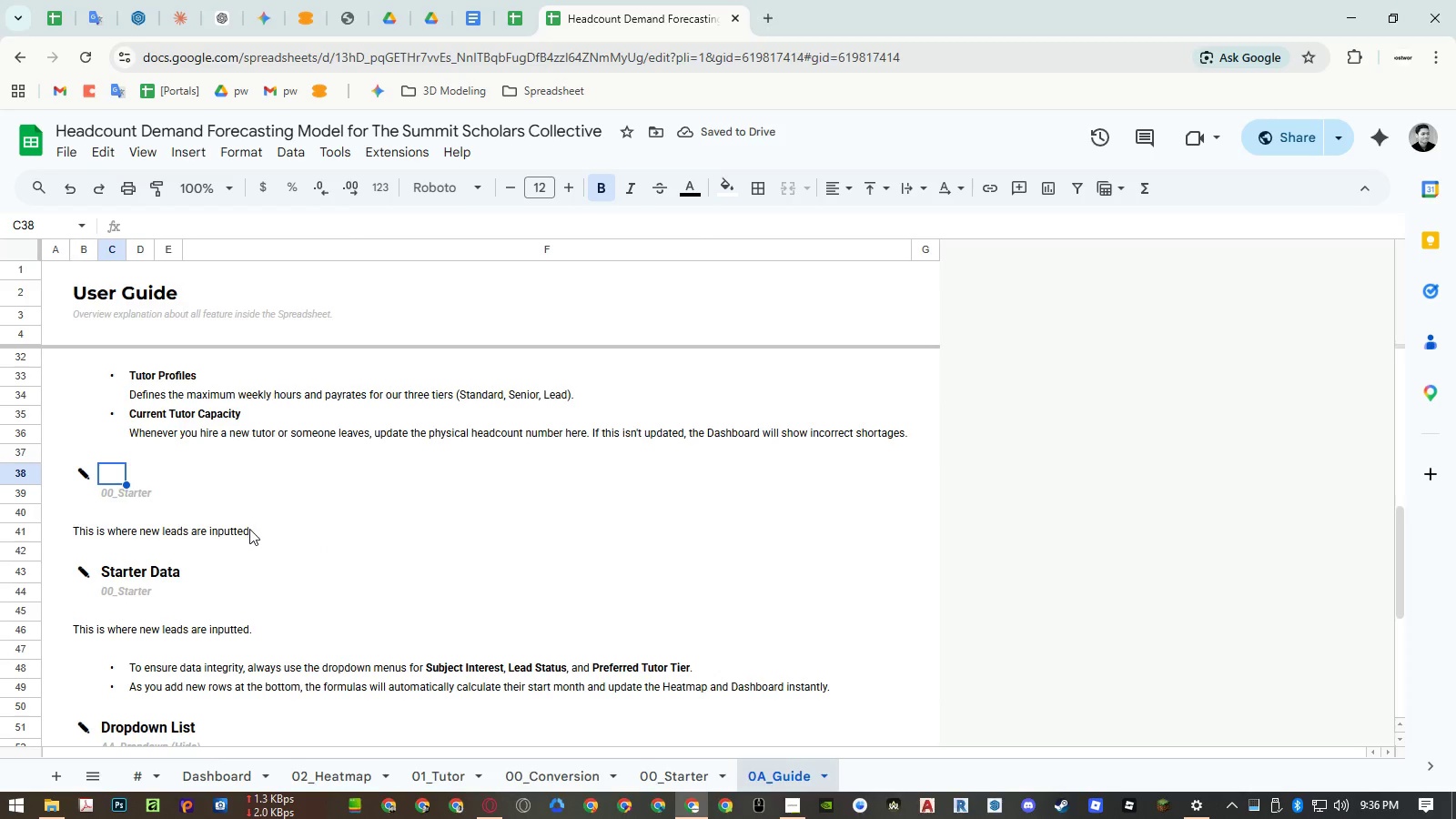 
key(Control+Shift+V)
 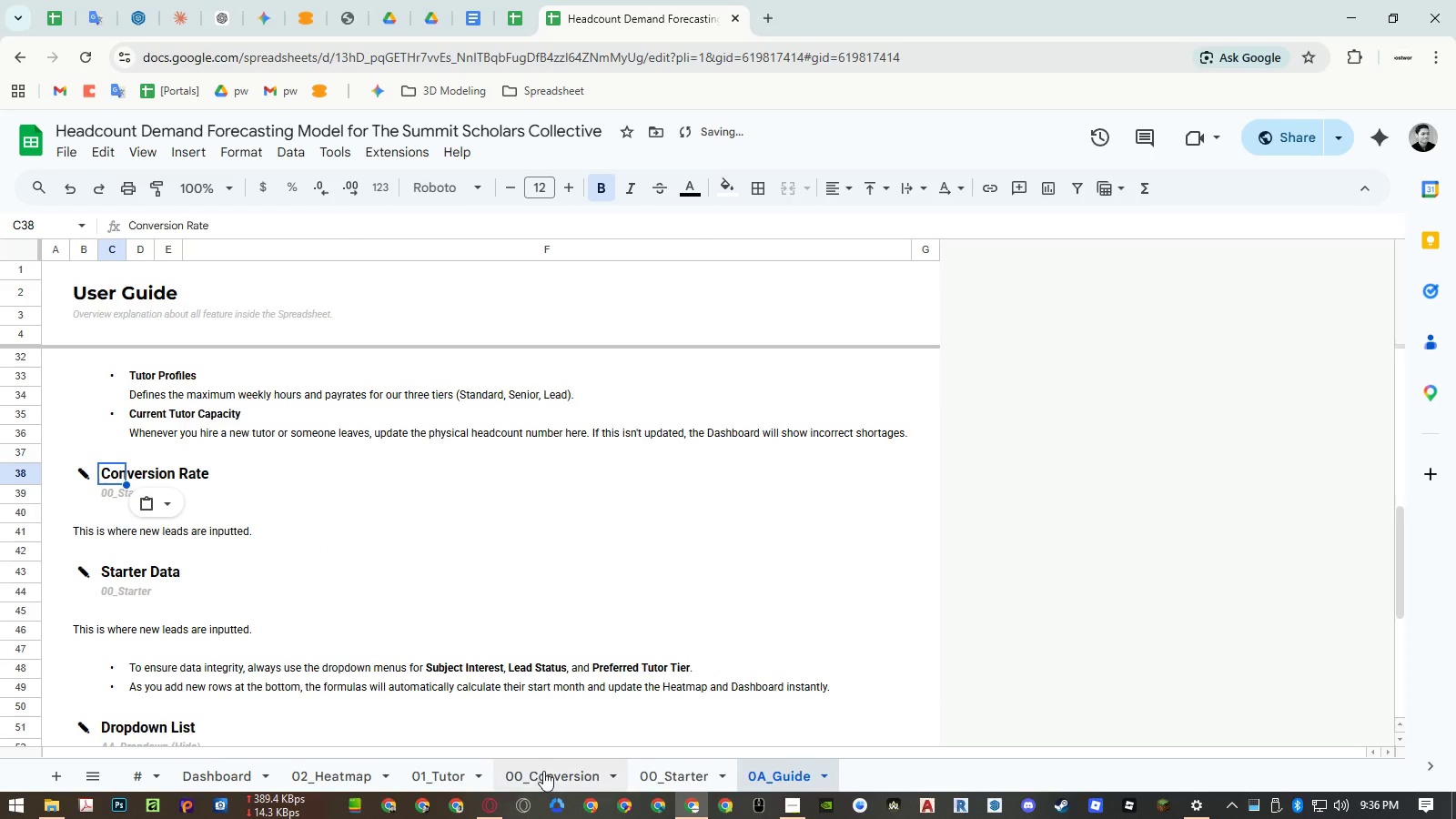 
double_click([543, 774])
 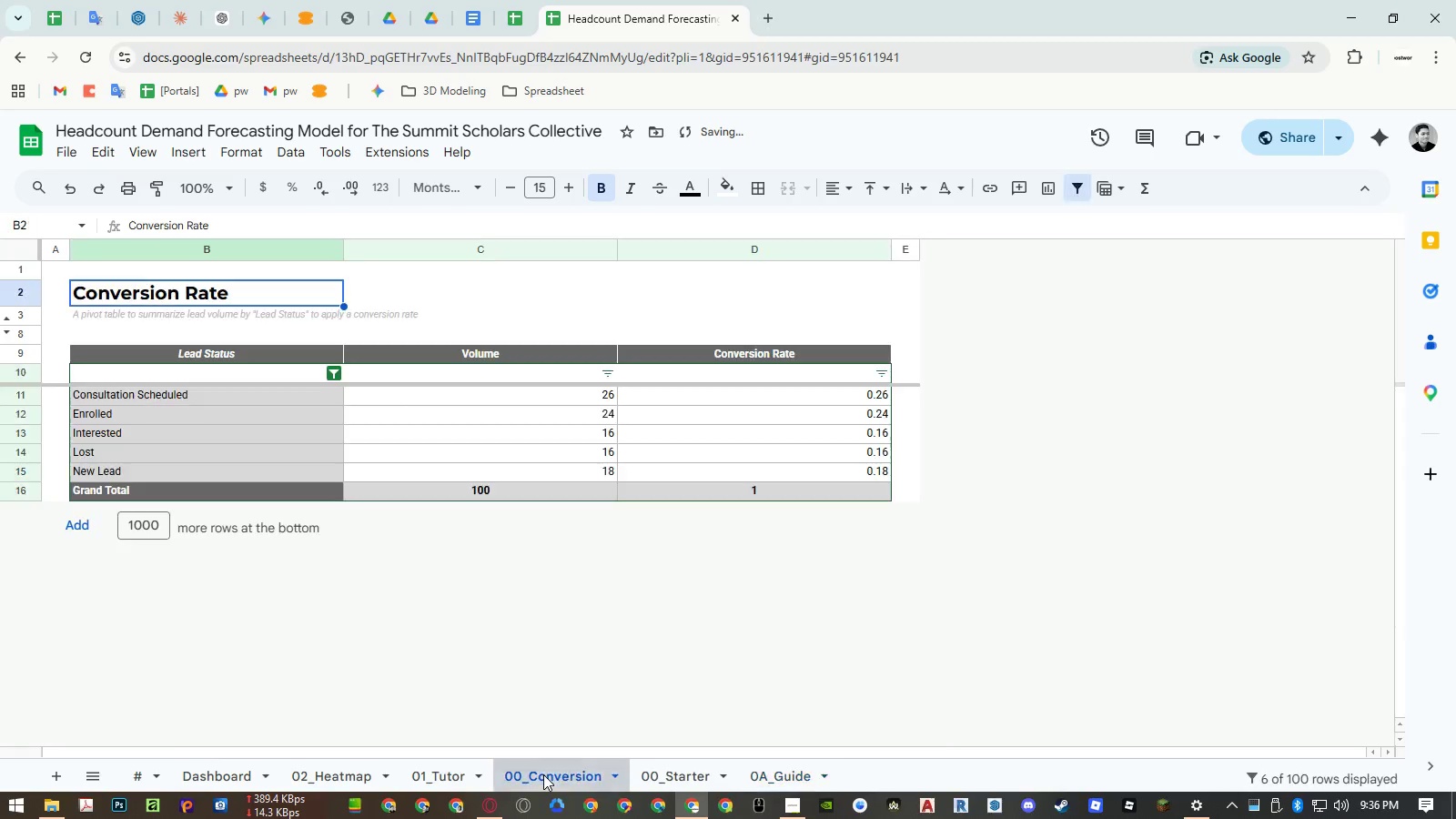 
key(Control+ControlLeft)
 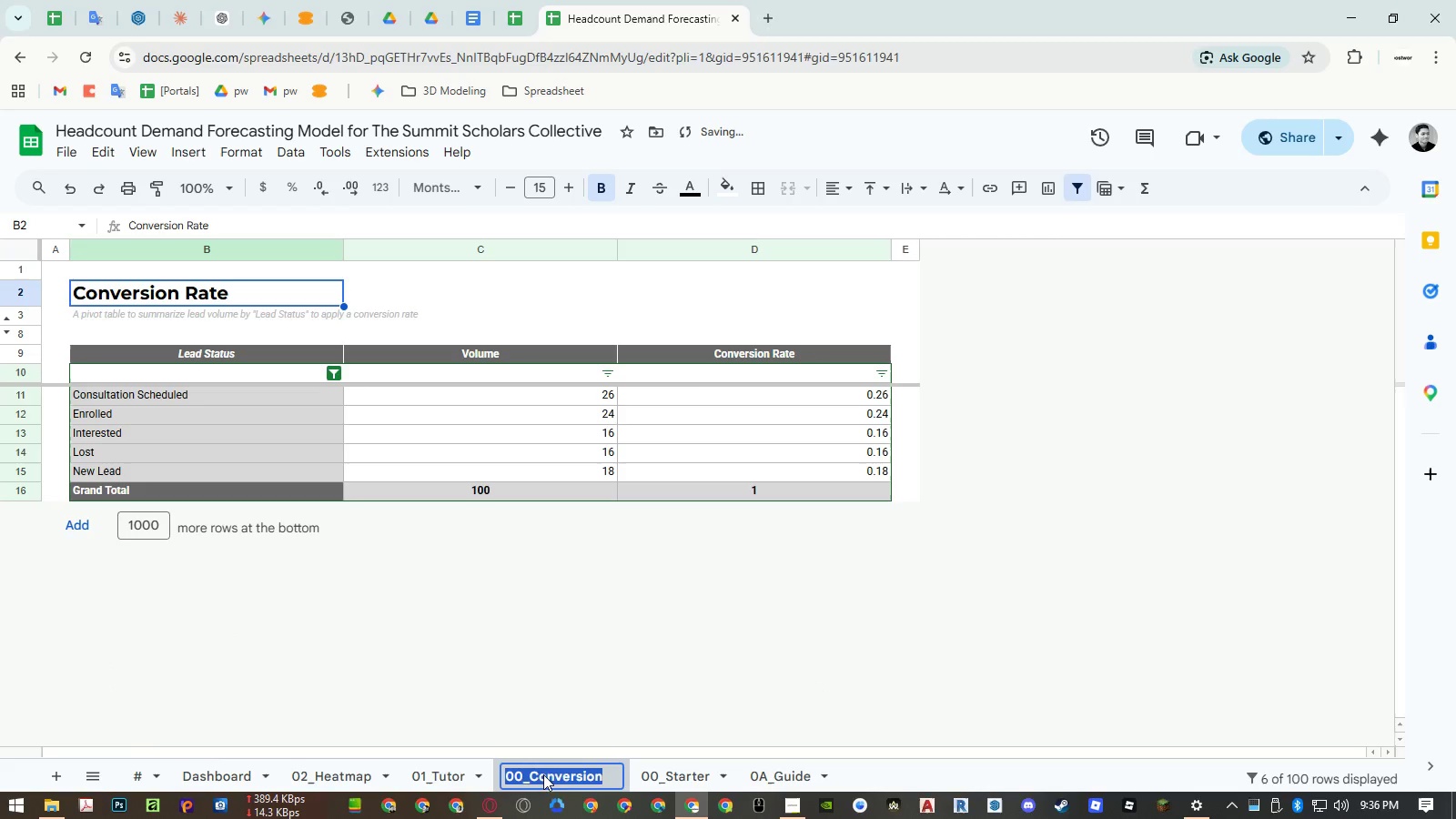 
key(Control+C)
 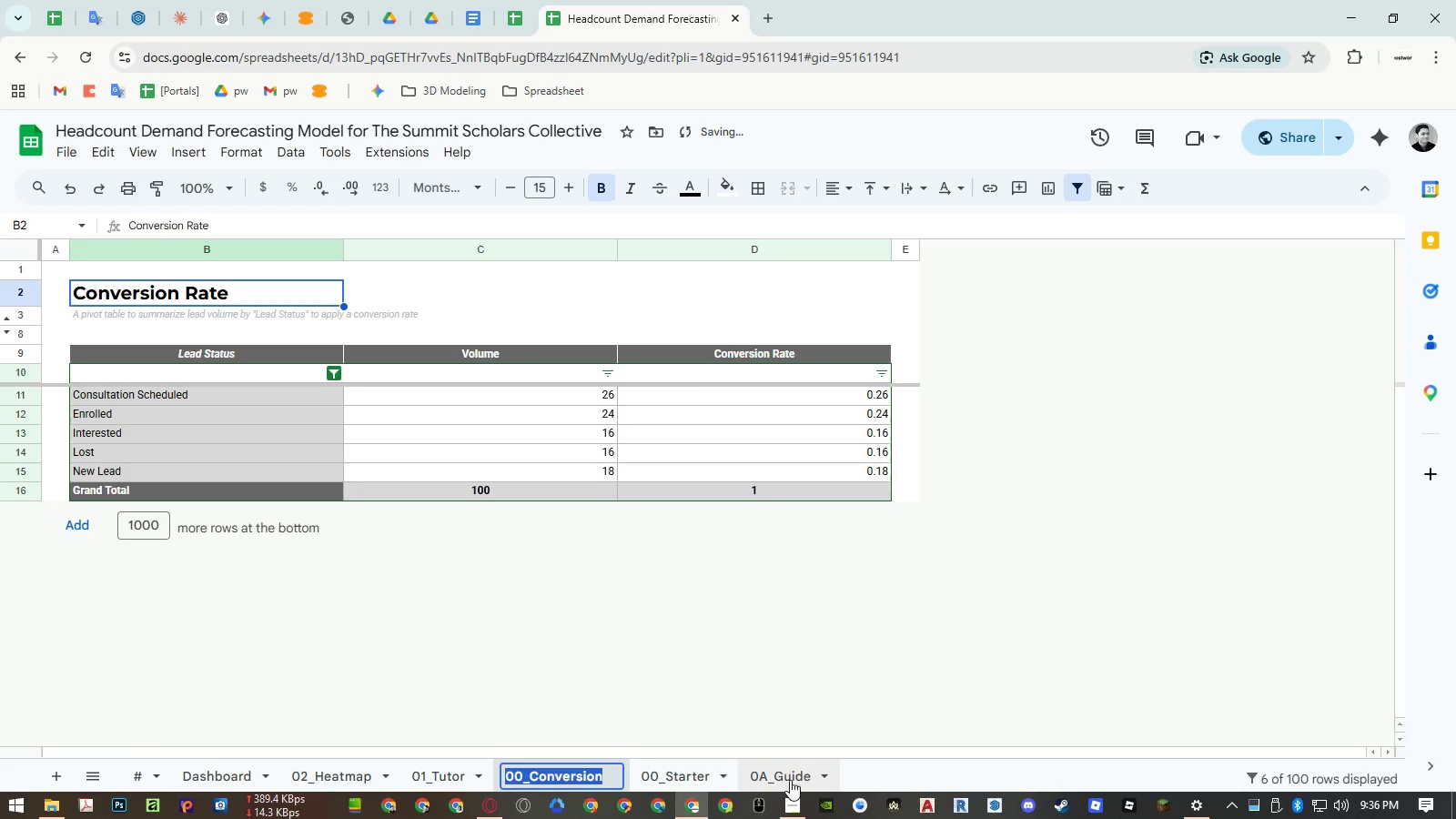 
left_click([790, 780])
 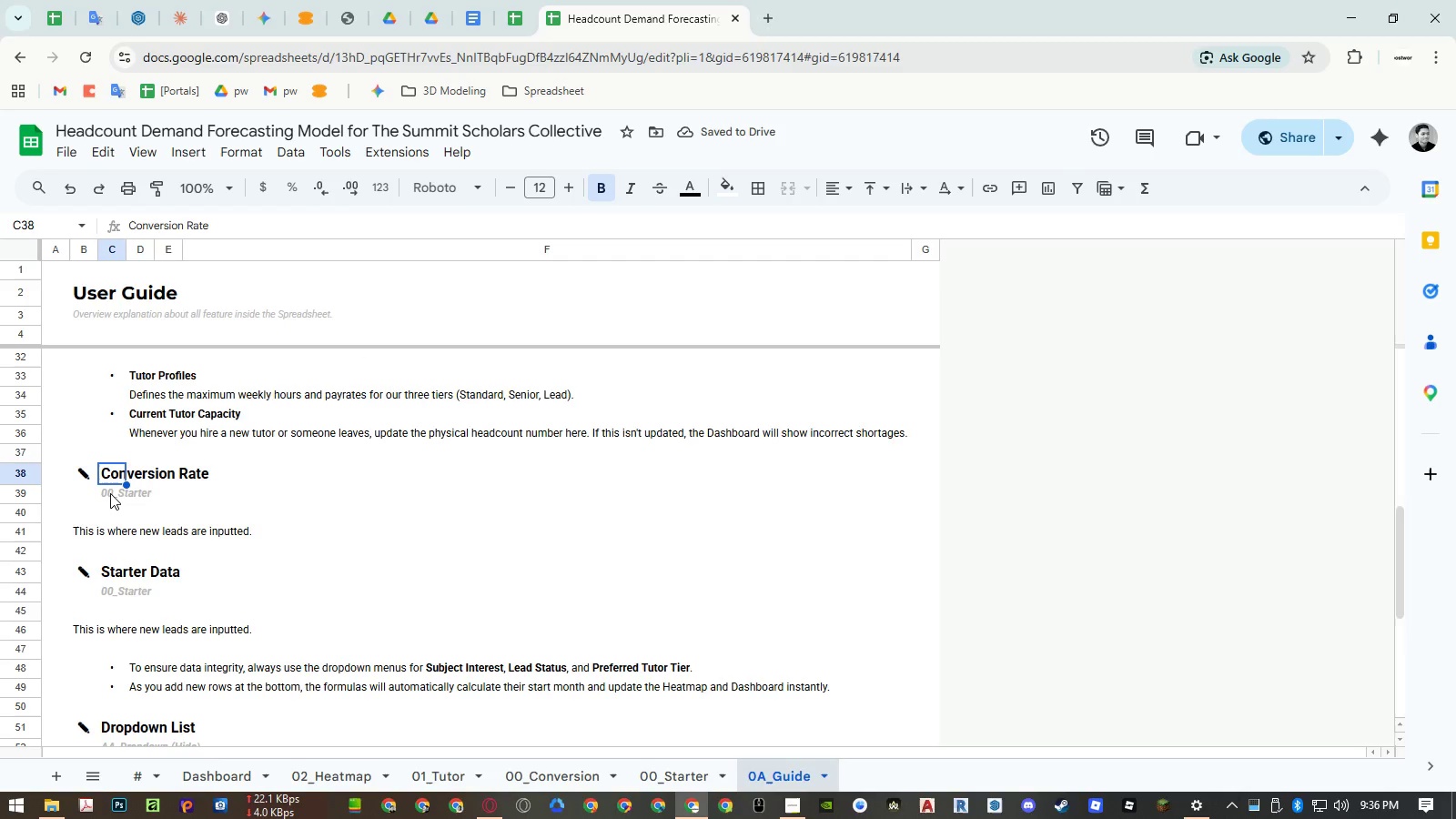 
left_click([110, 493])
 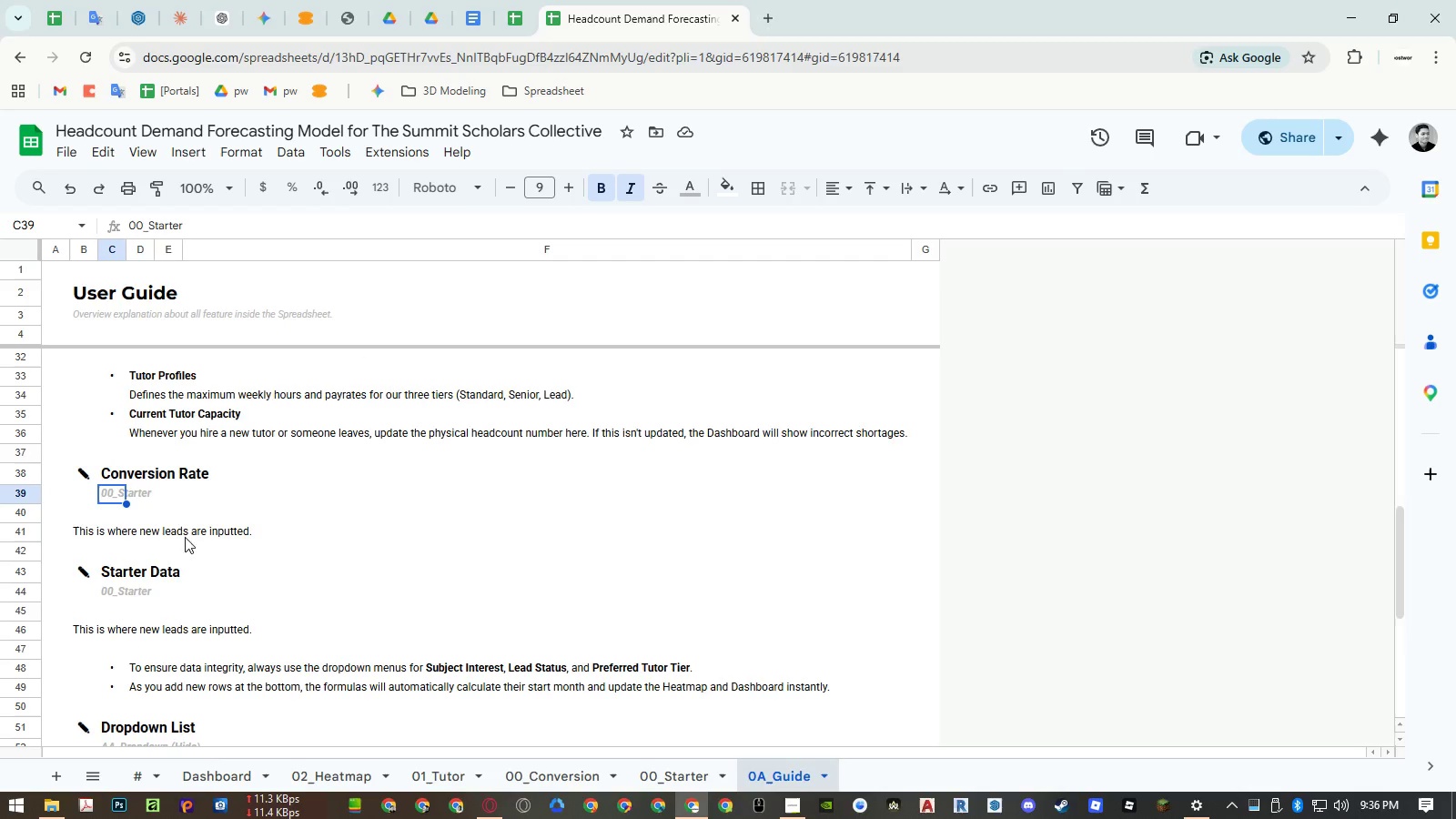 
key(Control+ControlLeft)
 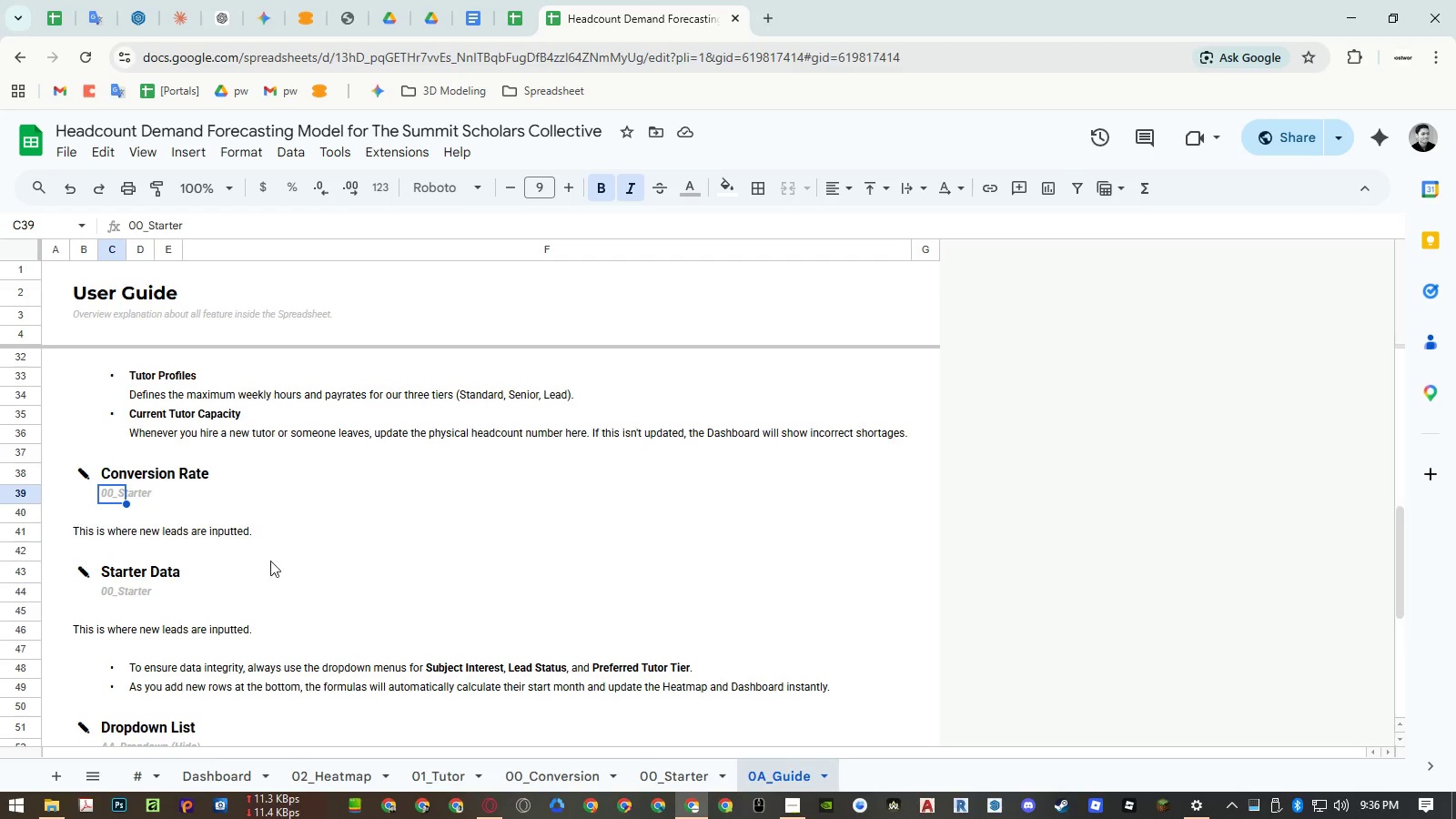 
key(Control+Shift+ShiftLeft)
 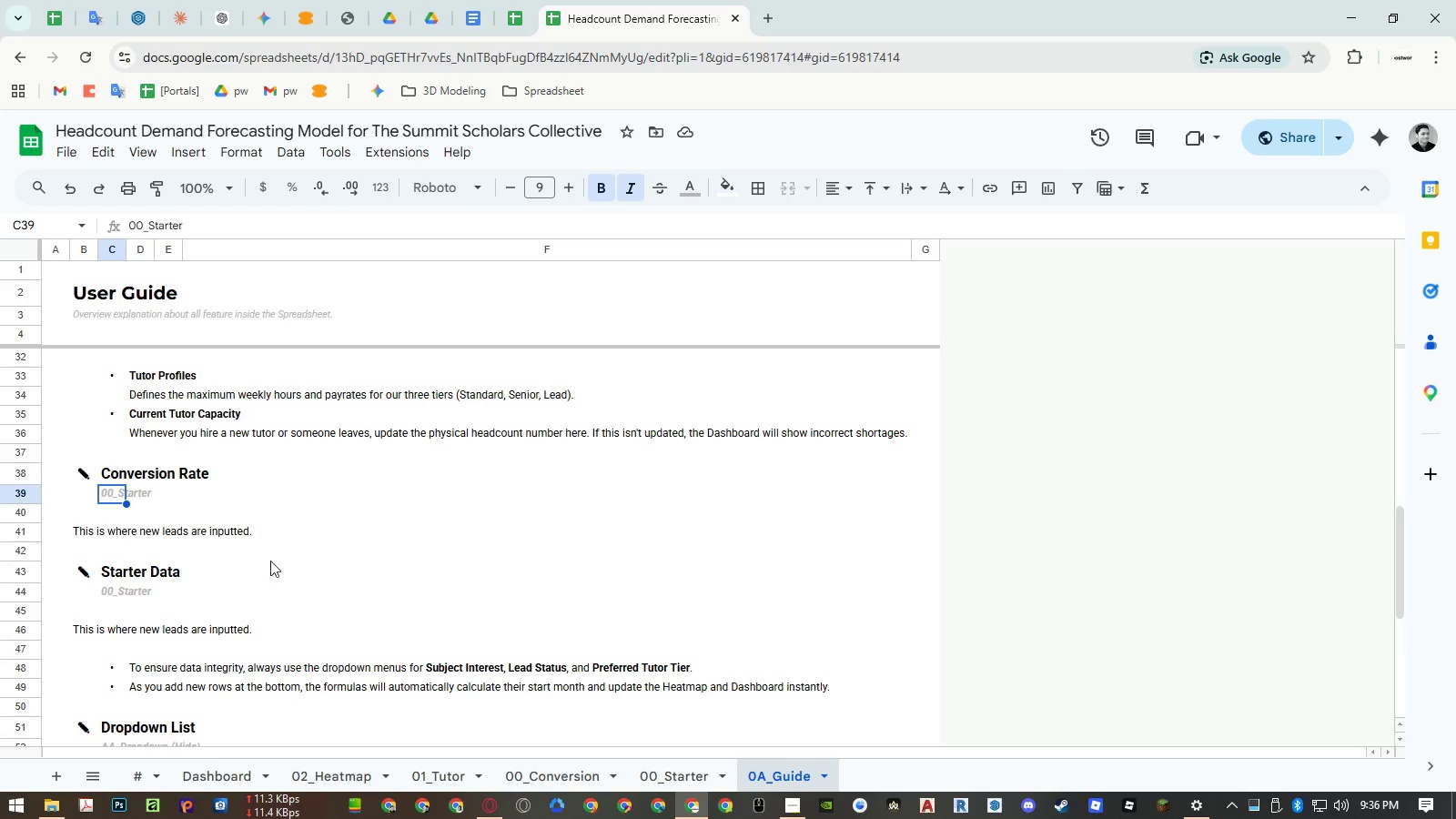 
key(Control+Shift+V)
 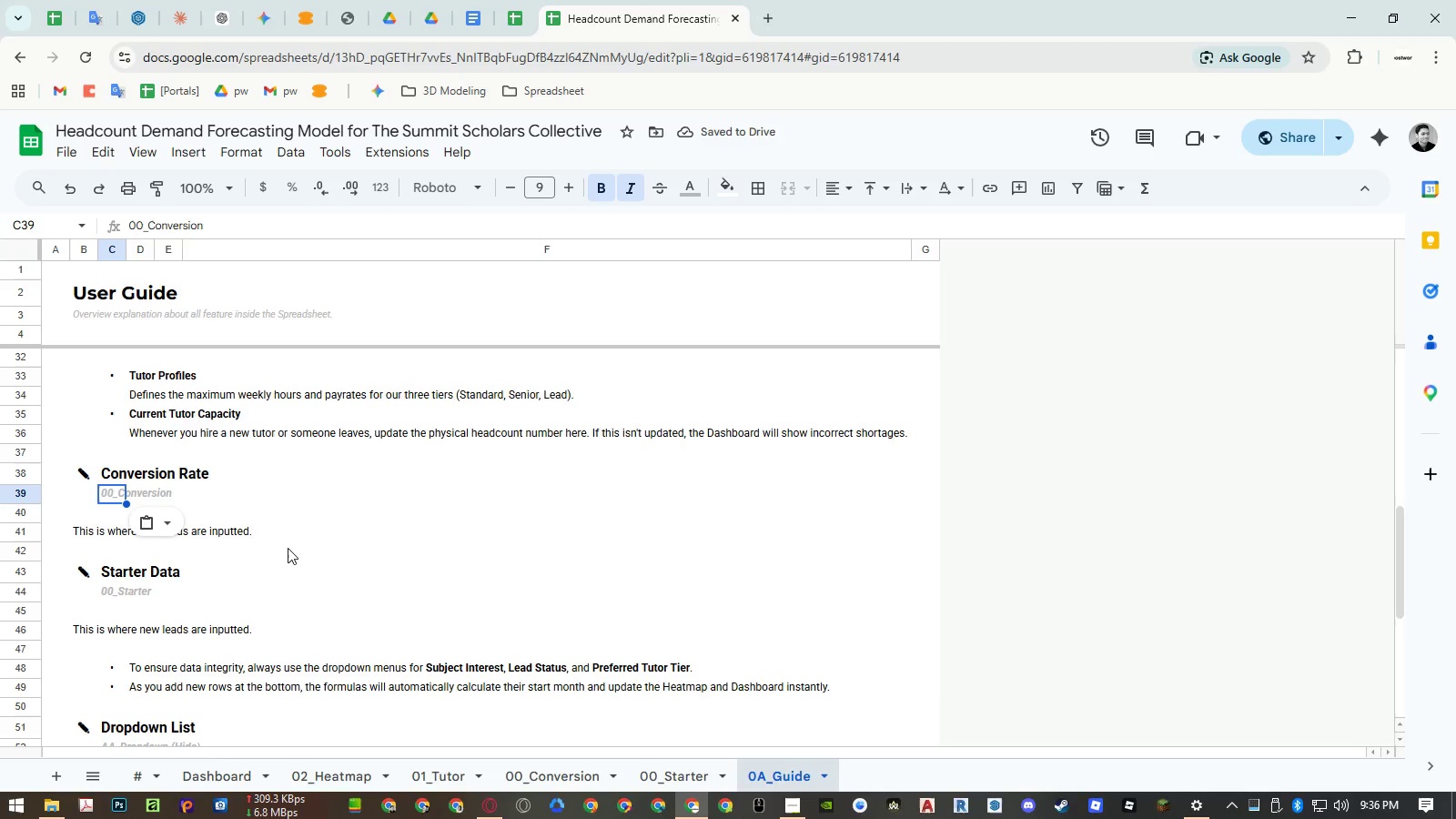 
wait(8.75)
 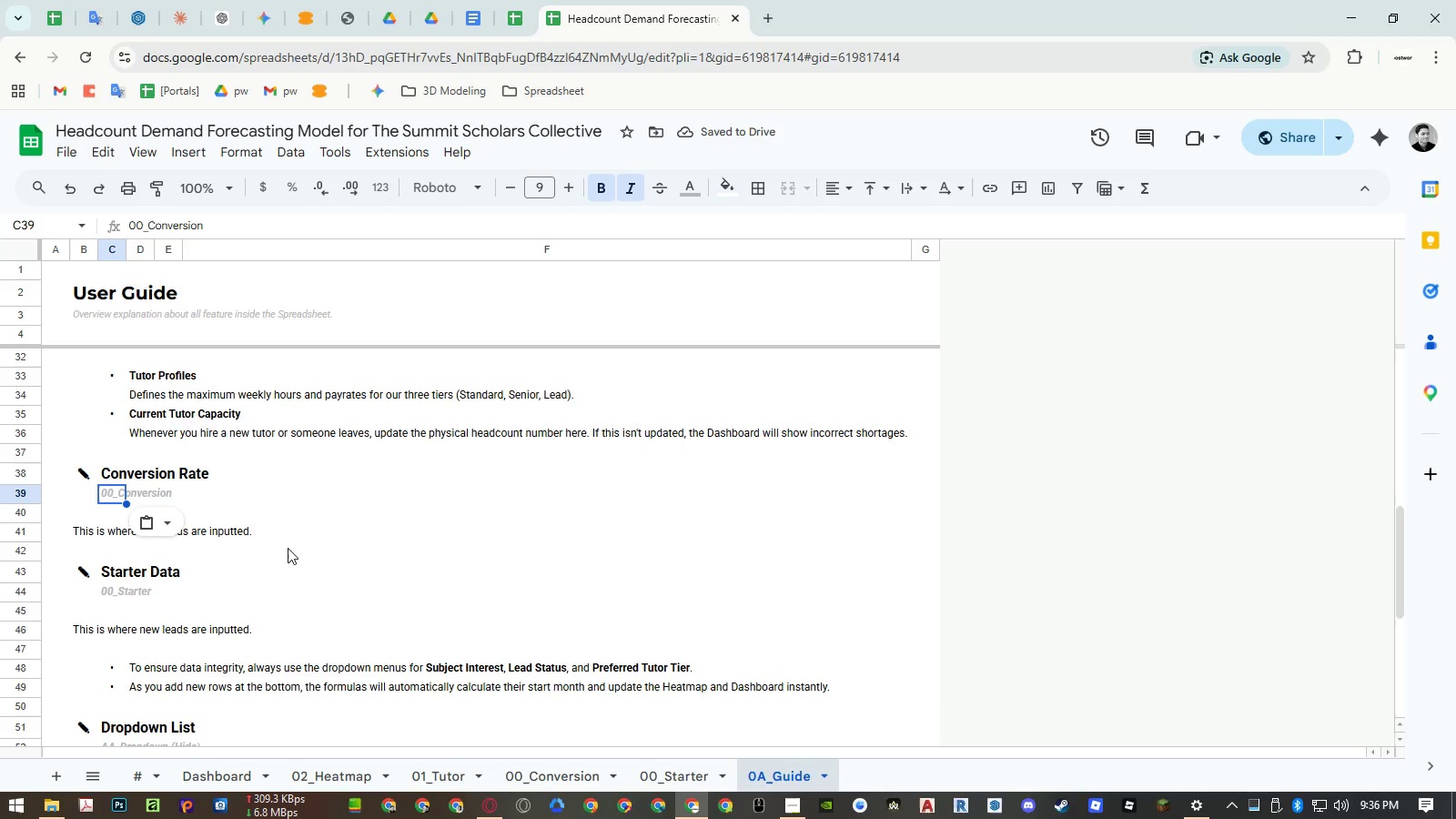 
left_click([318, 774])
 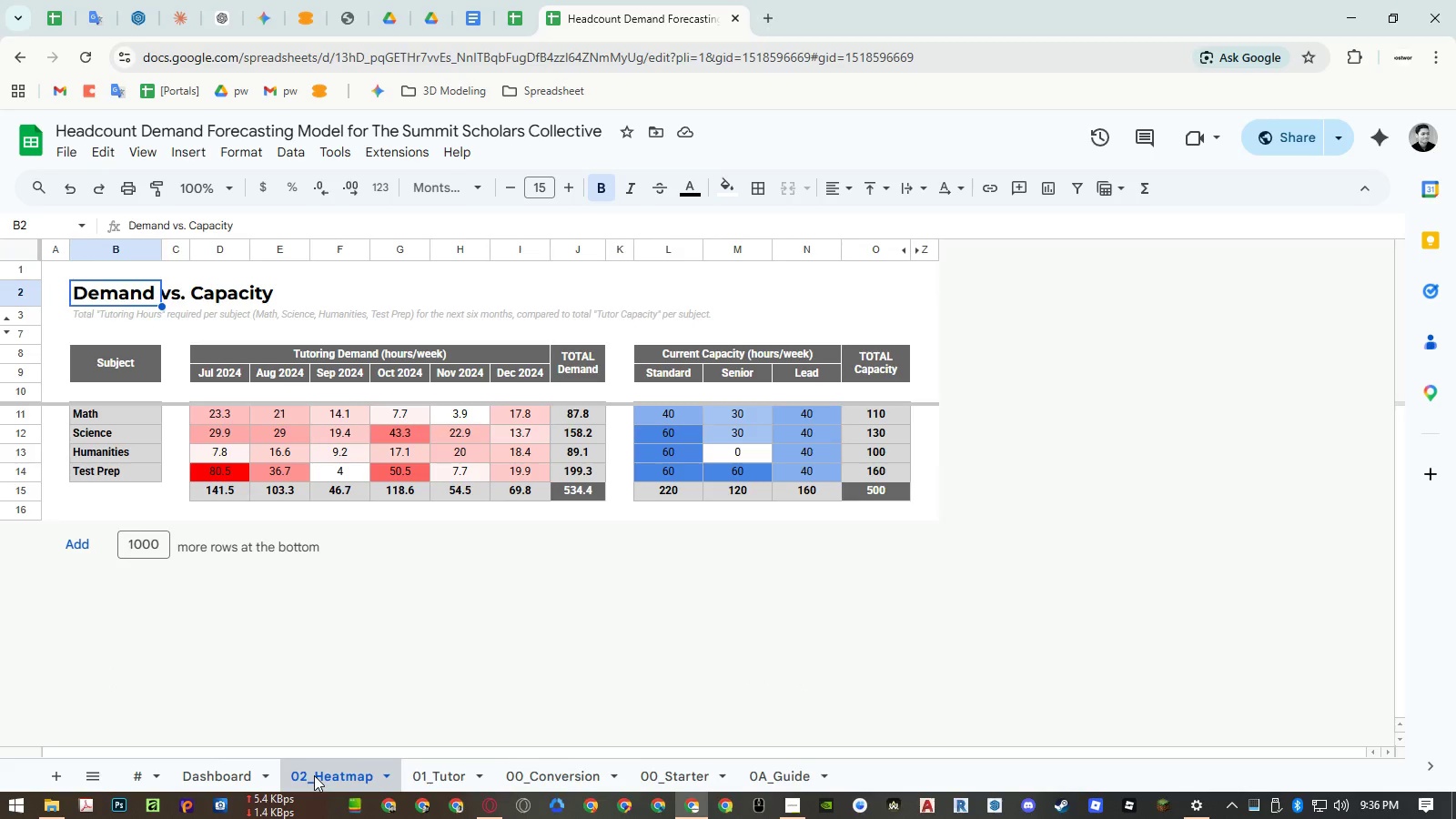 
double_click([314, 775])
 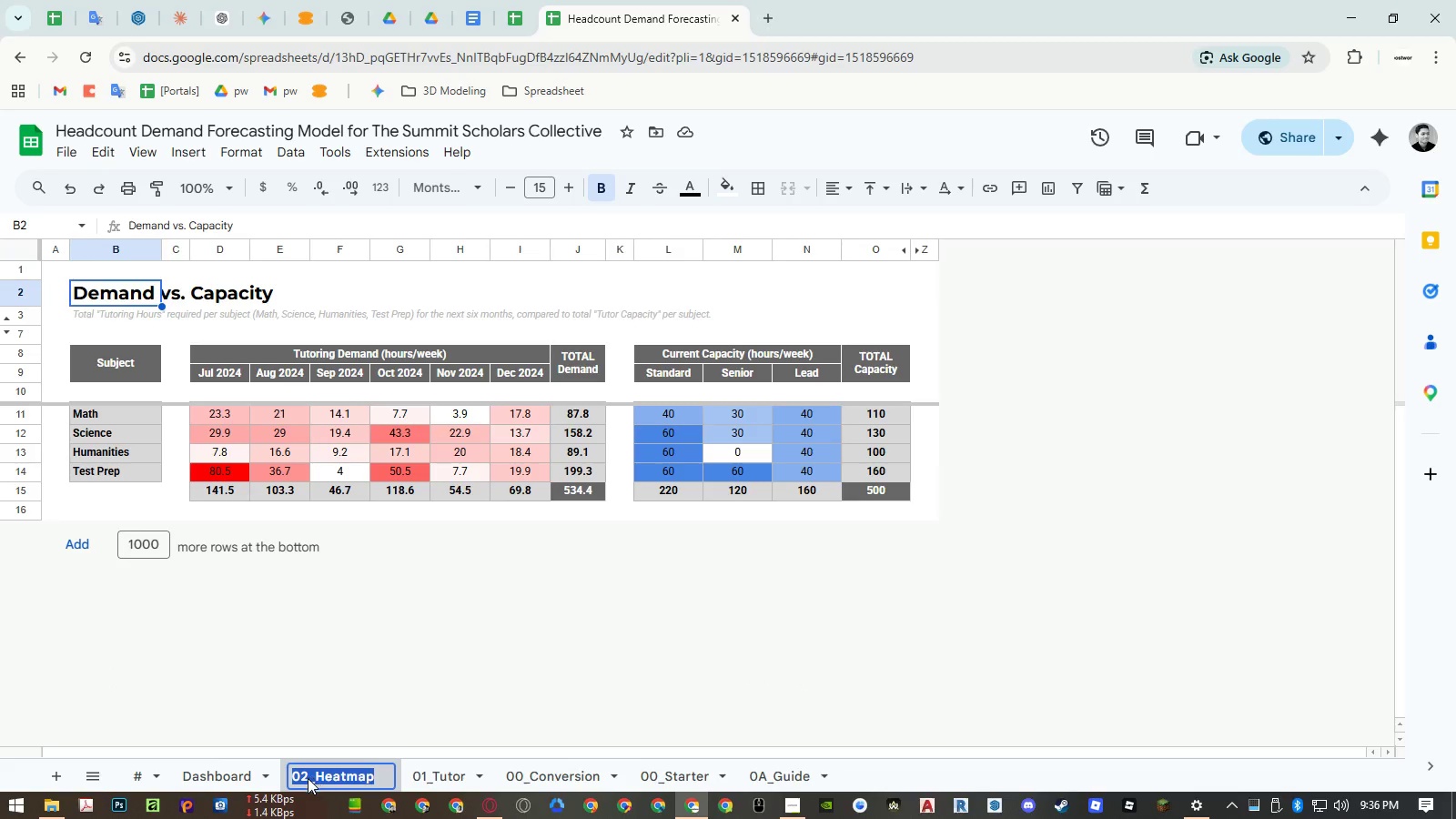 
left_click([308, 778])
 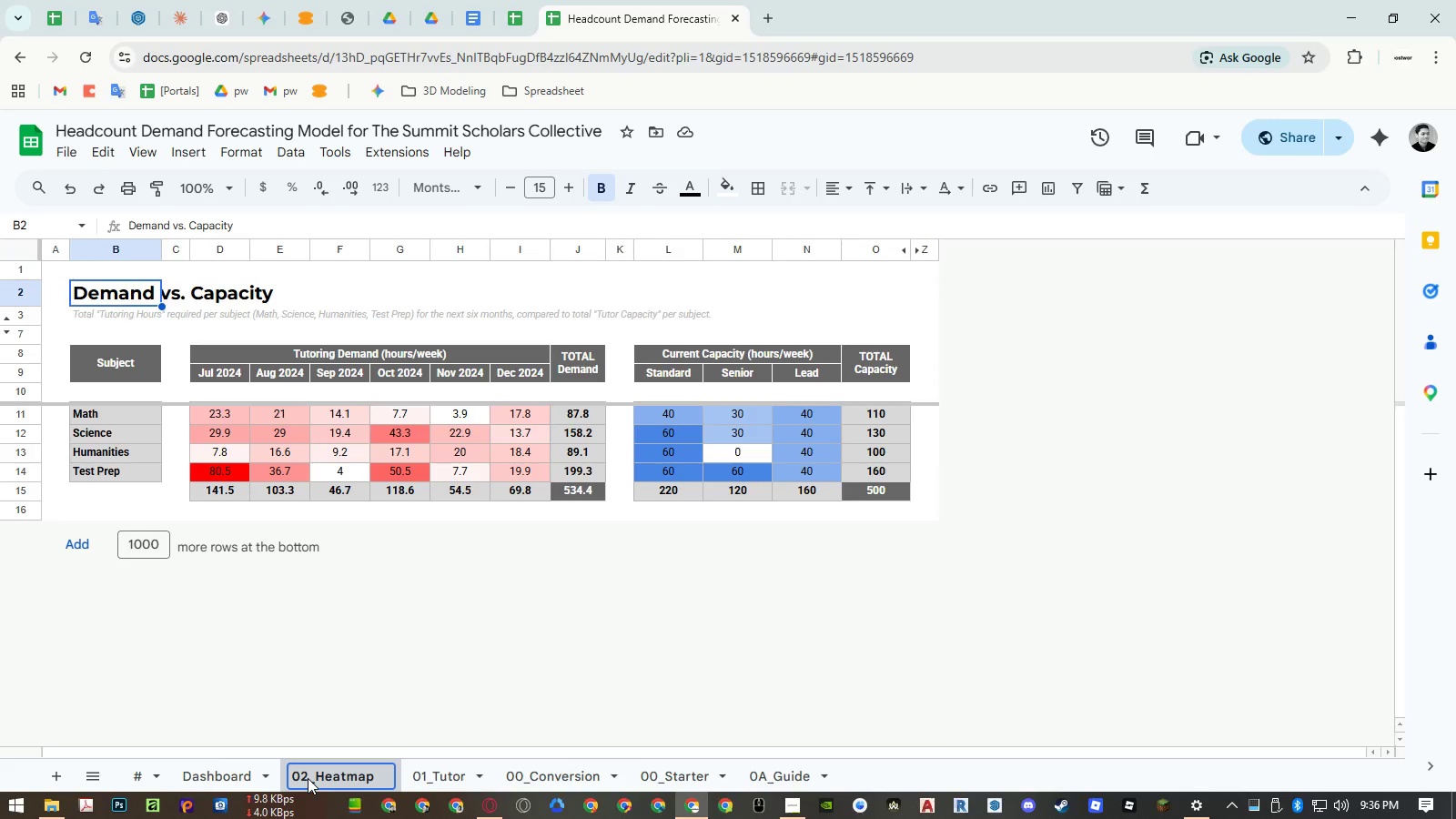 
key(Backspace)
 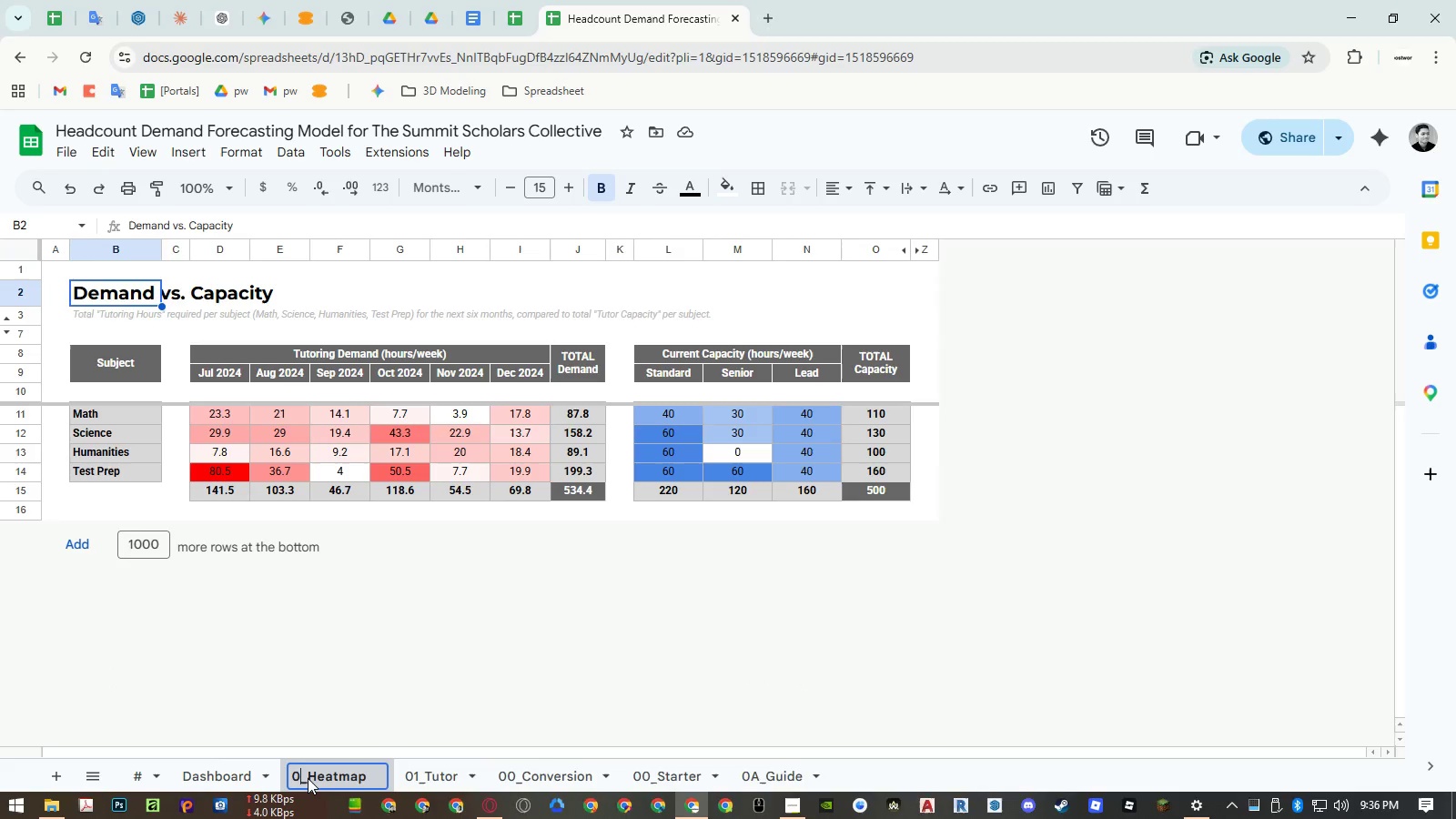 
key(Numpad3)
 